 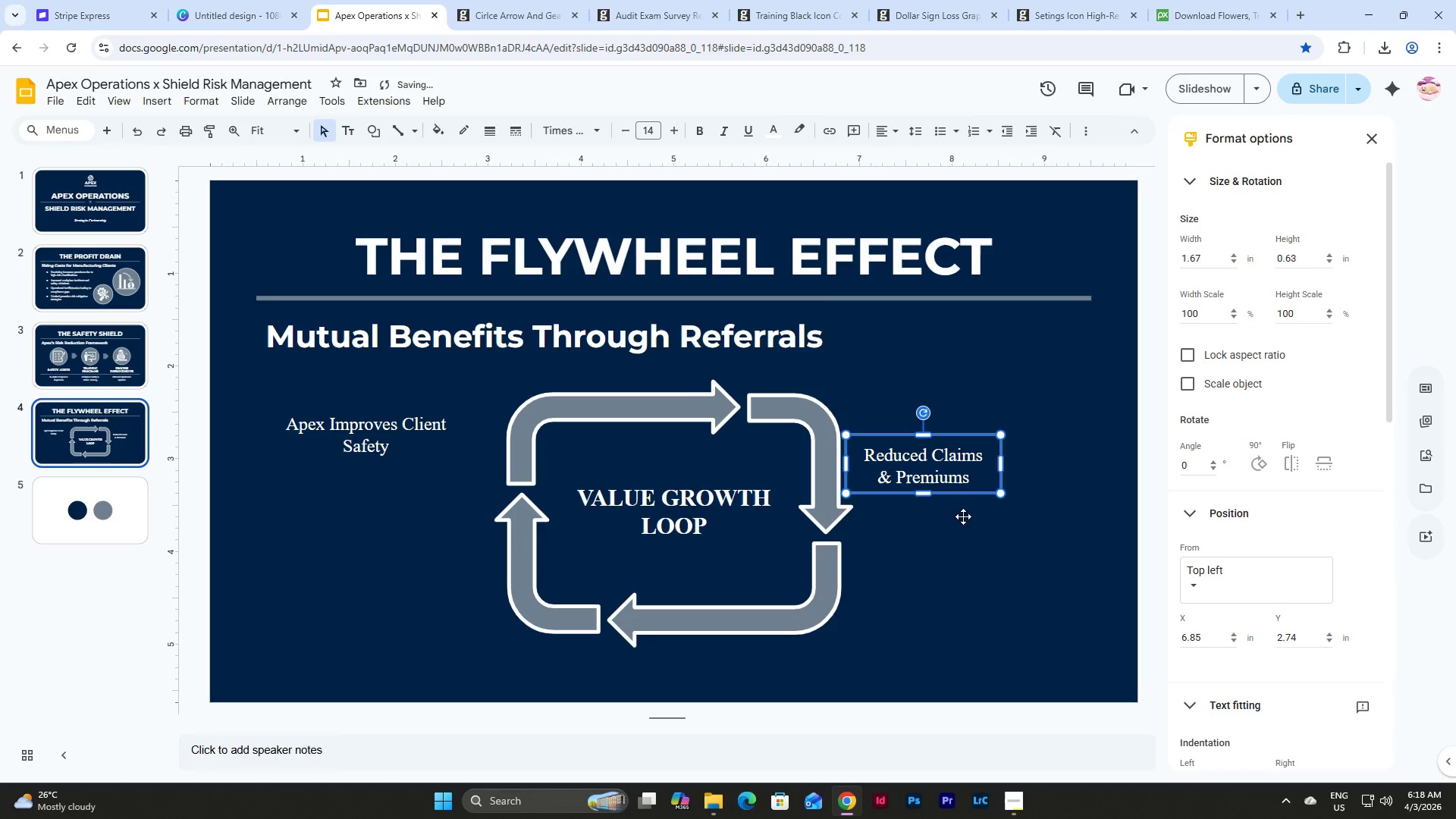 
left_click([965, 554])
 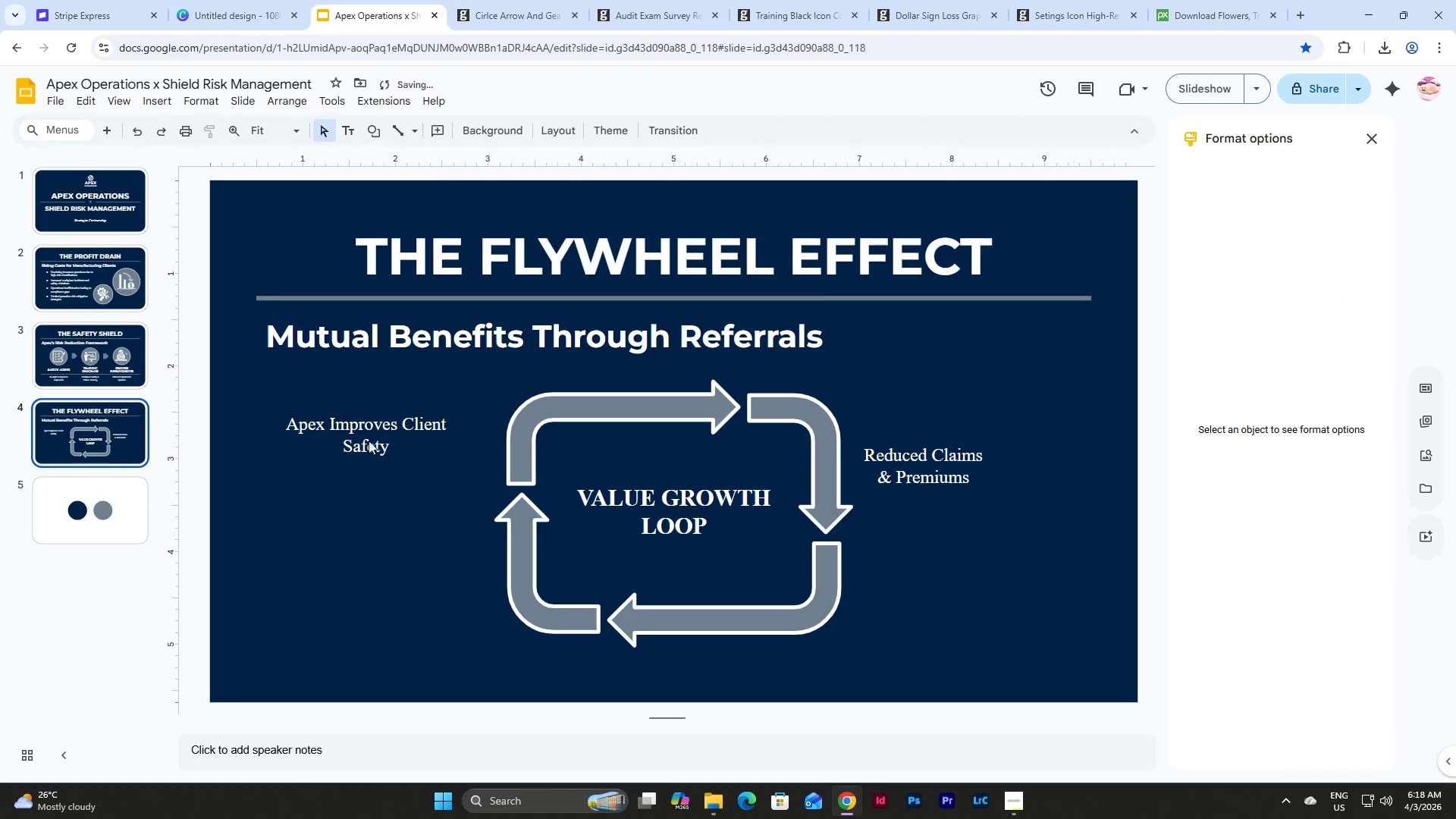 
left_click([359, 434])
 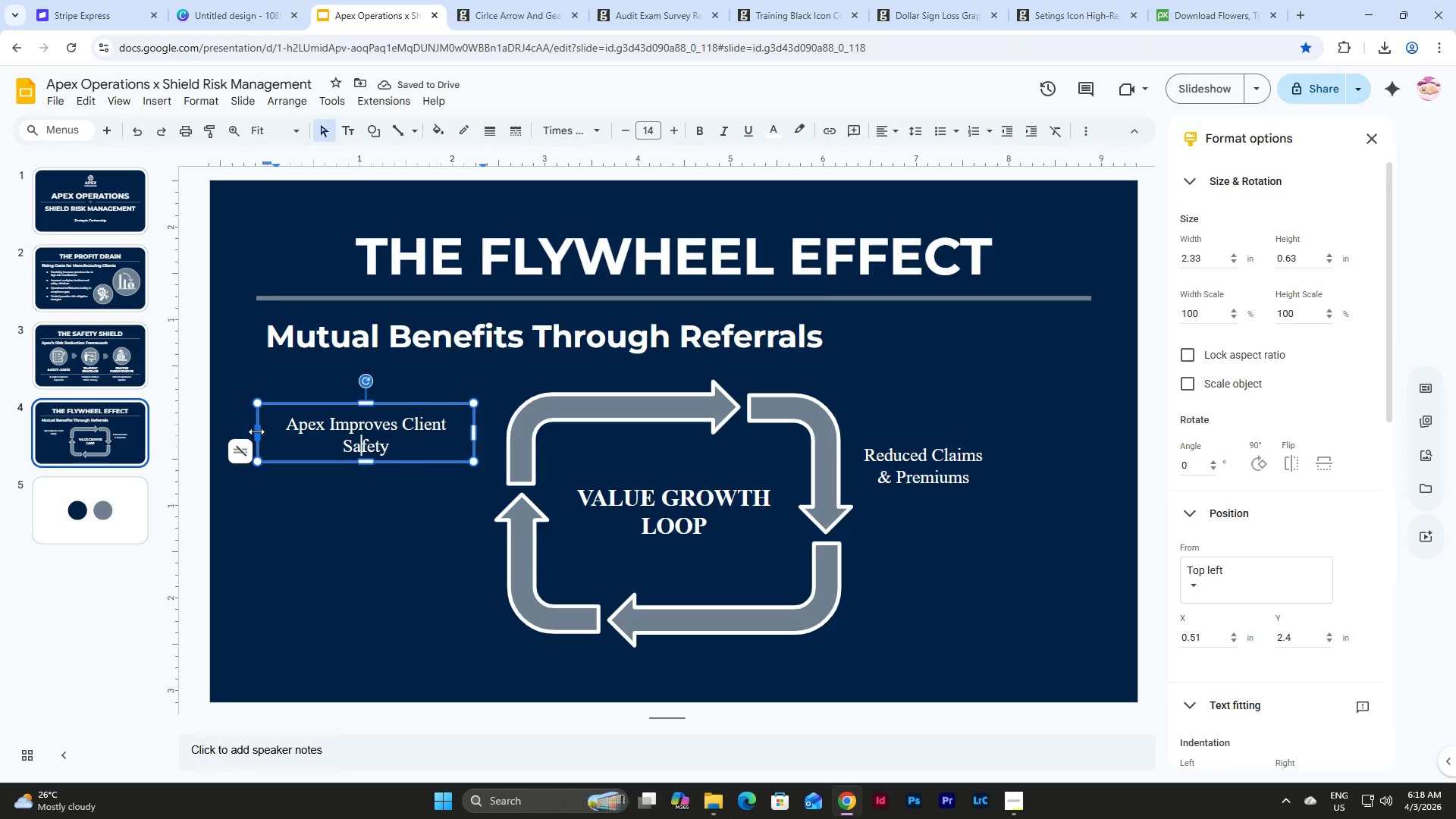 
left_click_drag(start_coordinate=[259, 429], to_coordinate=[294, 432])
 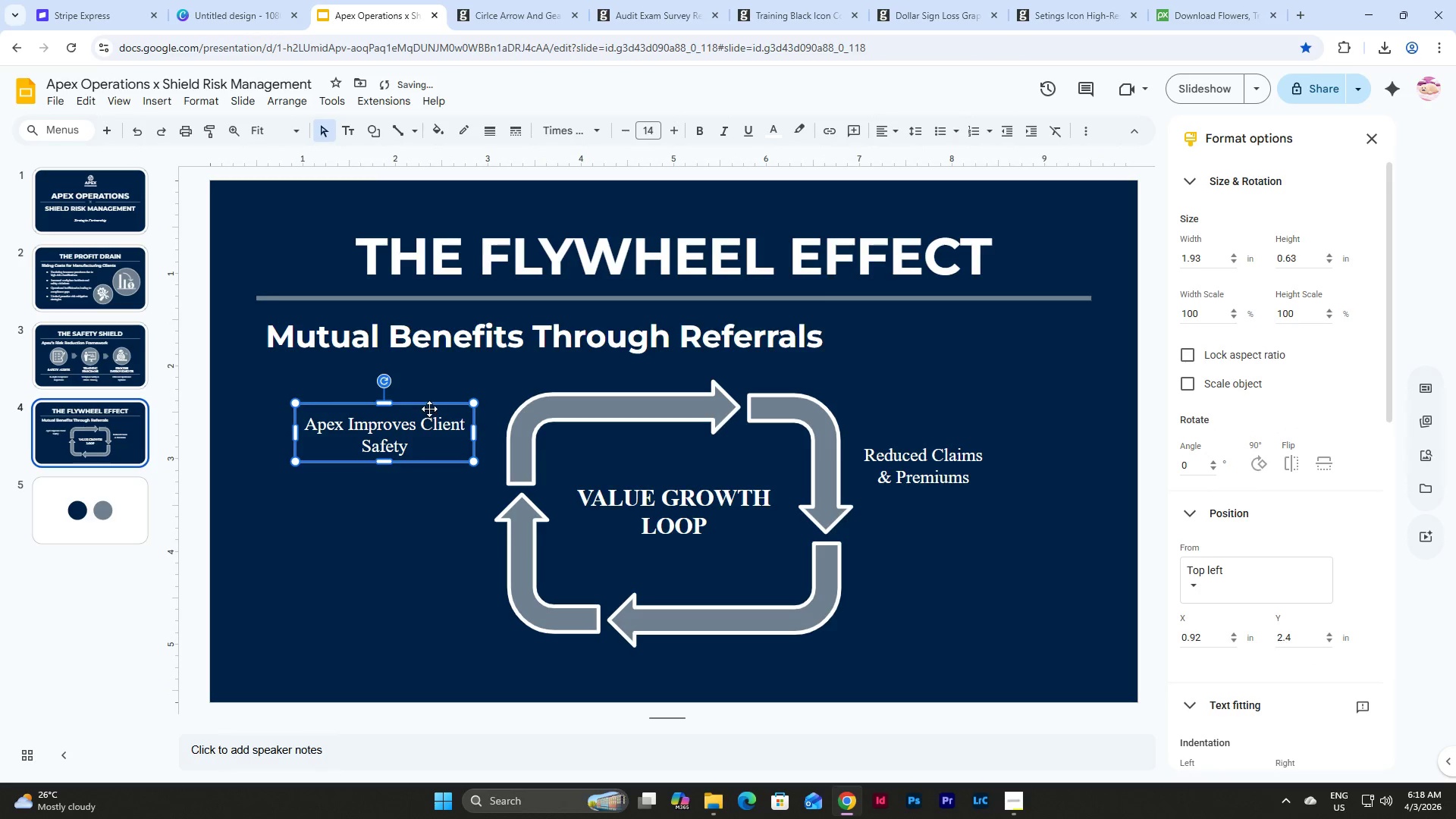 
left_click_drag(start_coordinate=[429, 409], to_coordinate=[444, 406])
 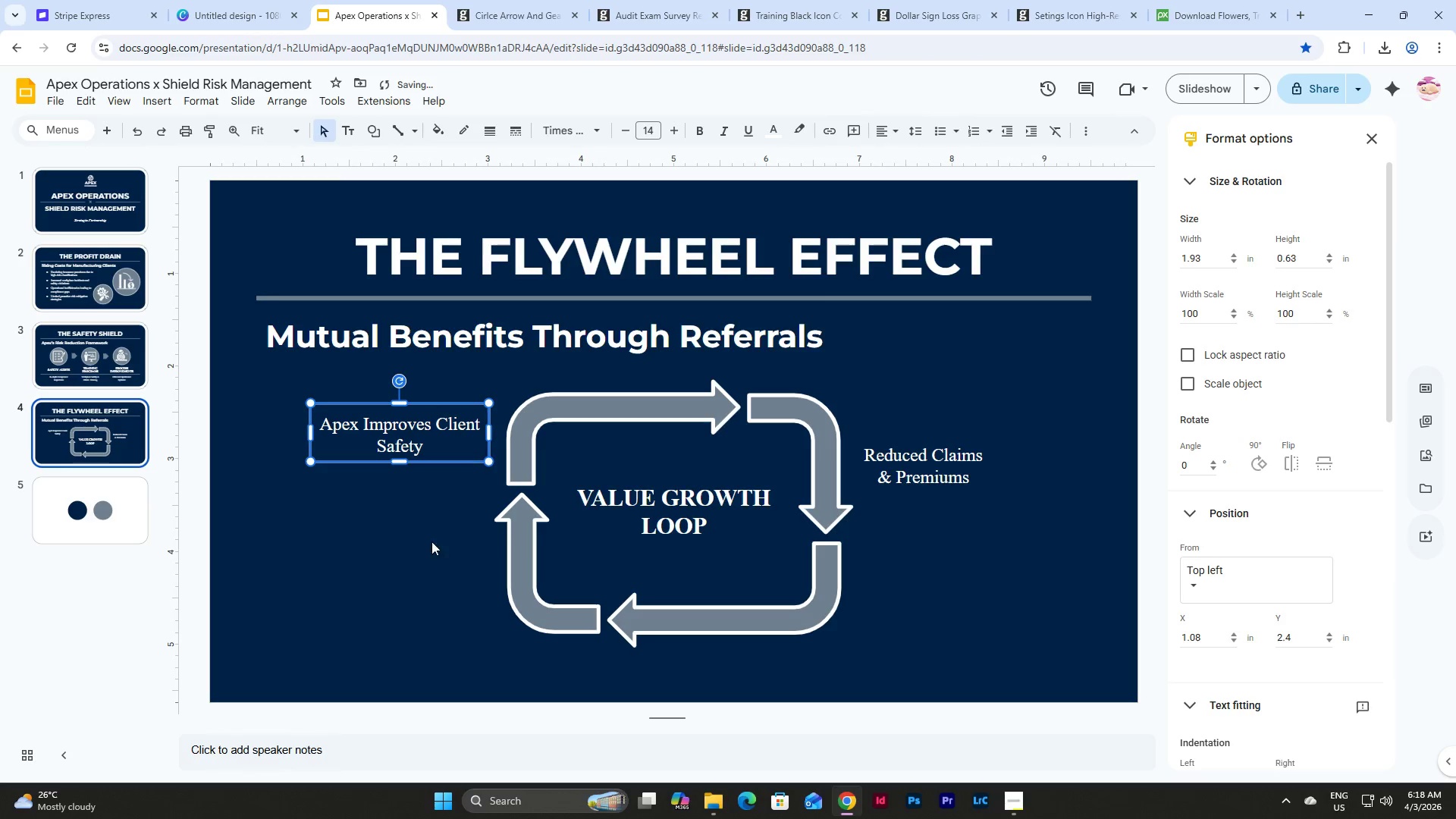 
left_click([425, 557])
 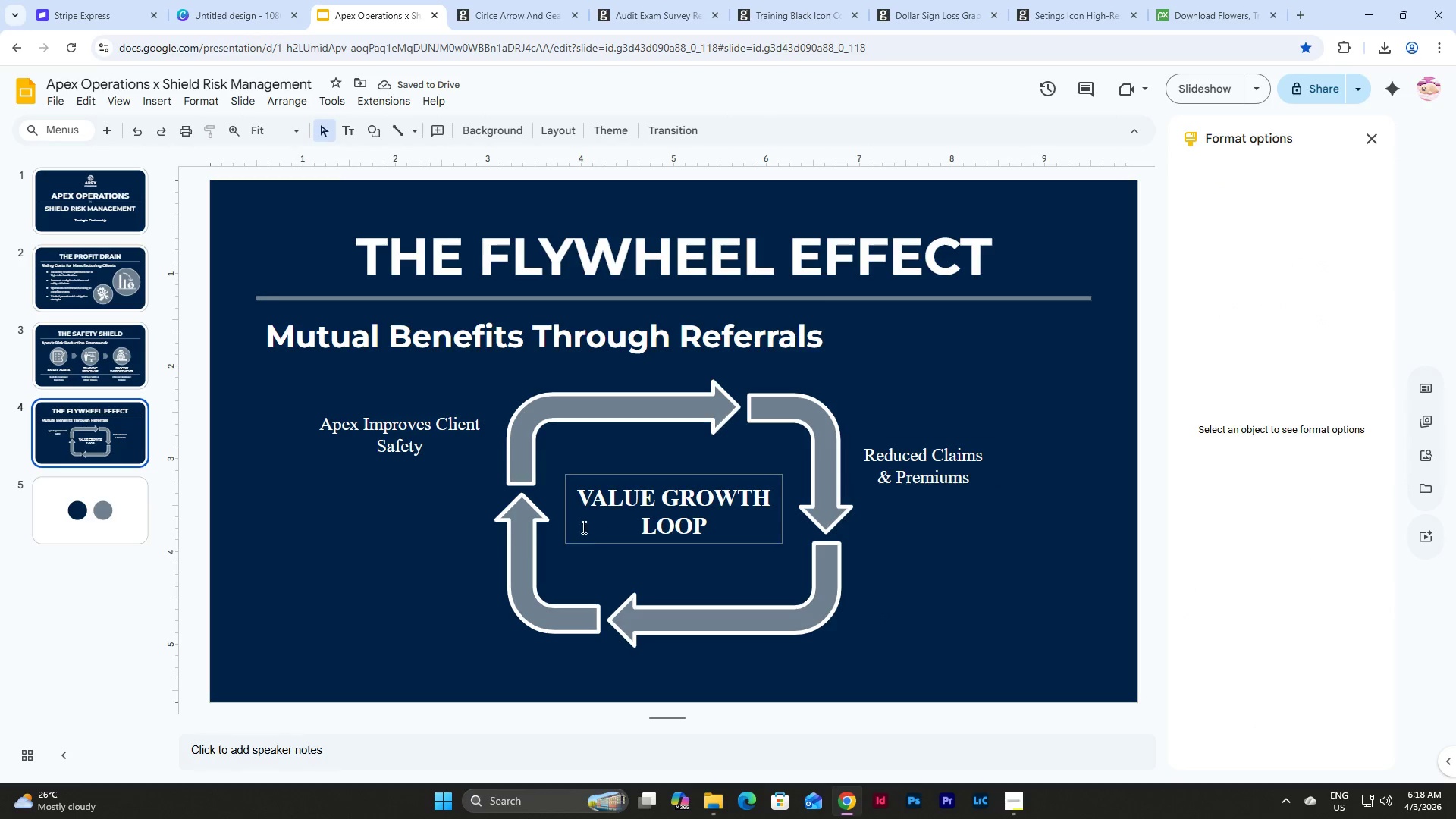 
left_click([374, 435])
 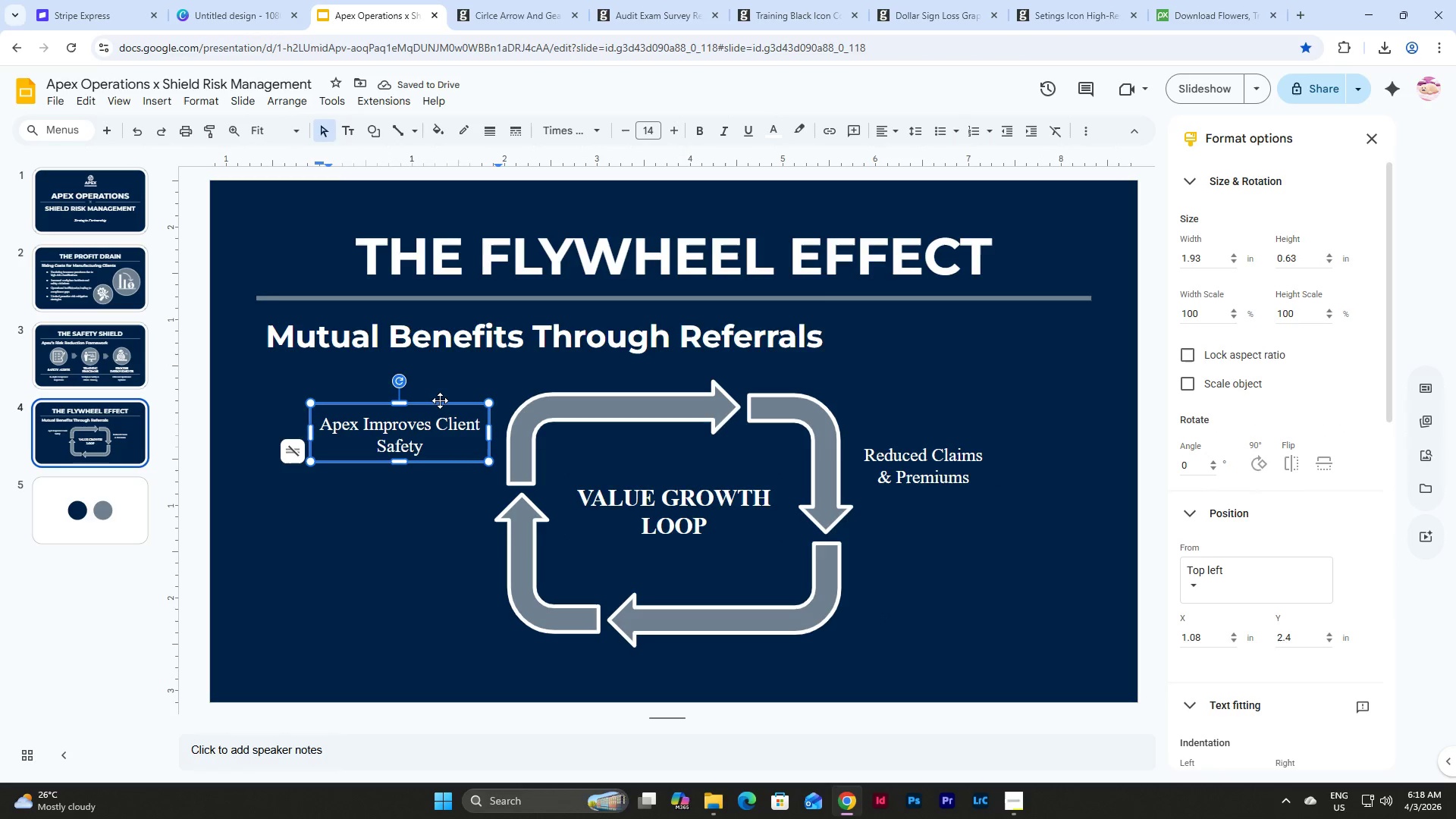 
left_click_drag(start_coordinate=[441, 403], to_coordinate=[457, 403])
 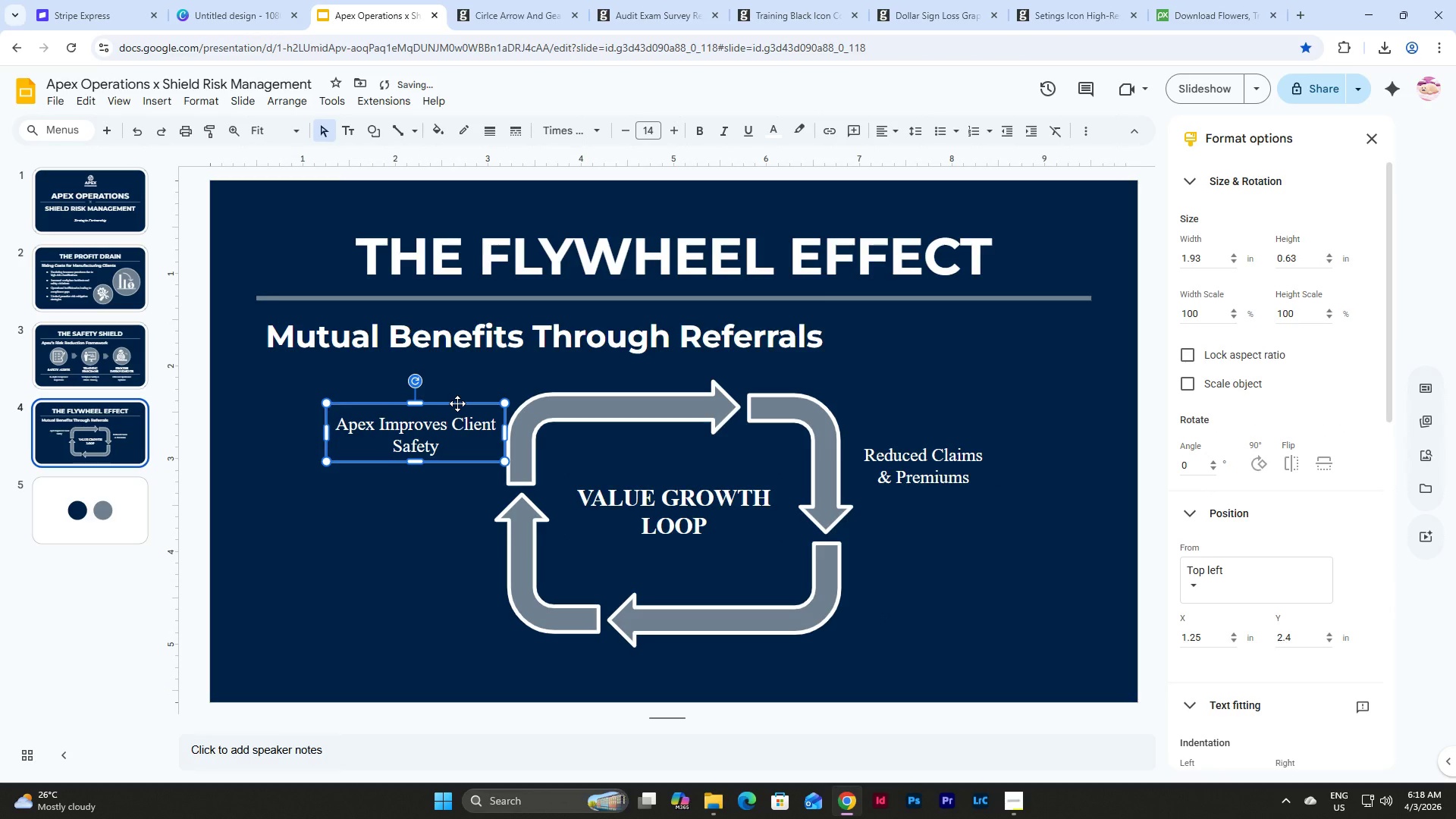 
left_click_drag(start_coordinate=[457, 403], to_coordinate=[437, 406])
 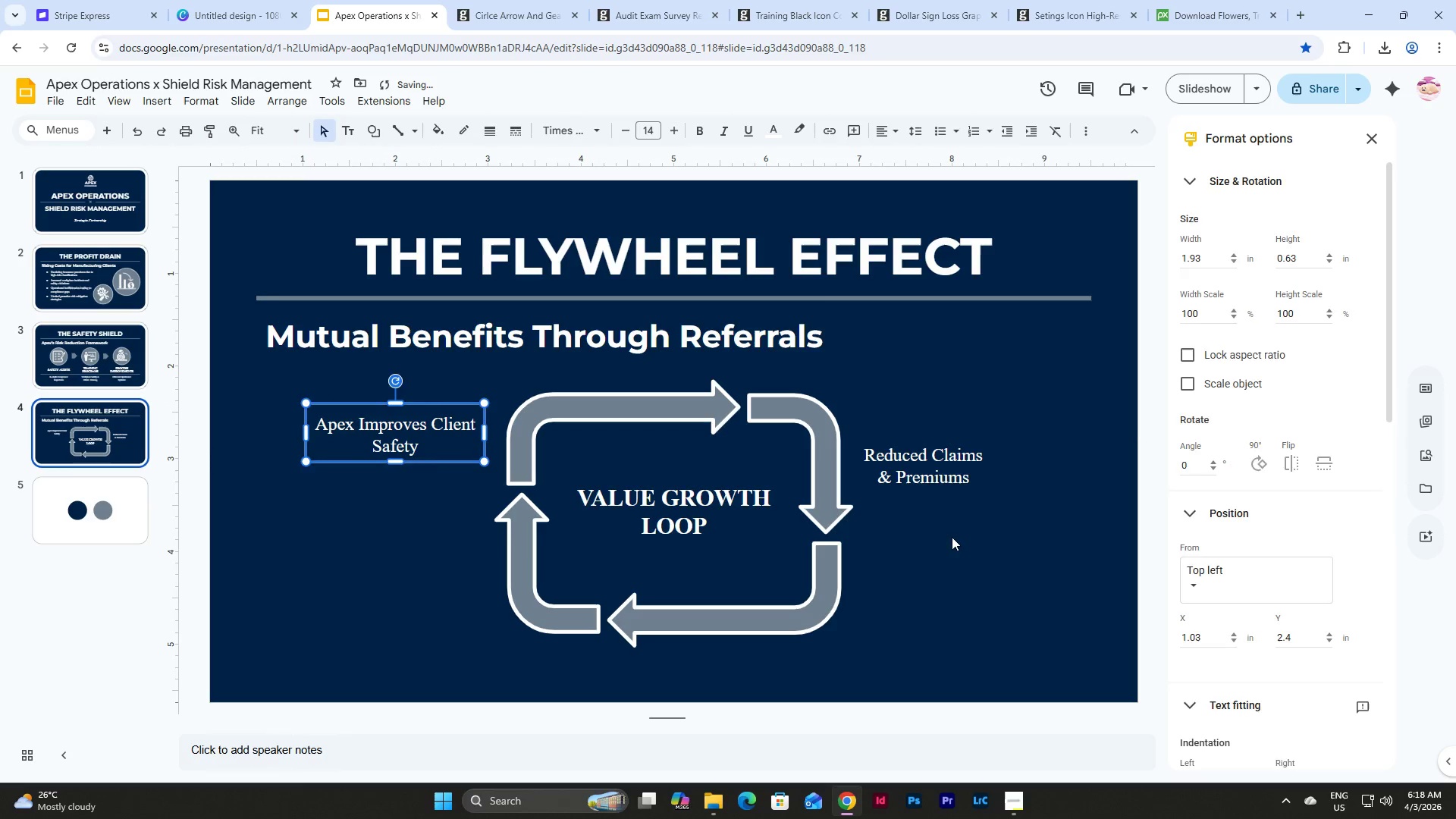 
left_click([954, 535])
 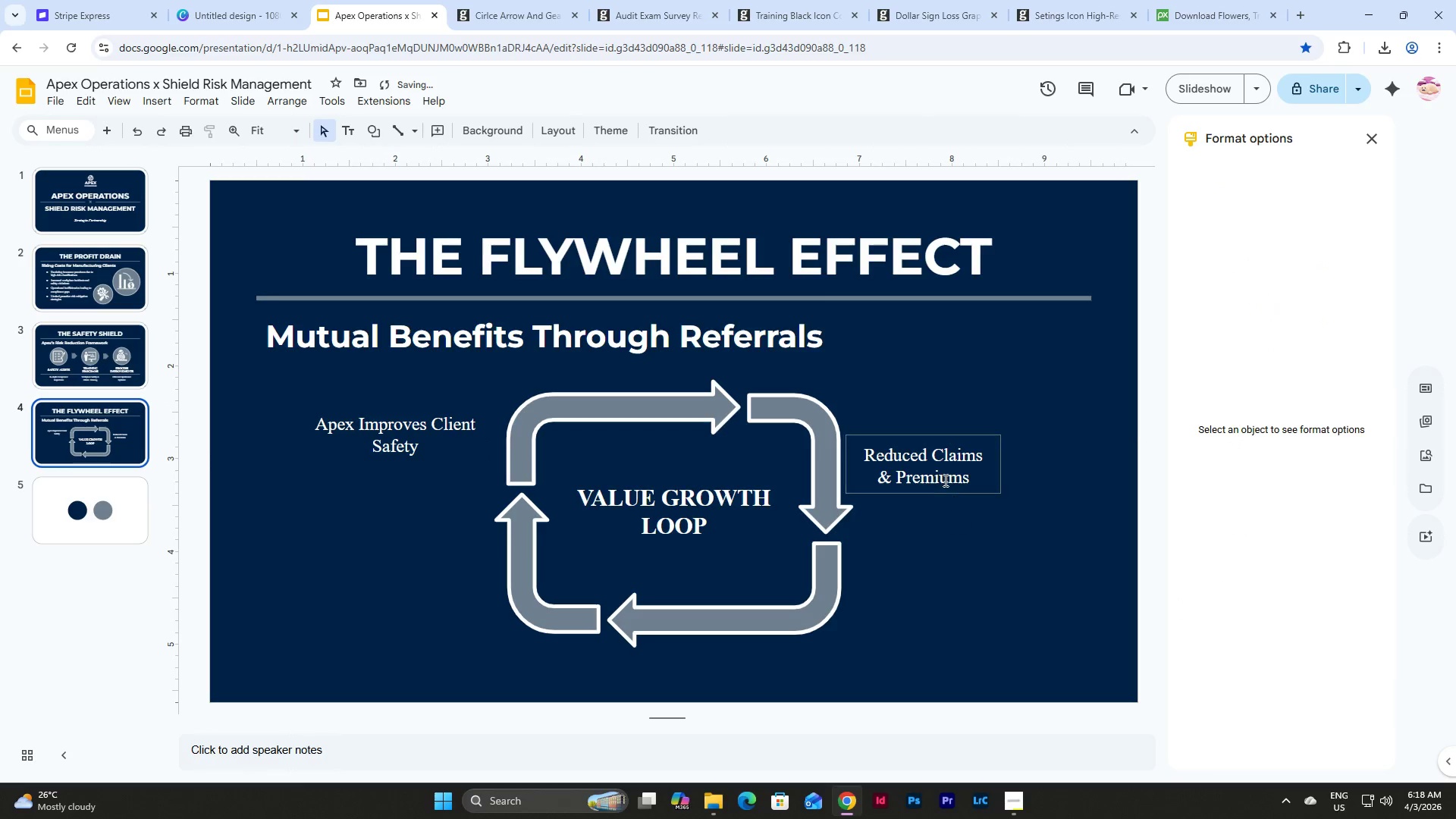 
left_click([944, 479])
 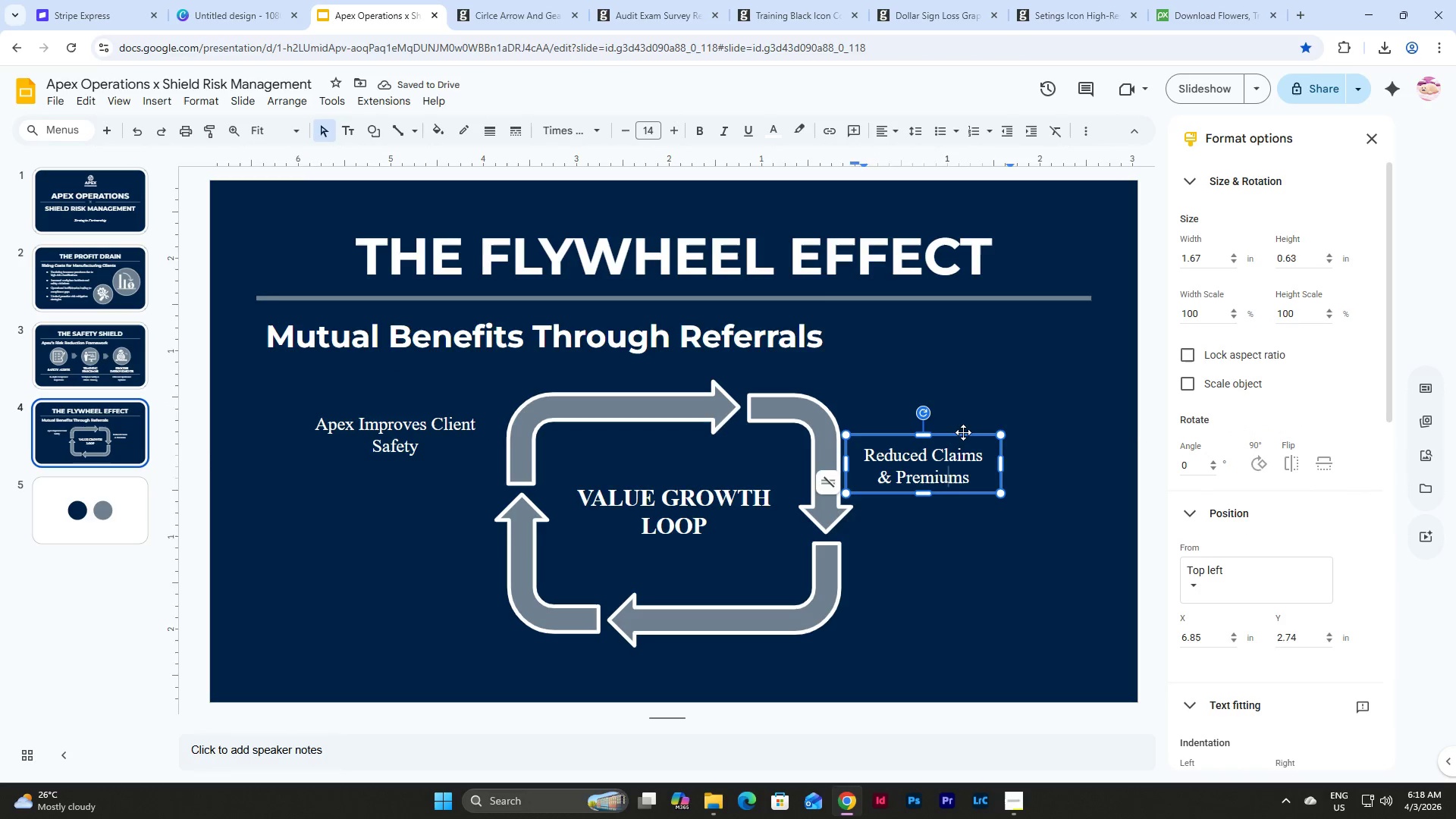 
left_click_drag(start_coordinate=[963, 432], to_coordinate=[970, 435])
 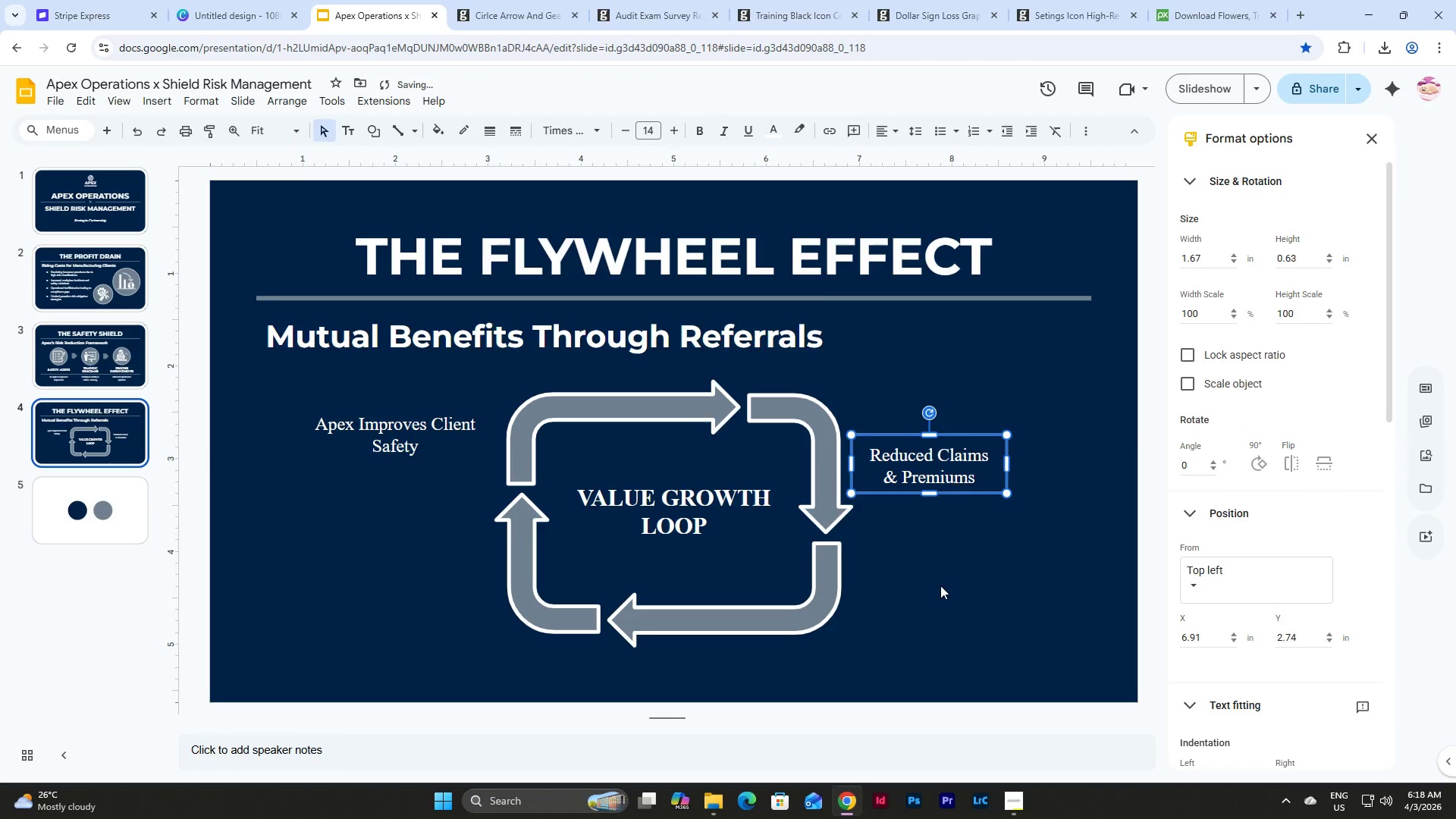 
left_click([940, 587])
 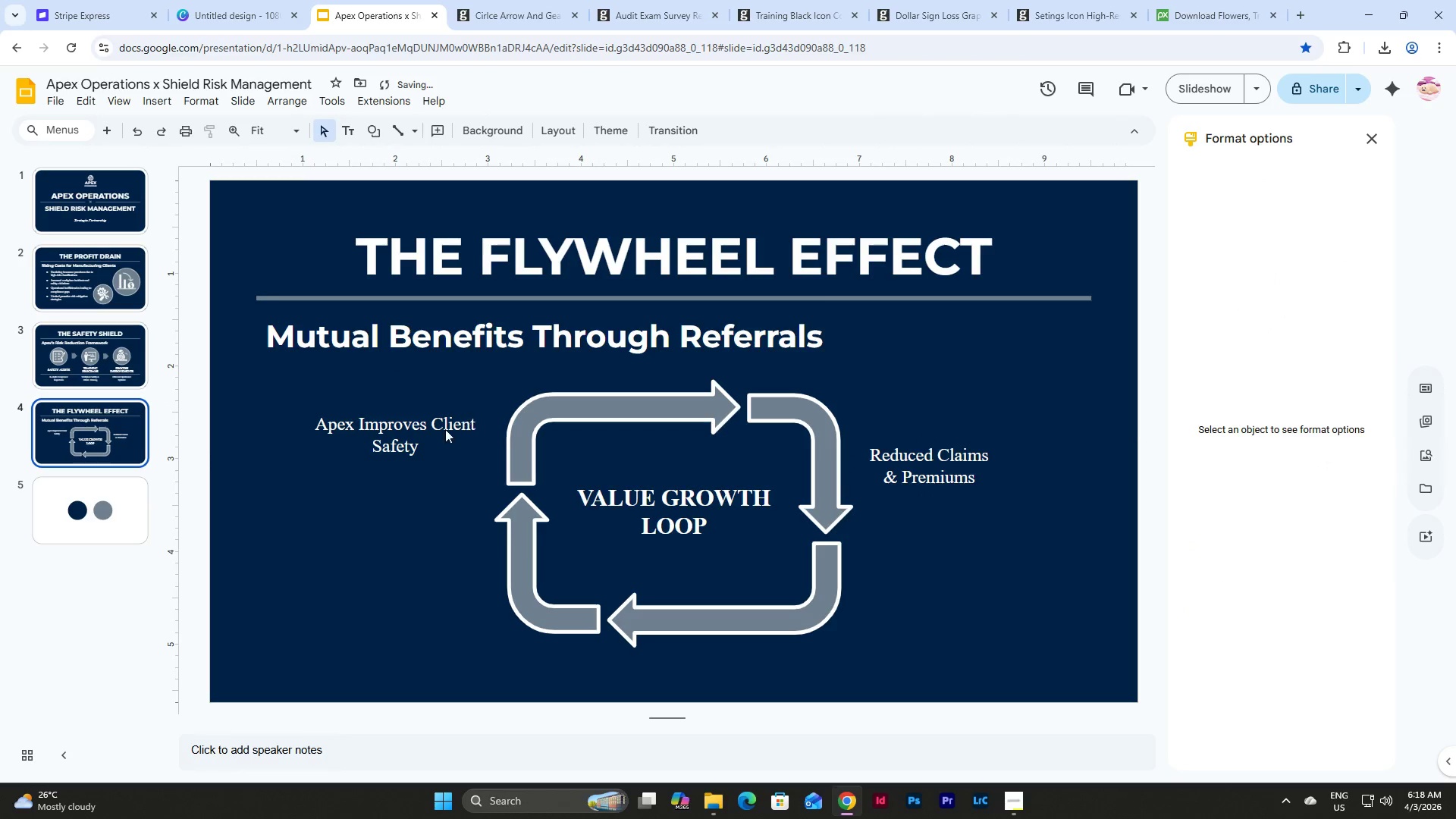 
left_click([444, 429])
 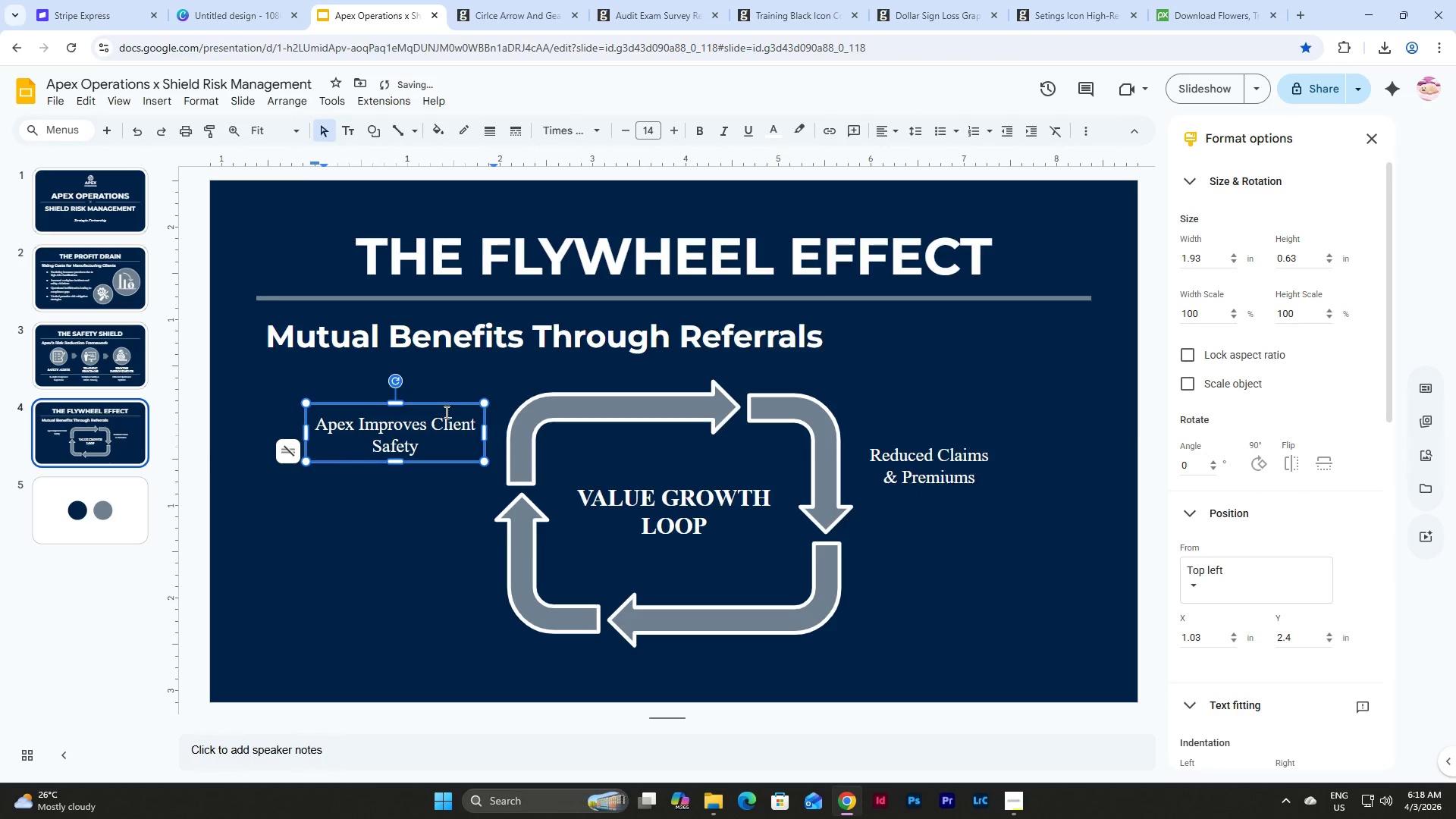 
left_click_drag(start_coordinate=[441, 405], to_coordinate=[453, 407])
 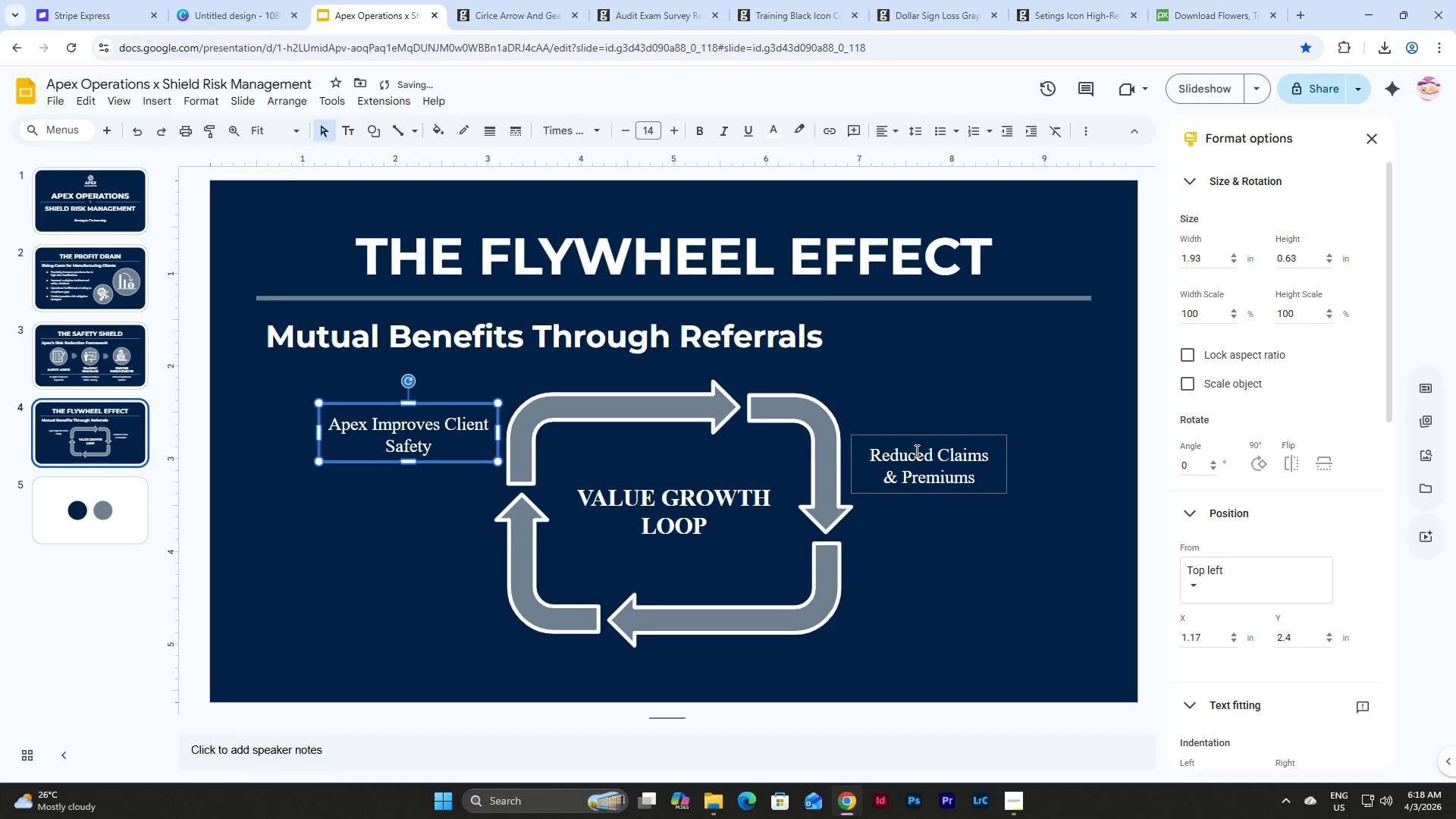 
left_click([915, 449])
 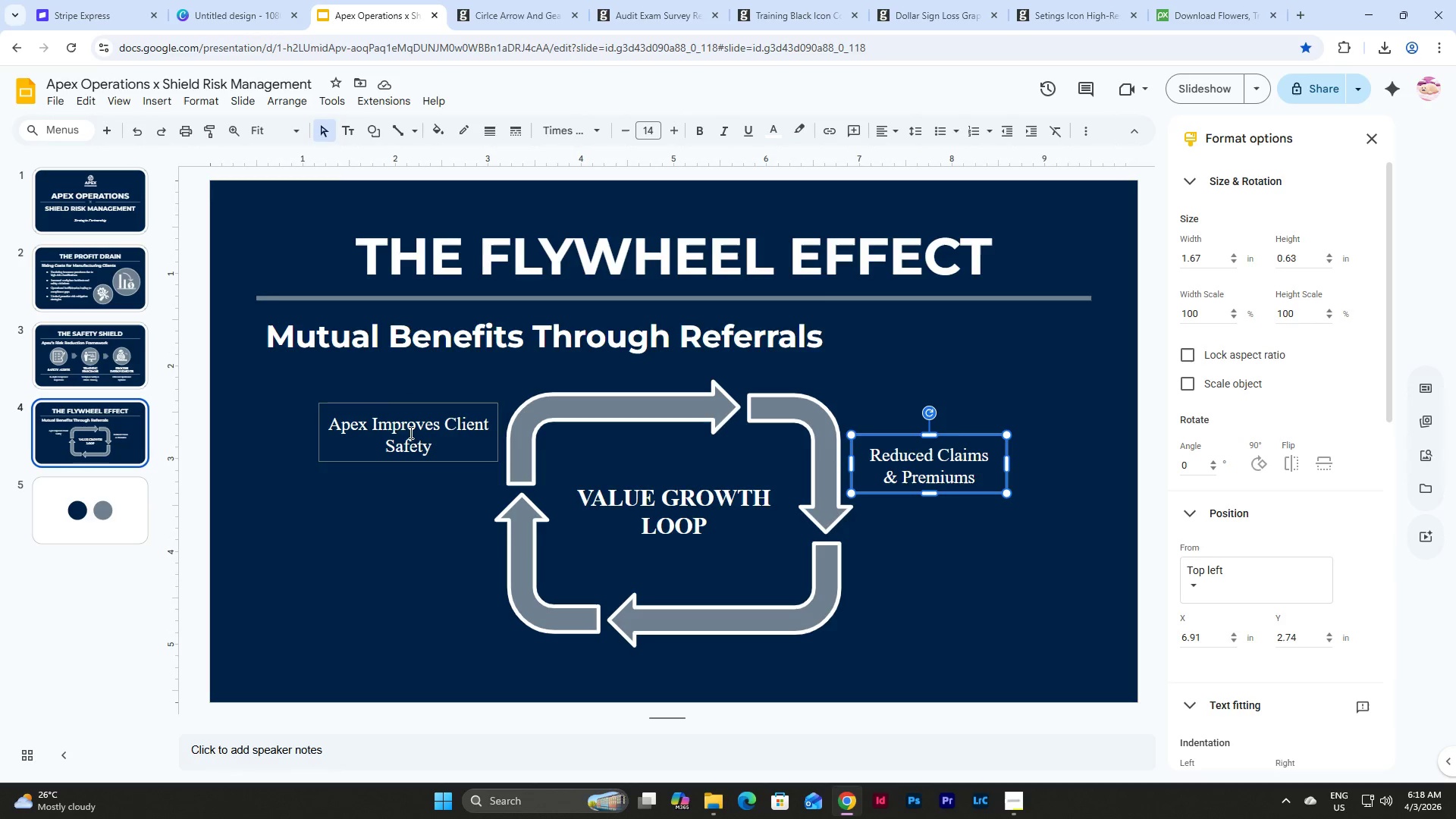 
wait(7.47)
 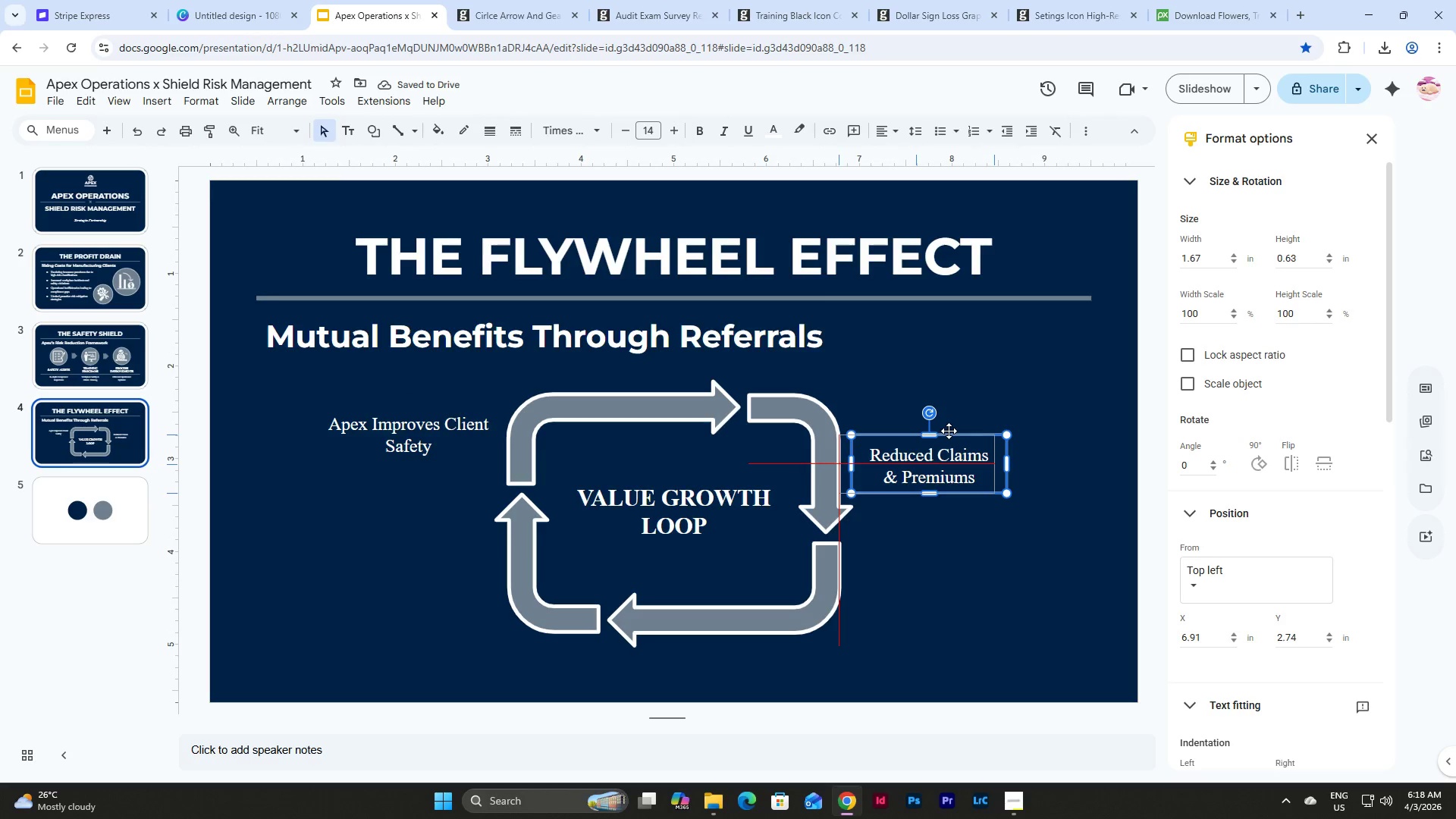 
double_click([968, 485])
 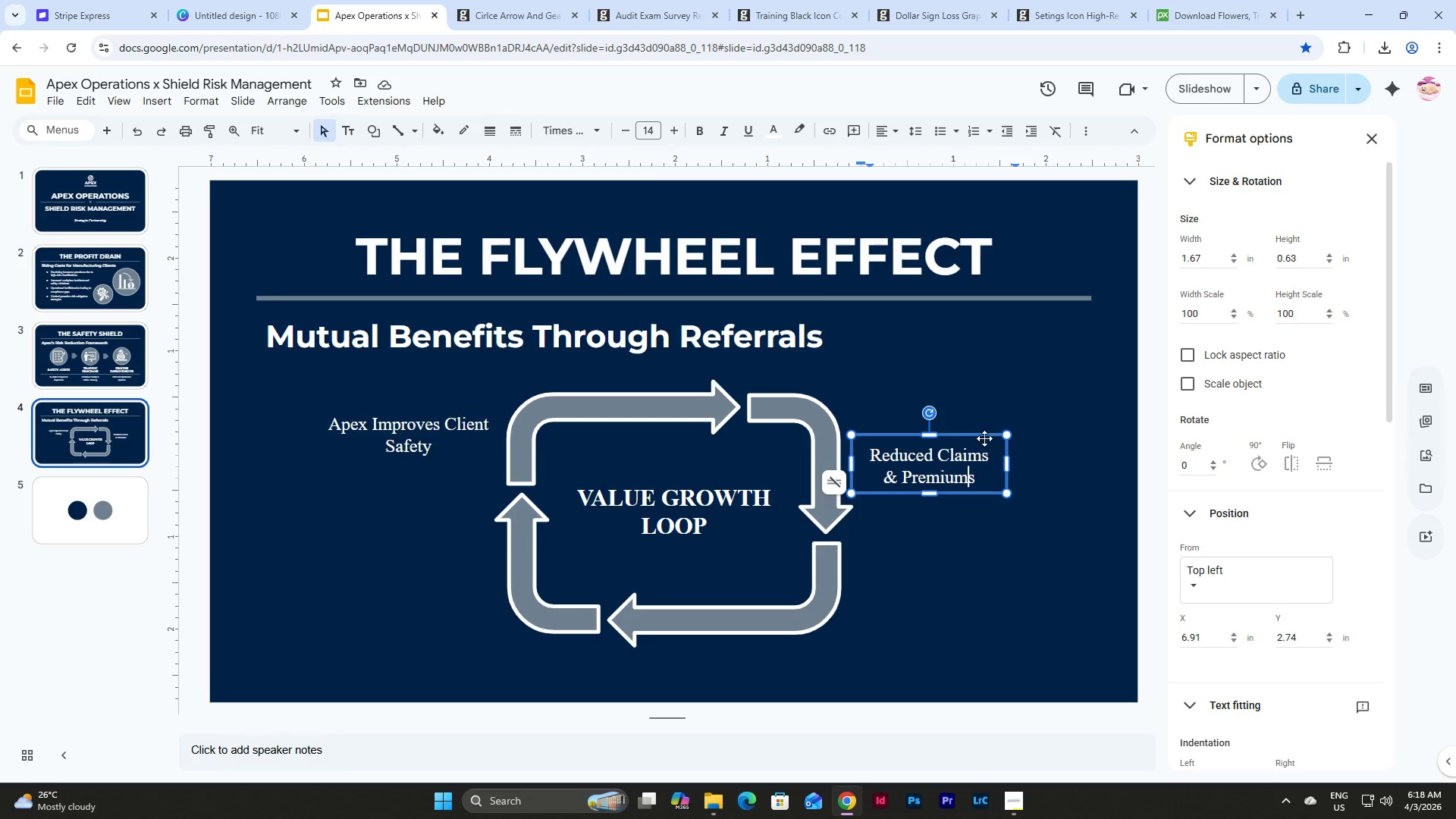 
left_click([984, 438])
 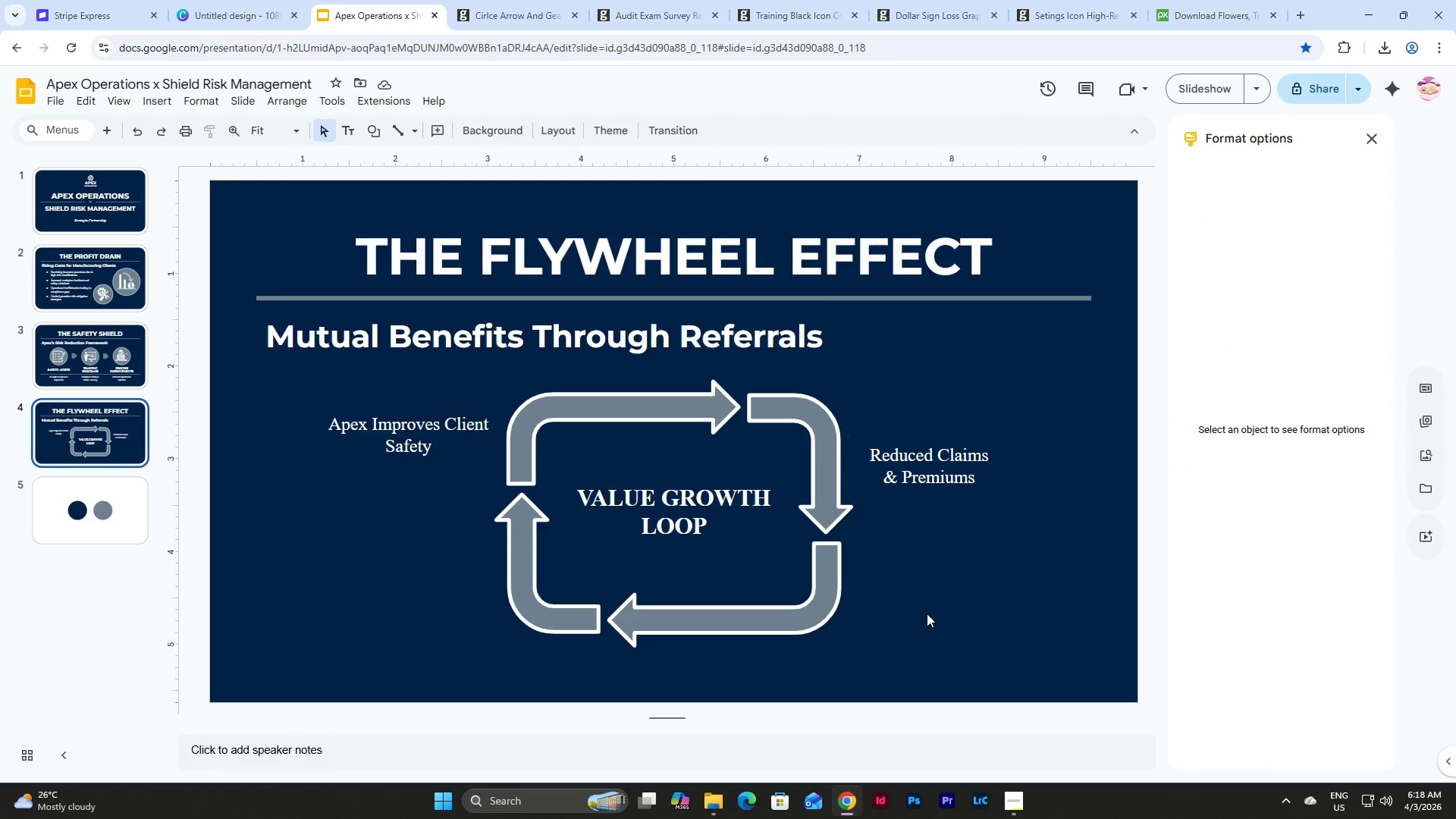 
key(Control+V)
 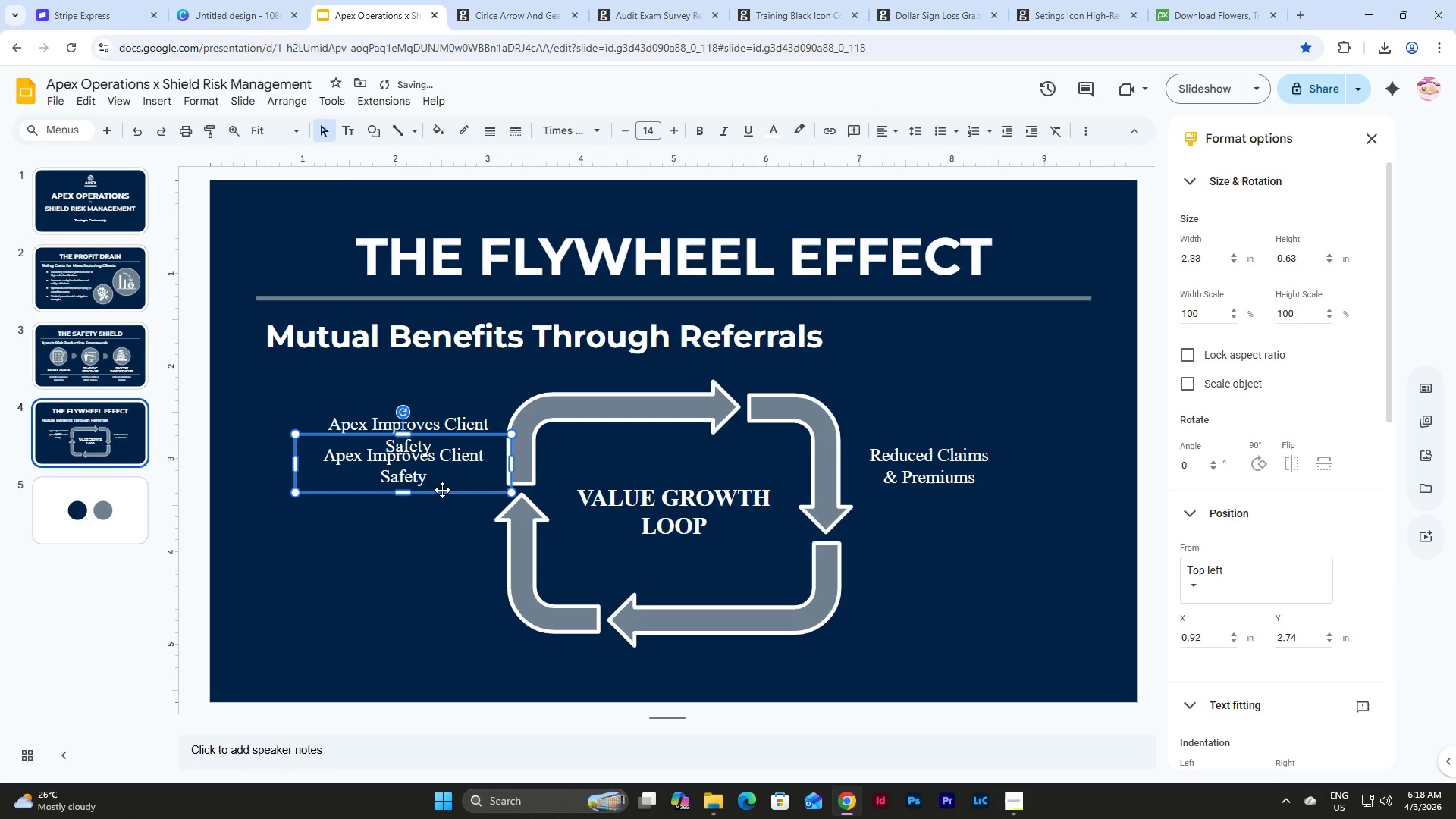 
left_click_drag(start_coordinate=[443, 490], to_coordinate=[999, 645])
 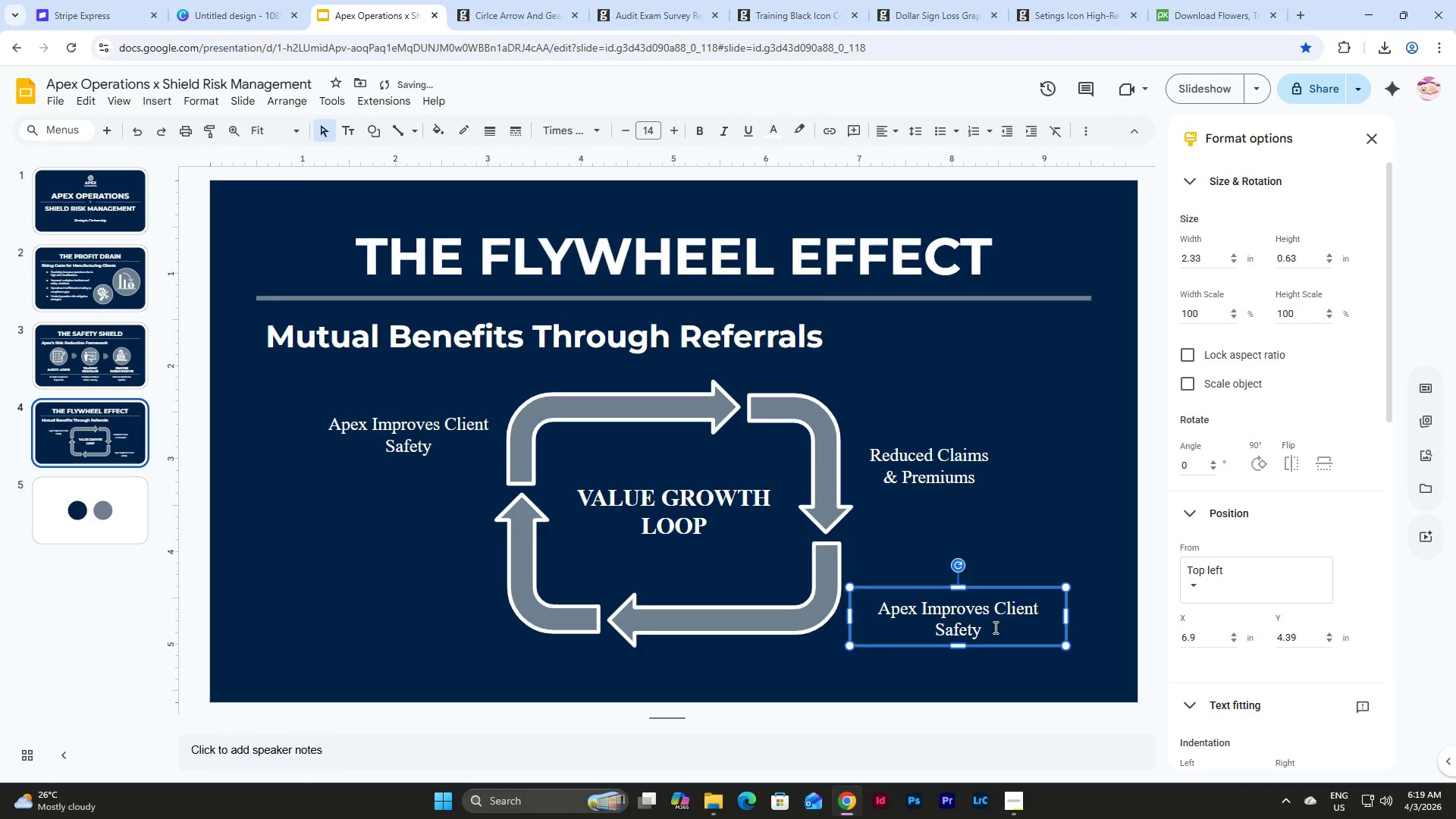 
left_click([994, 627])
 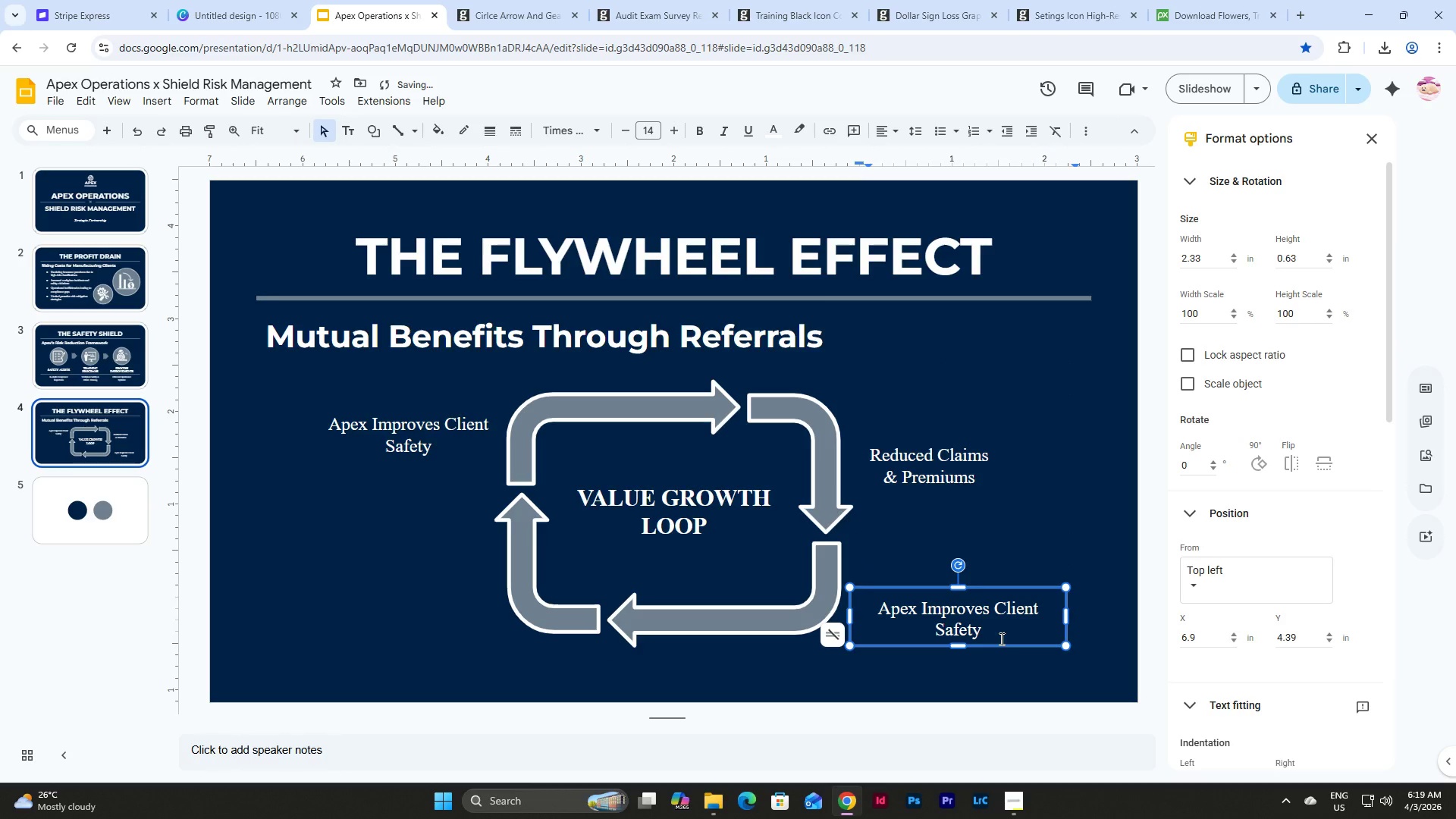 
left_click_drag(start_coordinate=[1000, 639], to_coordinate=[859, 602])
 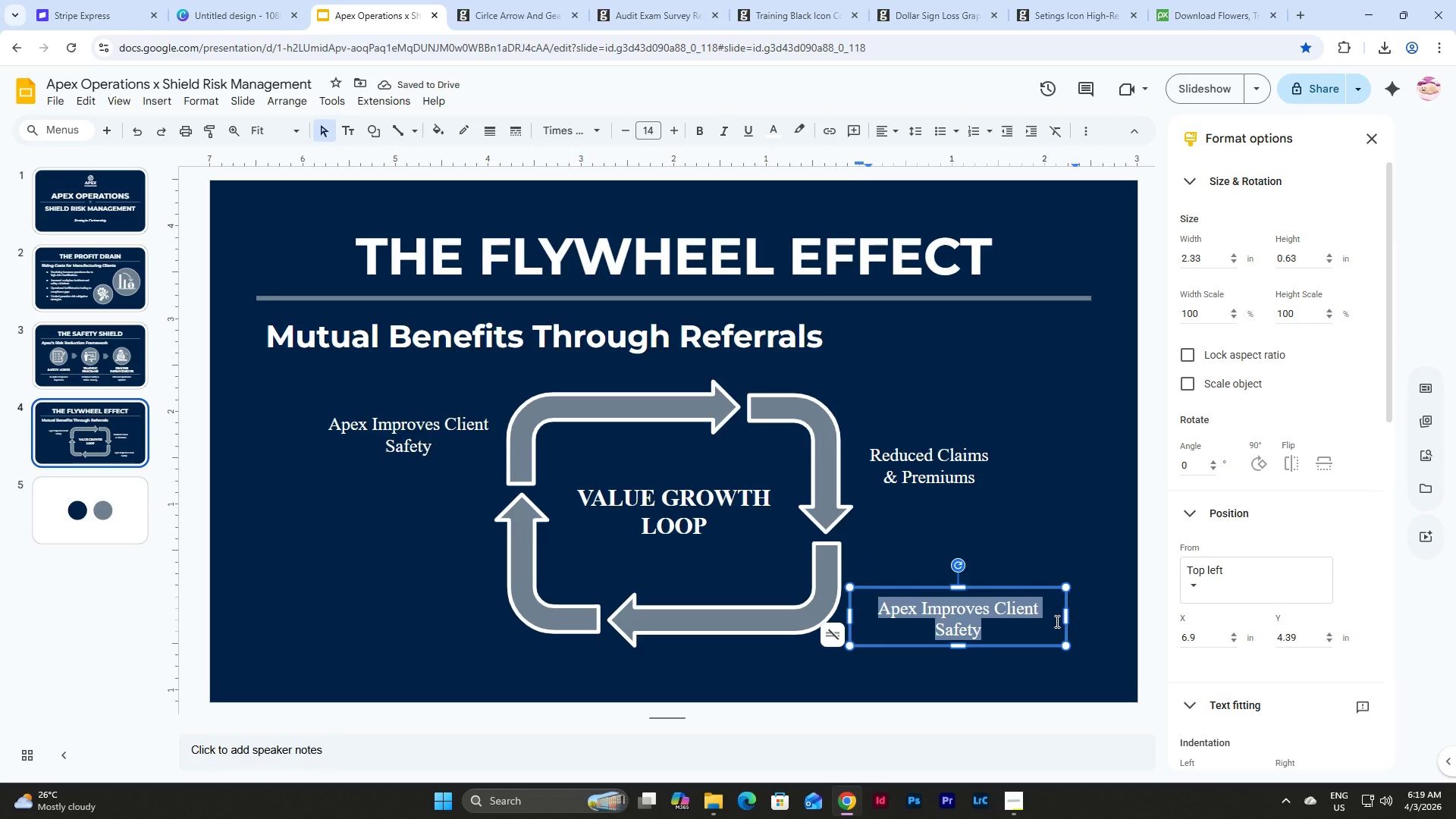 
type(Increased Retention & Loyalty)
 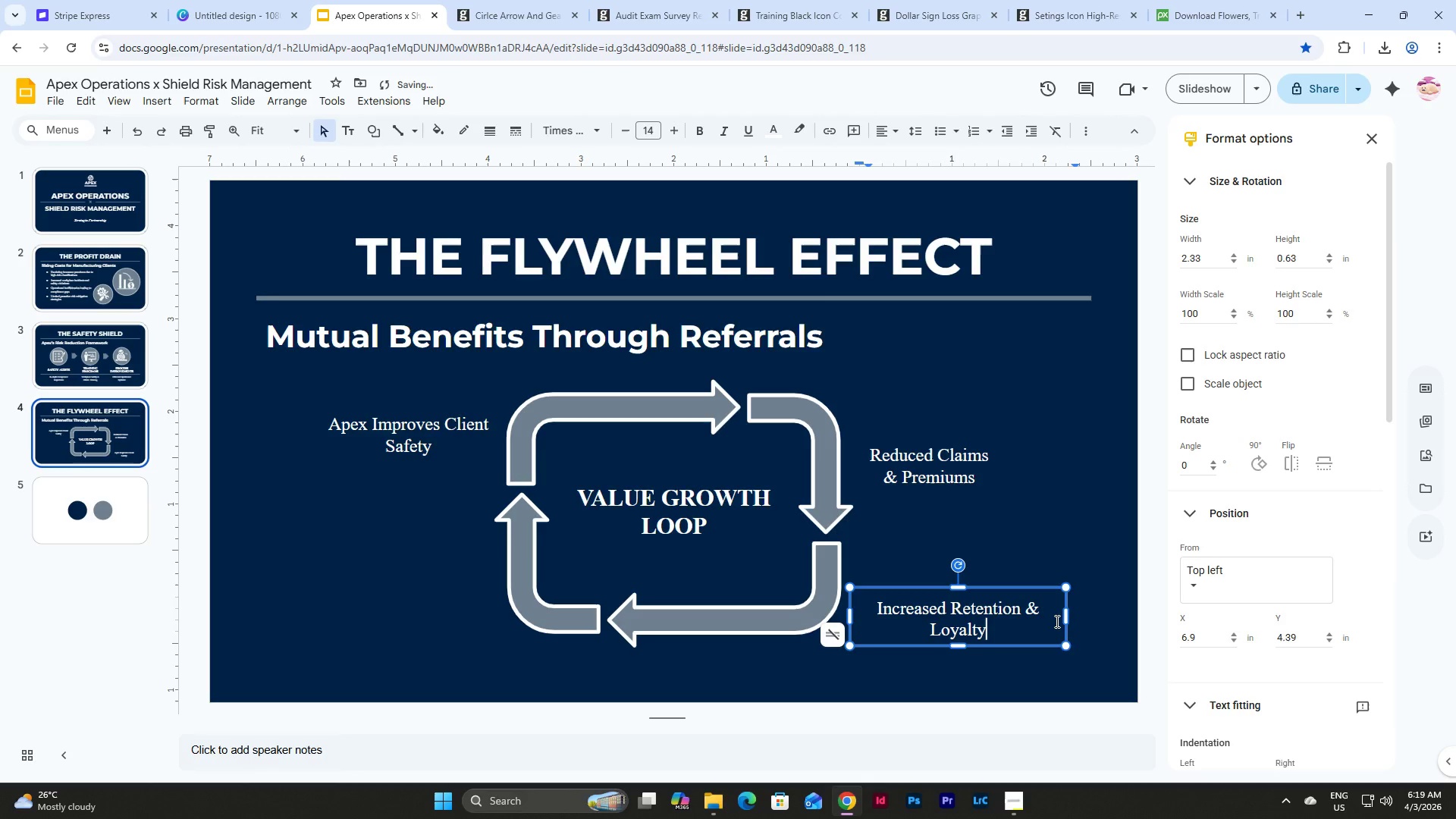 
left_click_drag(start_coordinate=[1063, 617], to_coordinate=[1021, 617])
 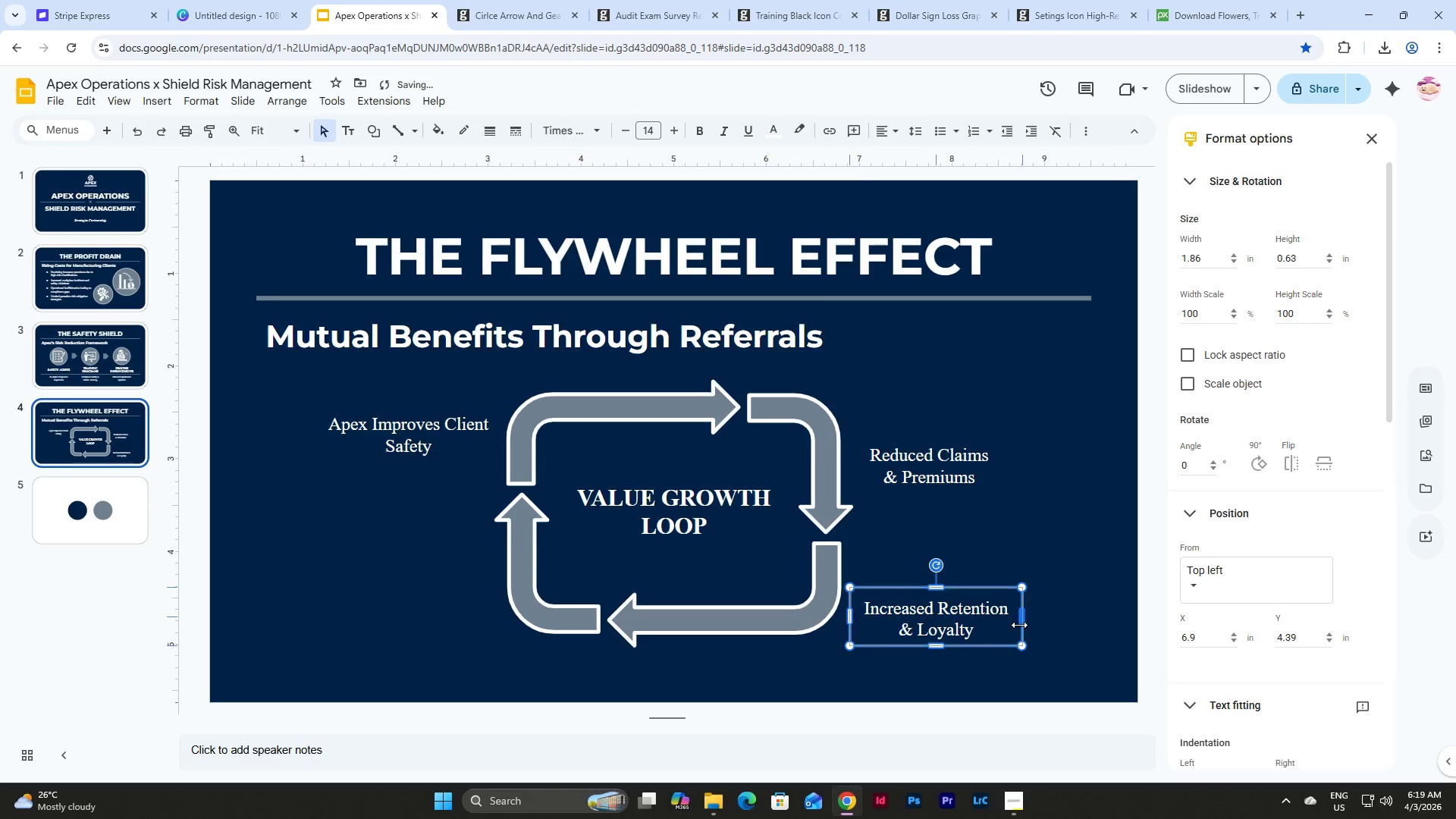 
left_click([1104, 630])
 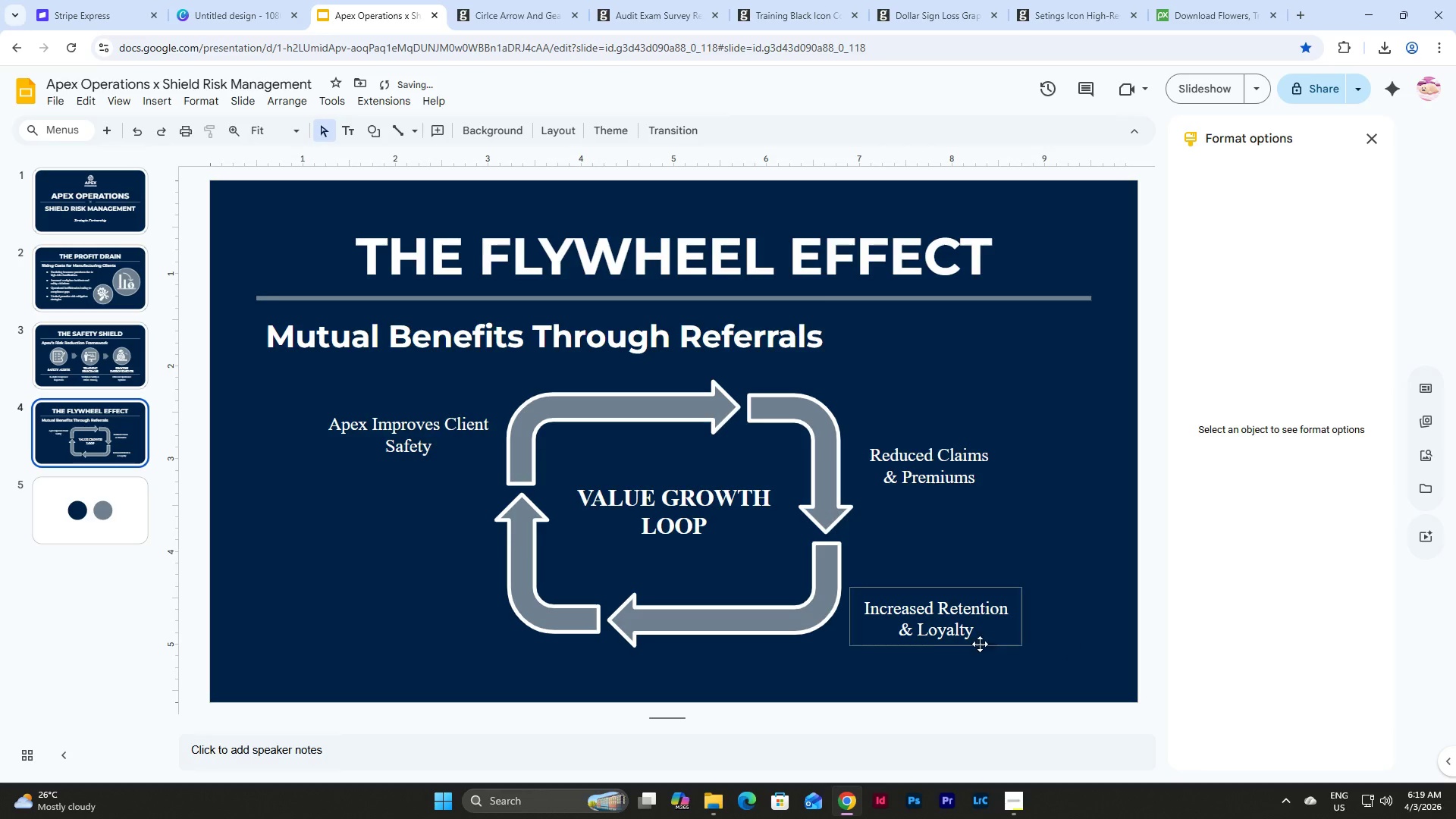 
left_click([927, 637])
 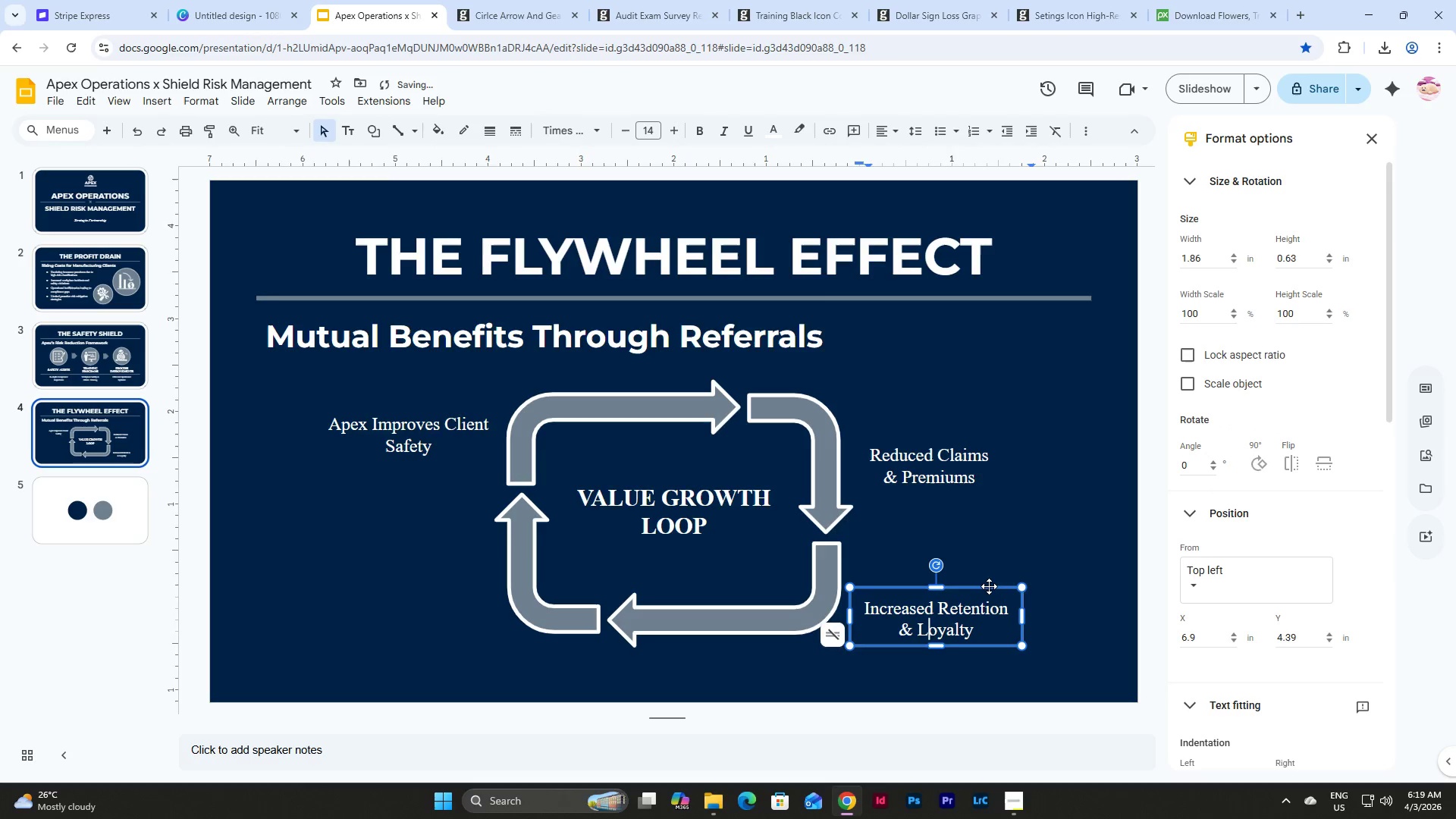 
left_click([989, 586])
 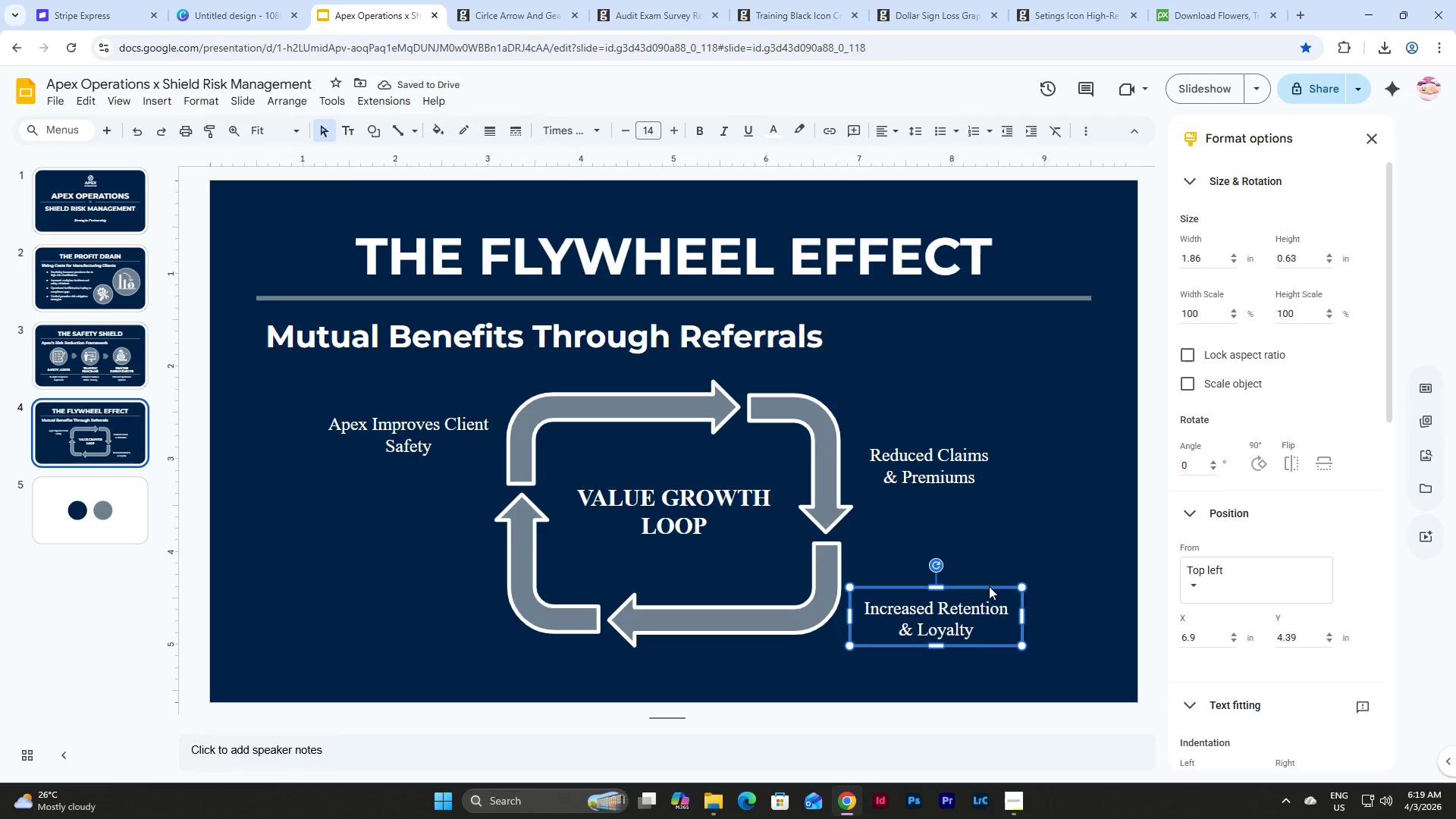 
key(Control+V)
 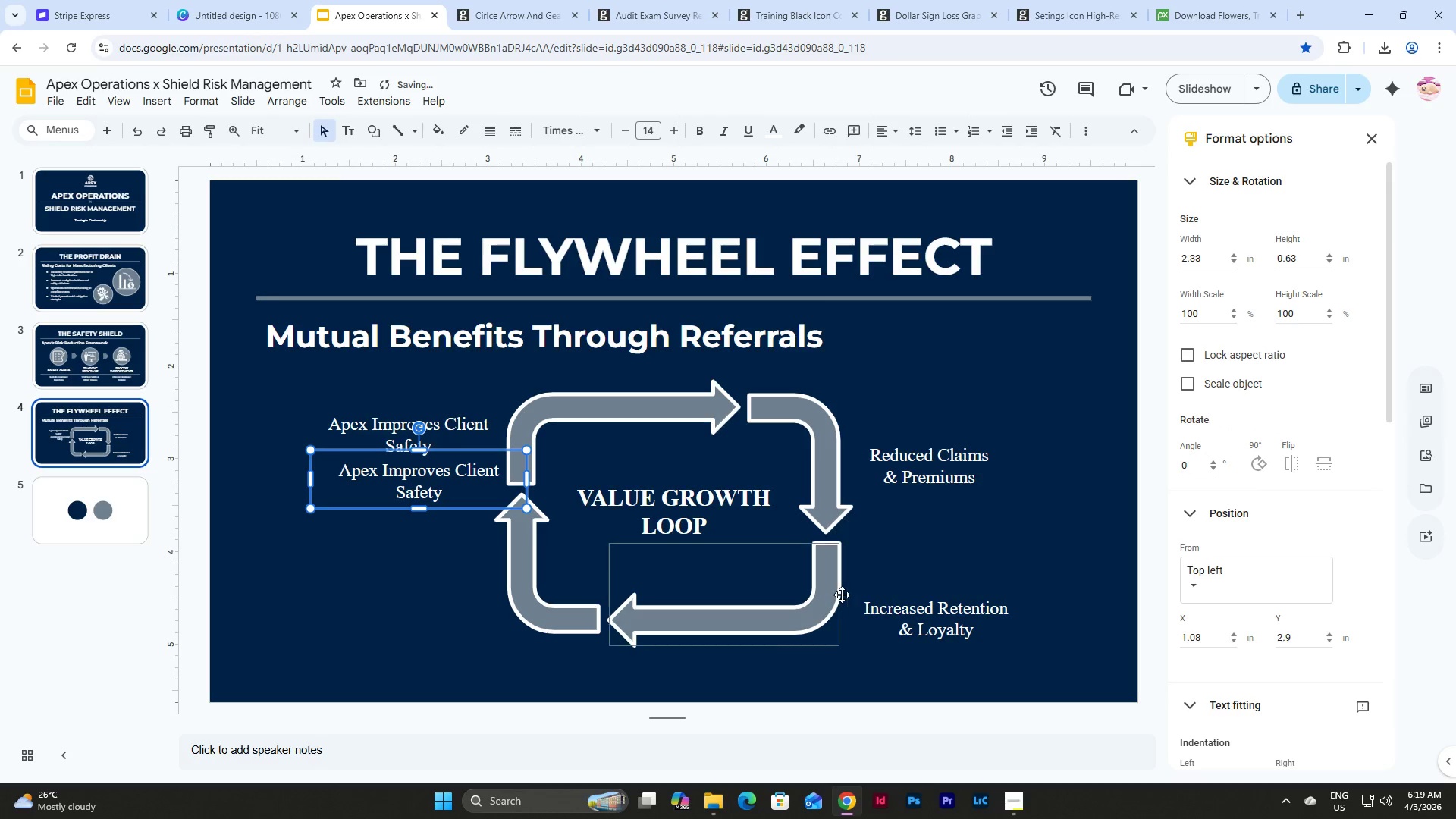 
key(Control+ControlLeft)
 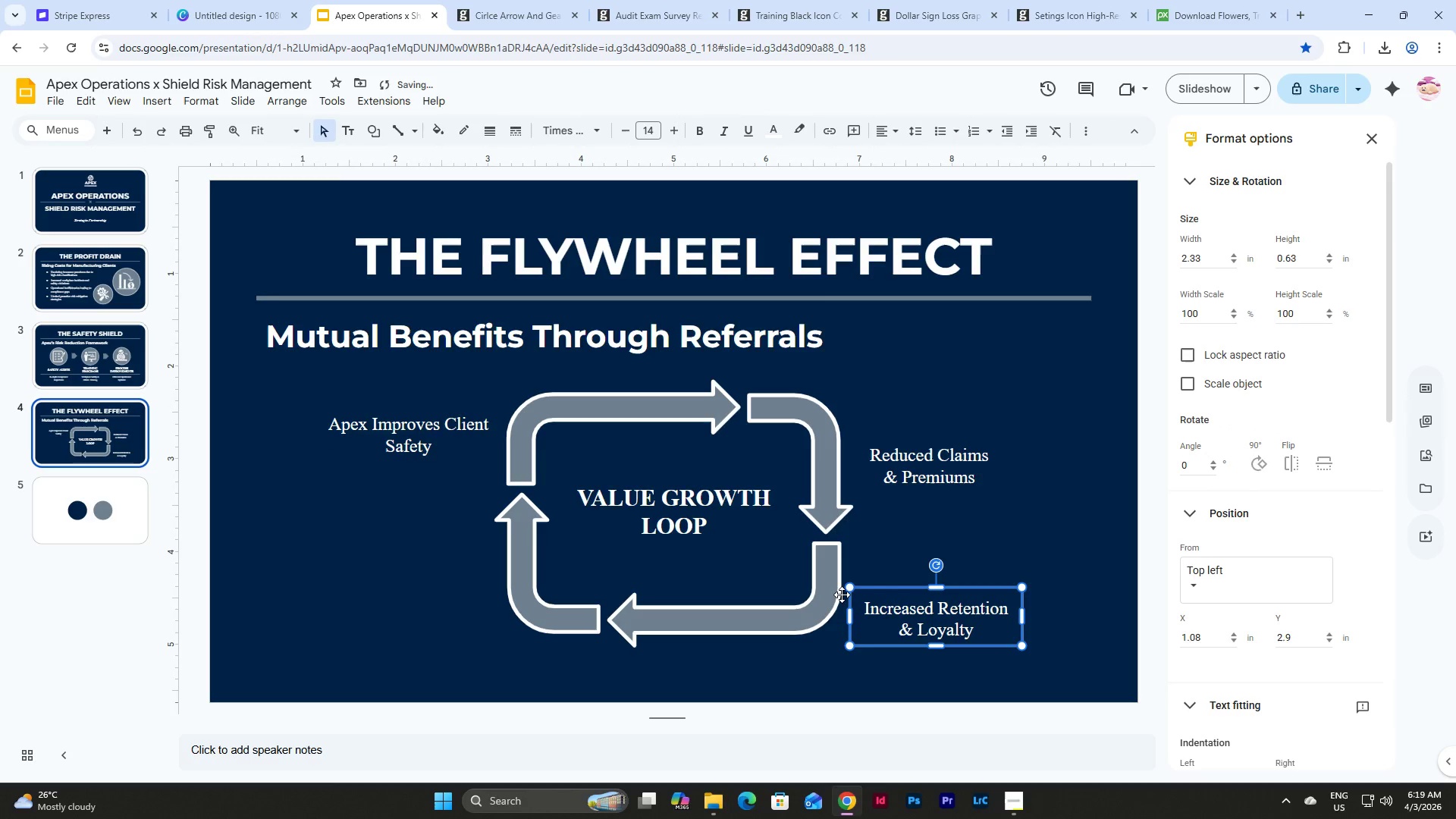 
key(Control+Z)
 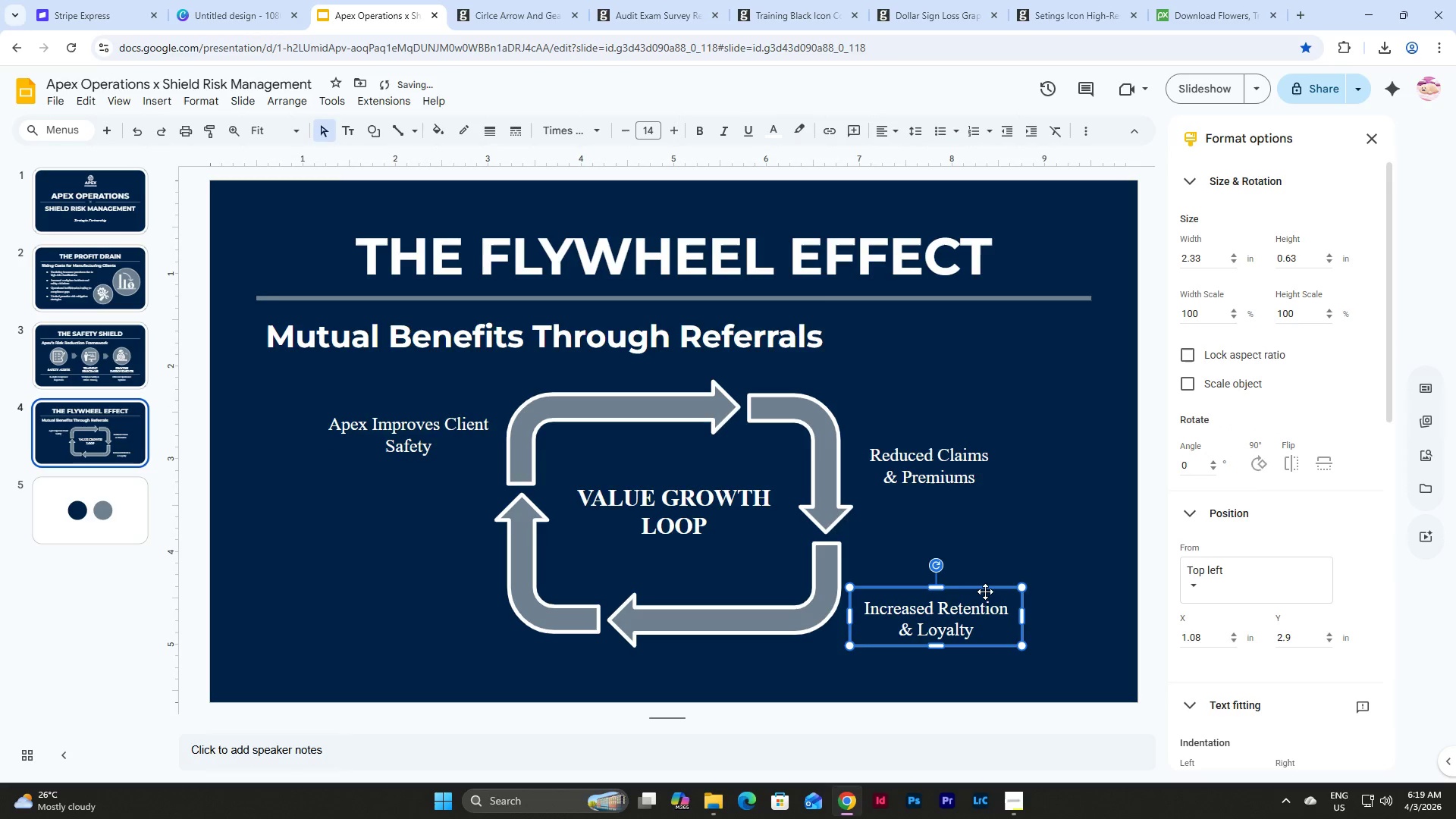 
left_click([978, 590])
 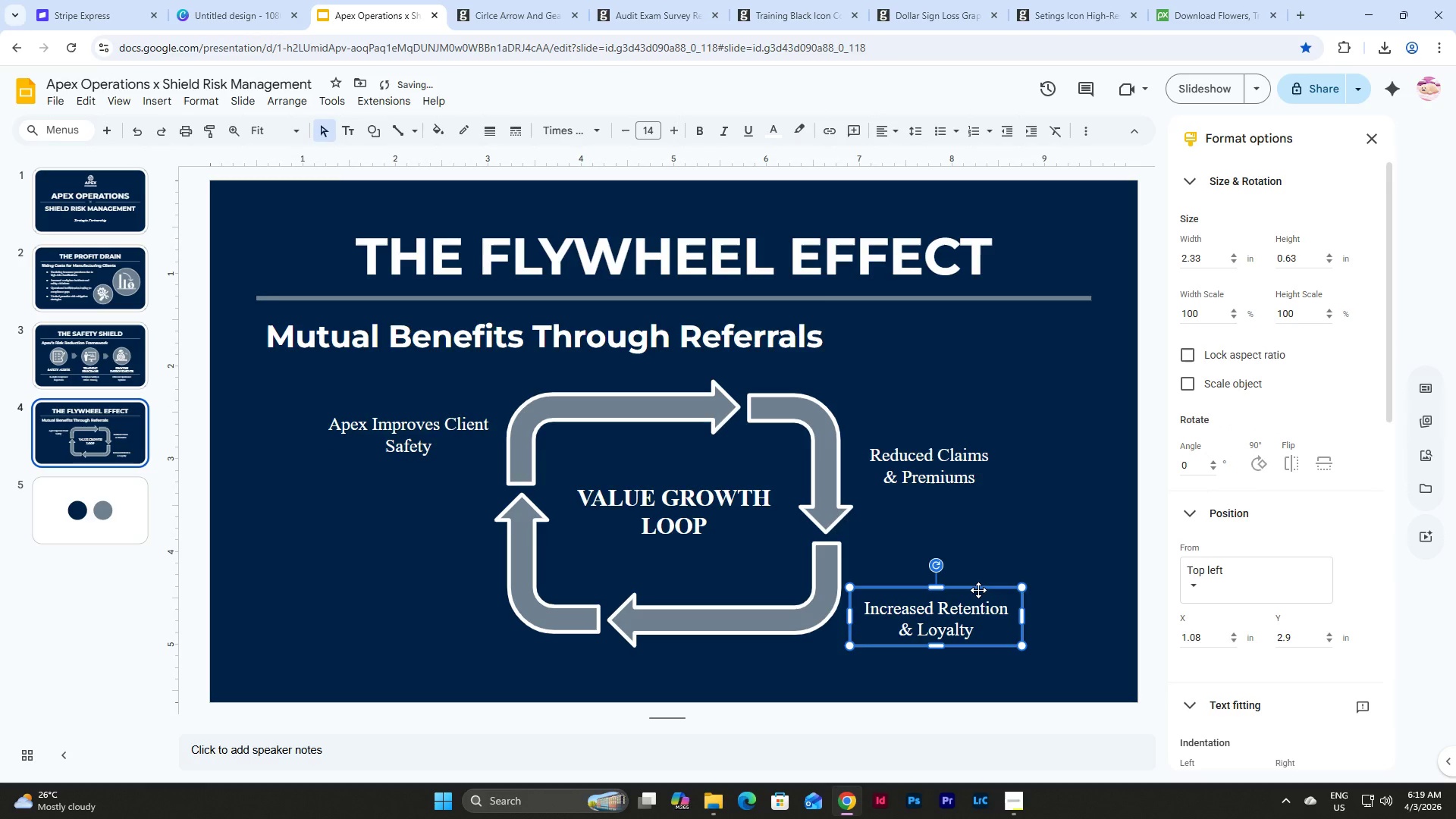 
key(Control+D)
 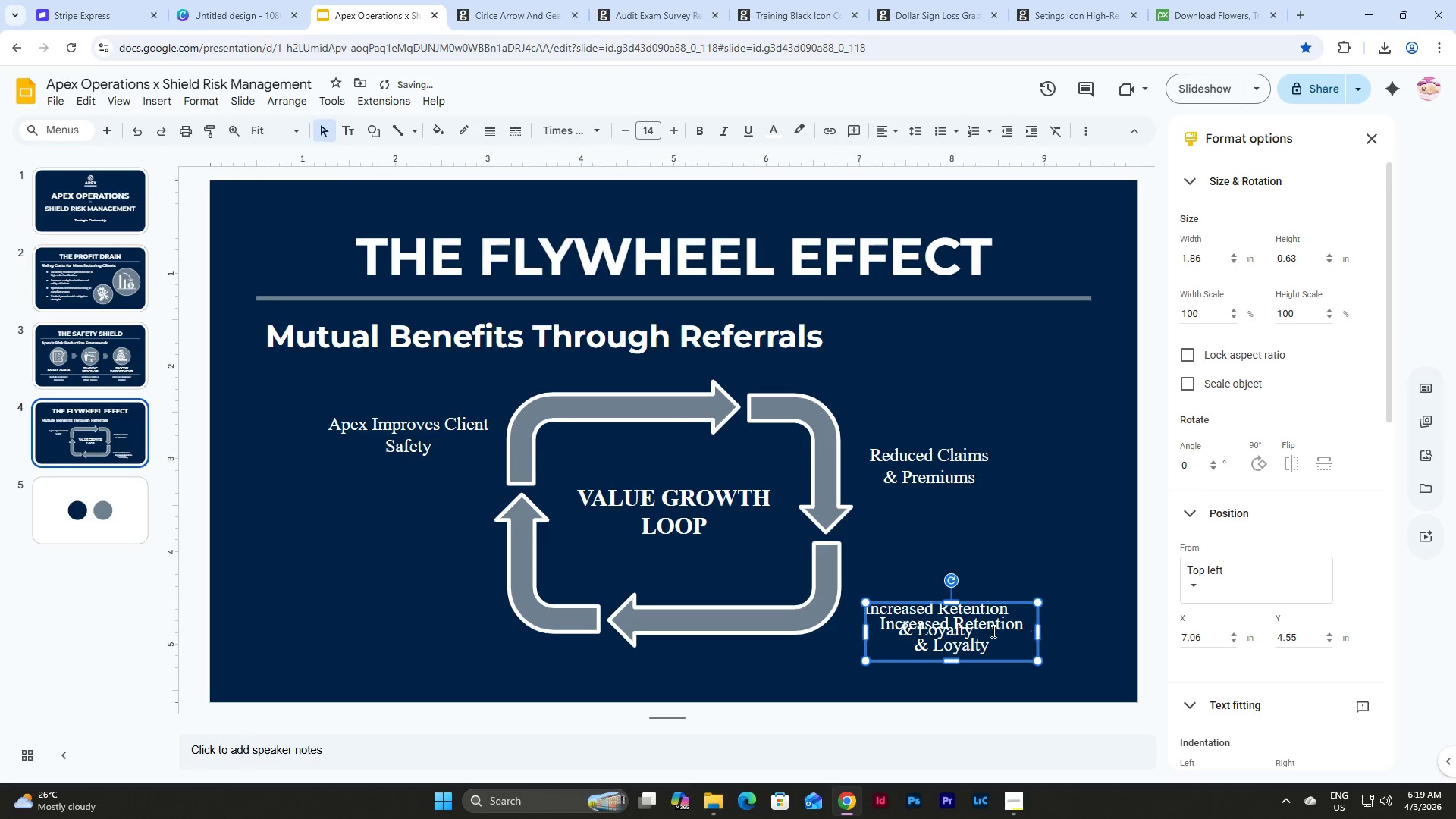 
left_click_drag(start_coordinate=[992, 631], to_coordinate=[972, 639])
 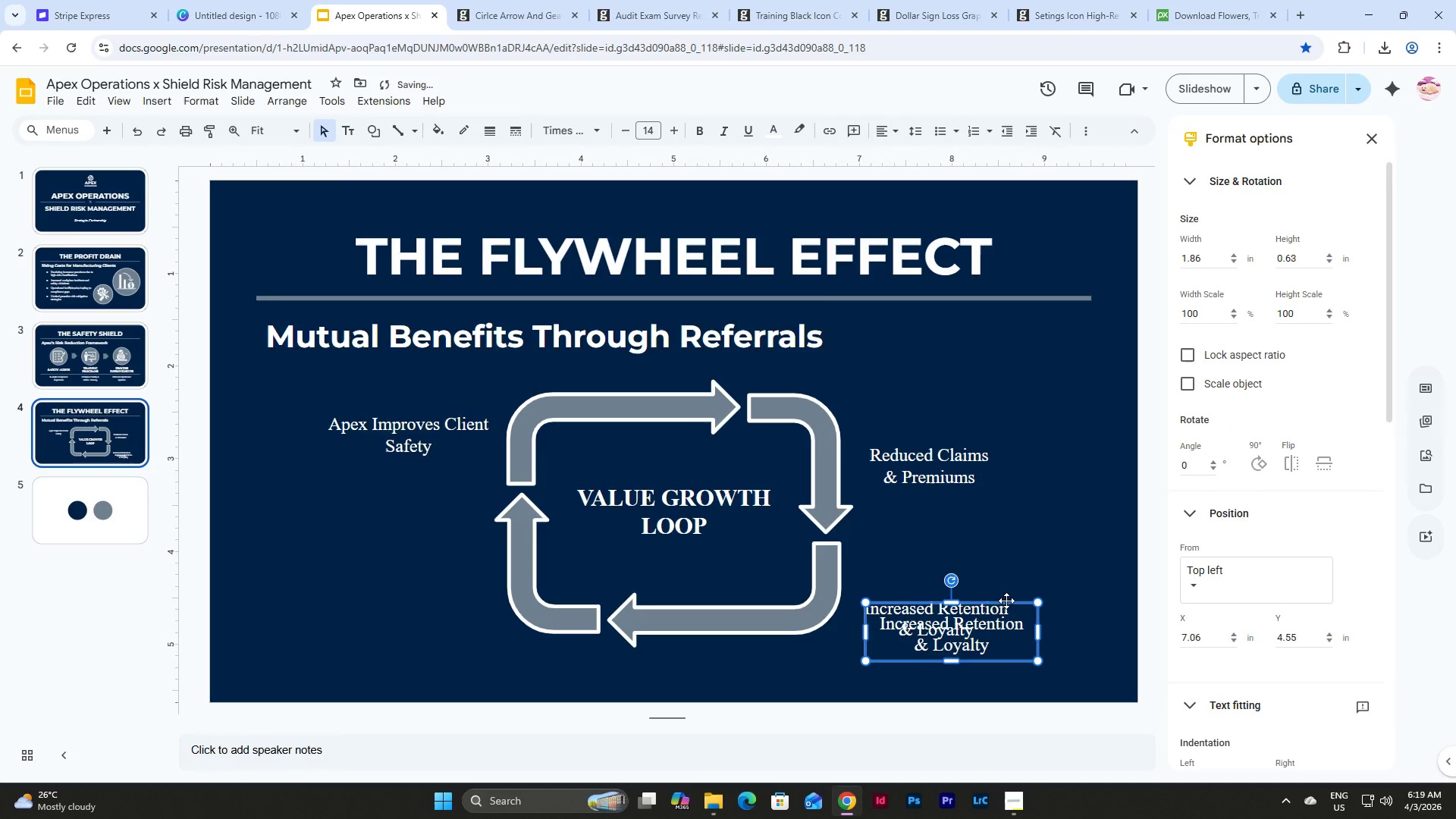 
left_click_drag(start_coordinate=[1006, 601], to_coordinate=[457, 585])
 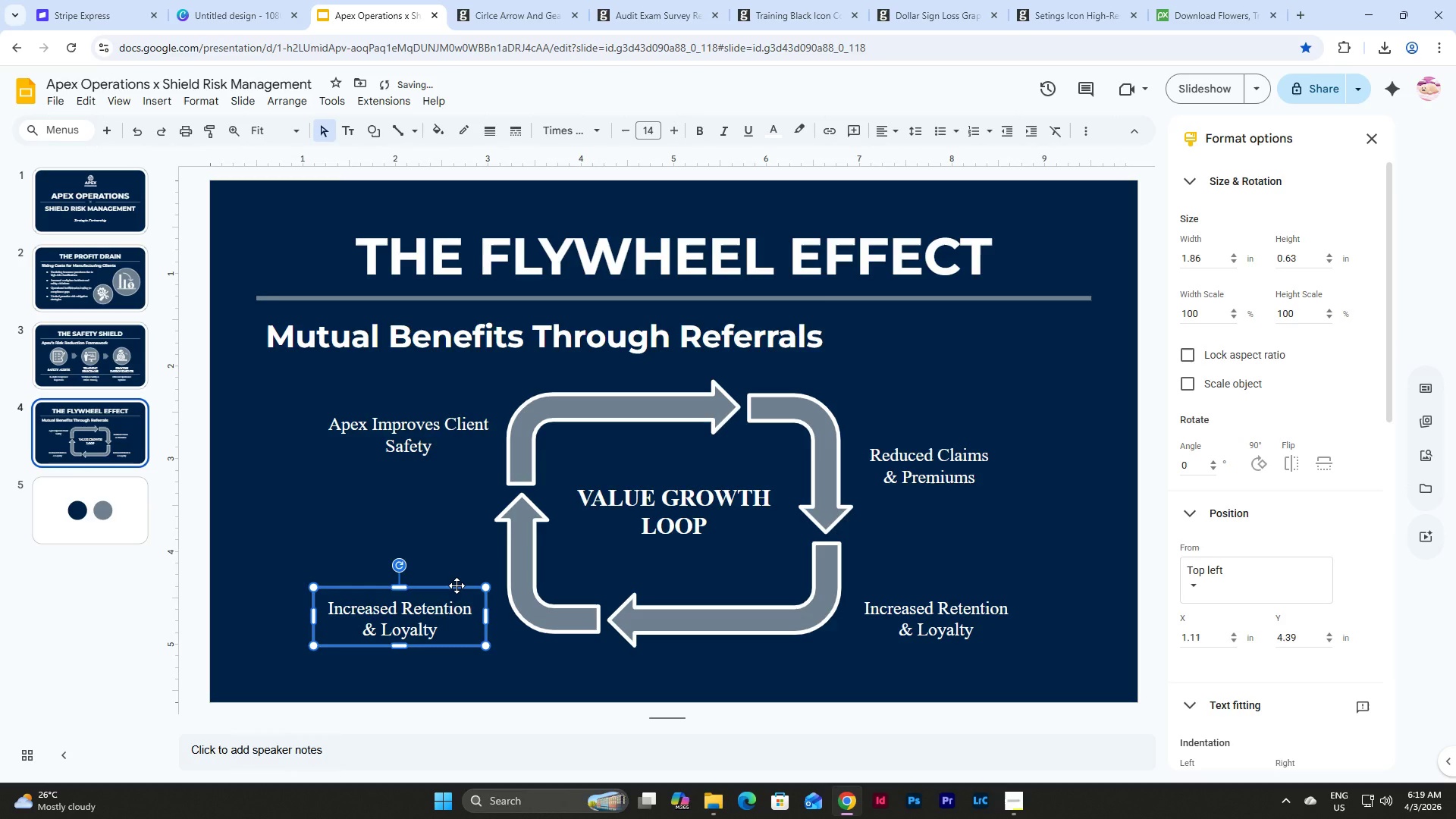 
left_click([457, 585])
 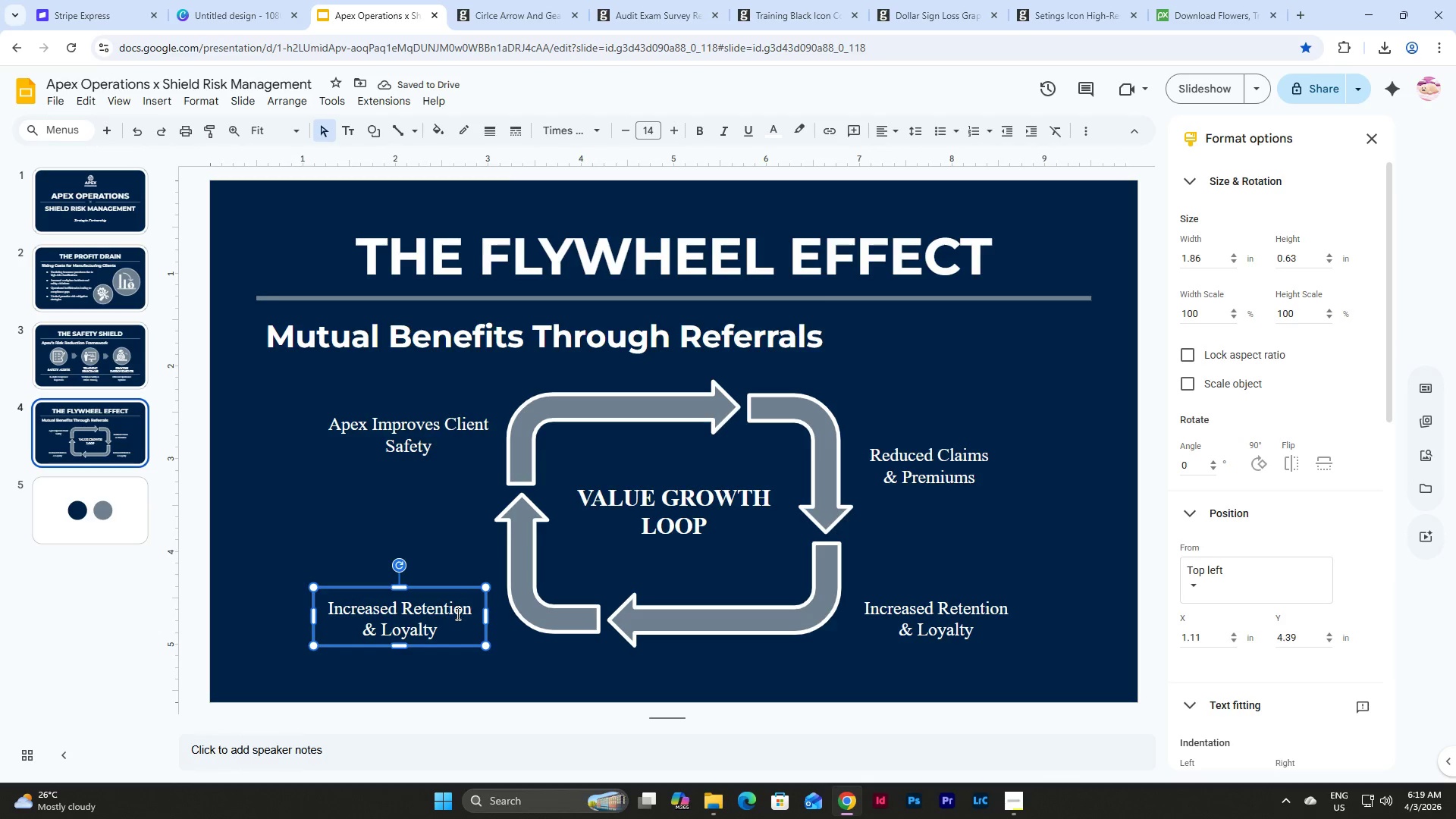 
left_click([457, 613])
 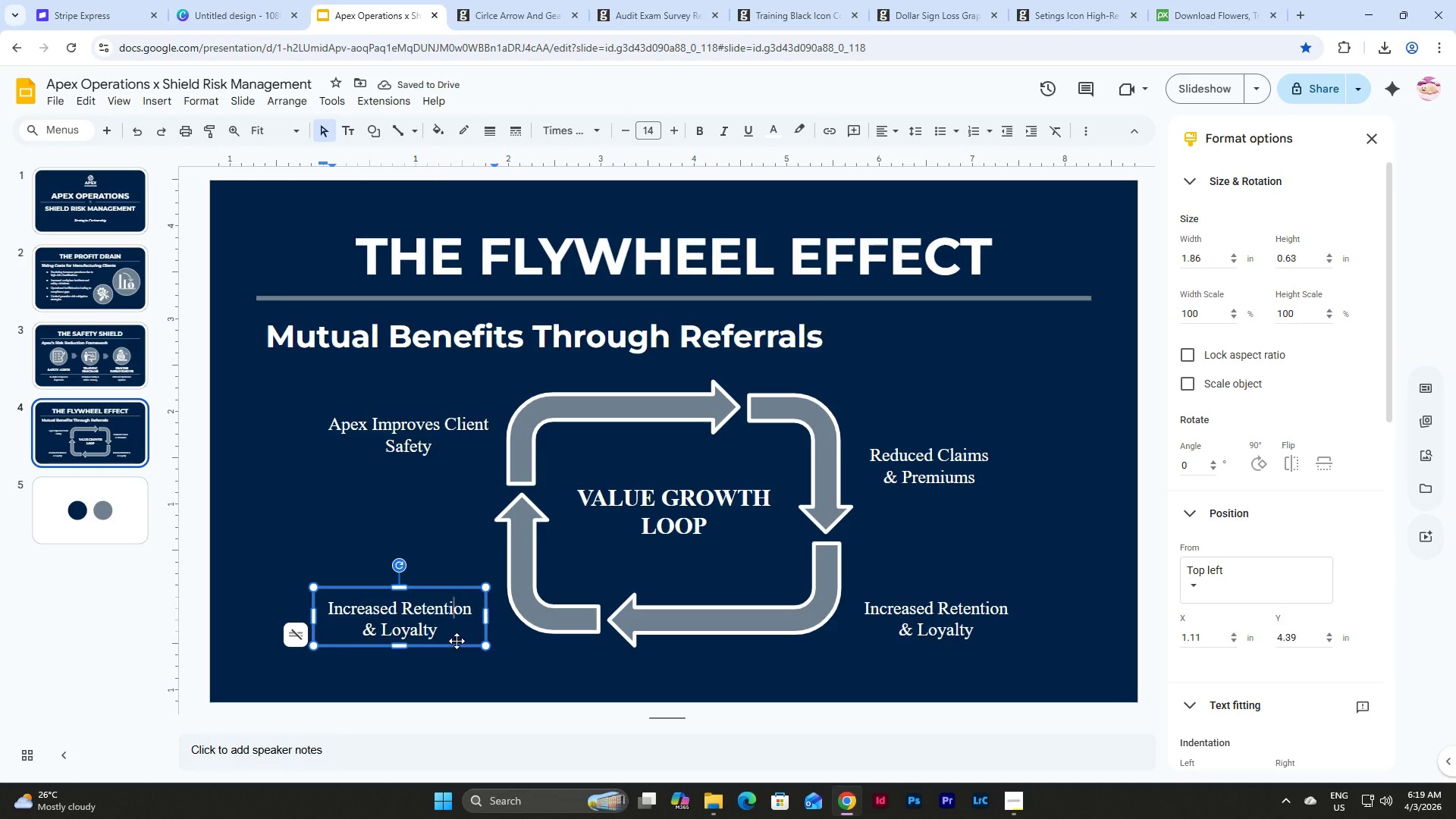 
left_click_drag(start_coordinate=[457, 641], to_coordinate=[430, 640])
 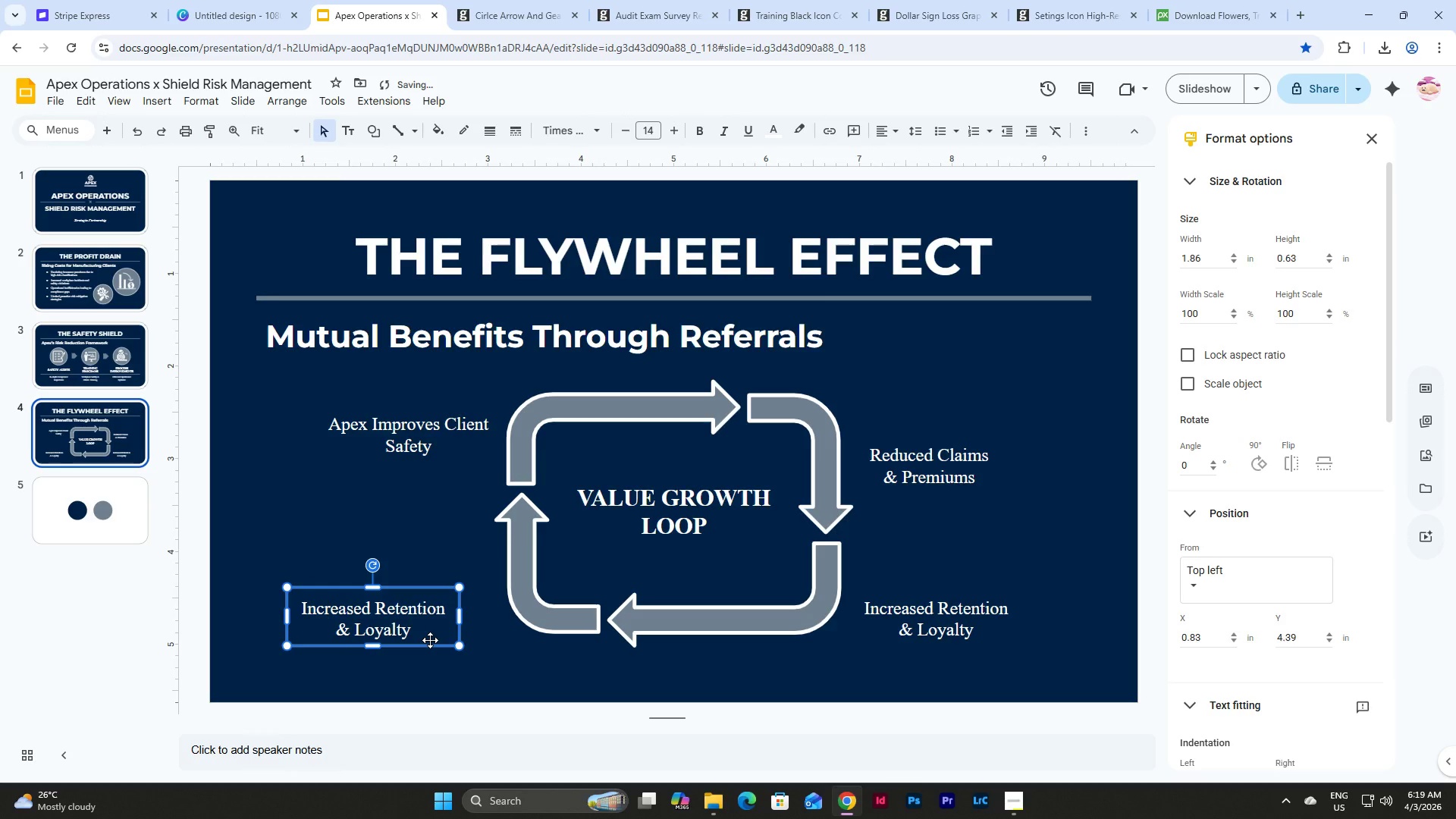 
key(Control+Z)
 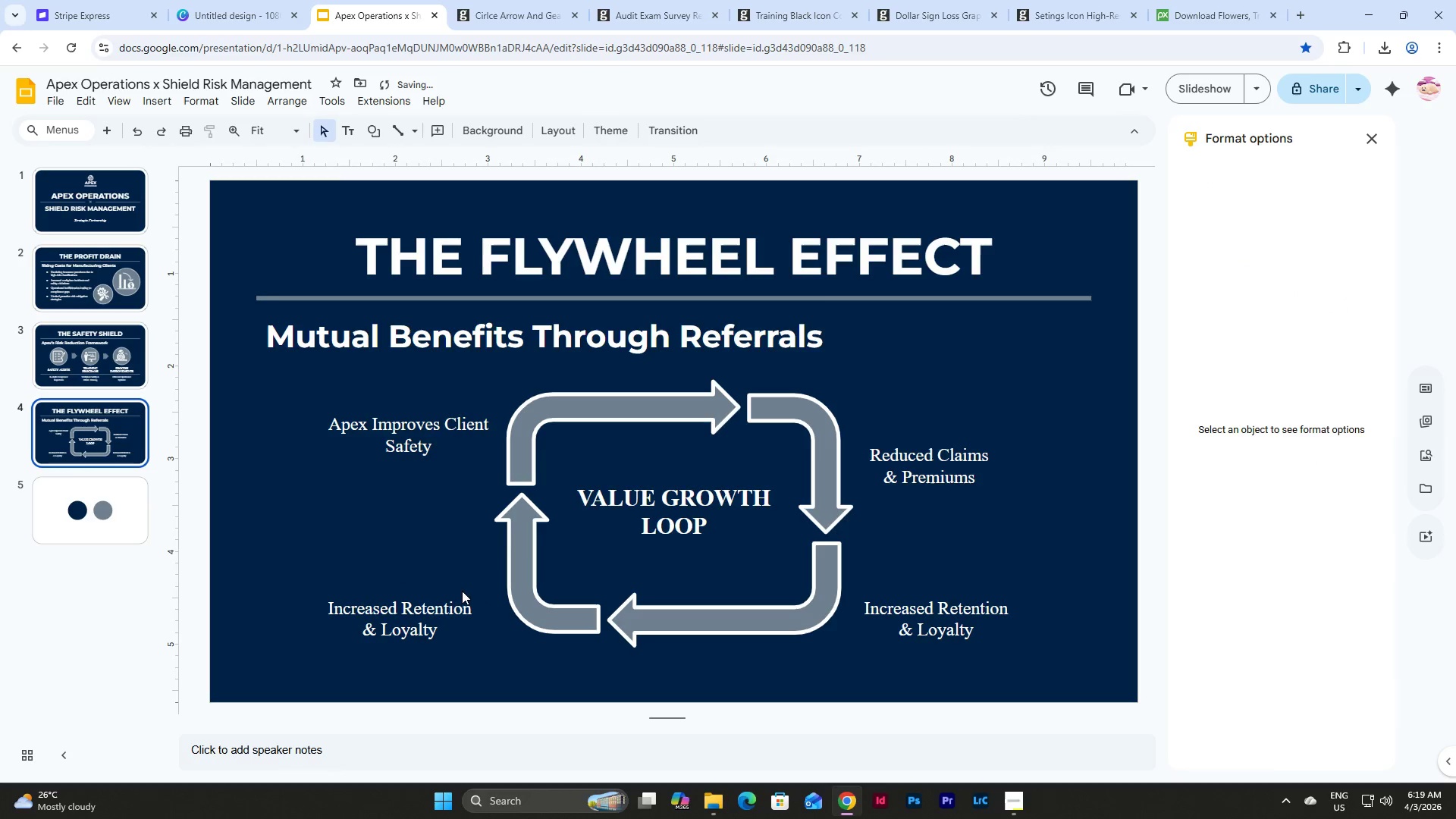 
double_click([462, 594])
 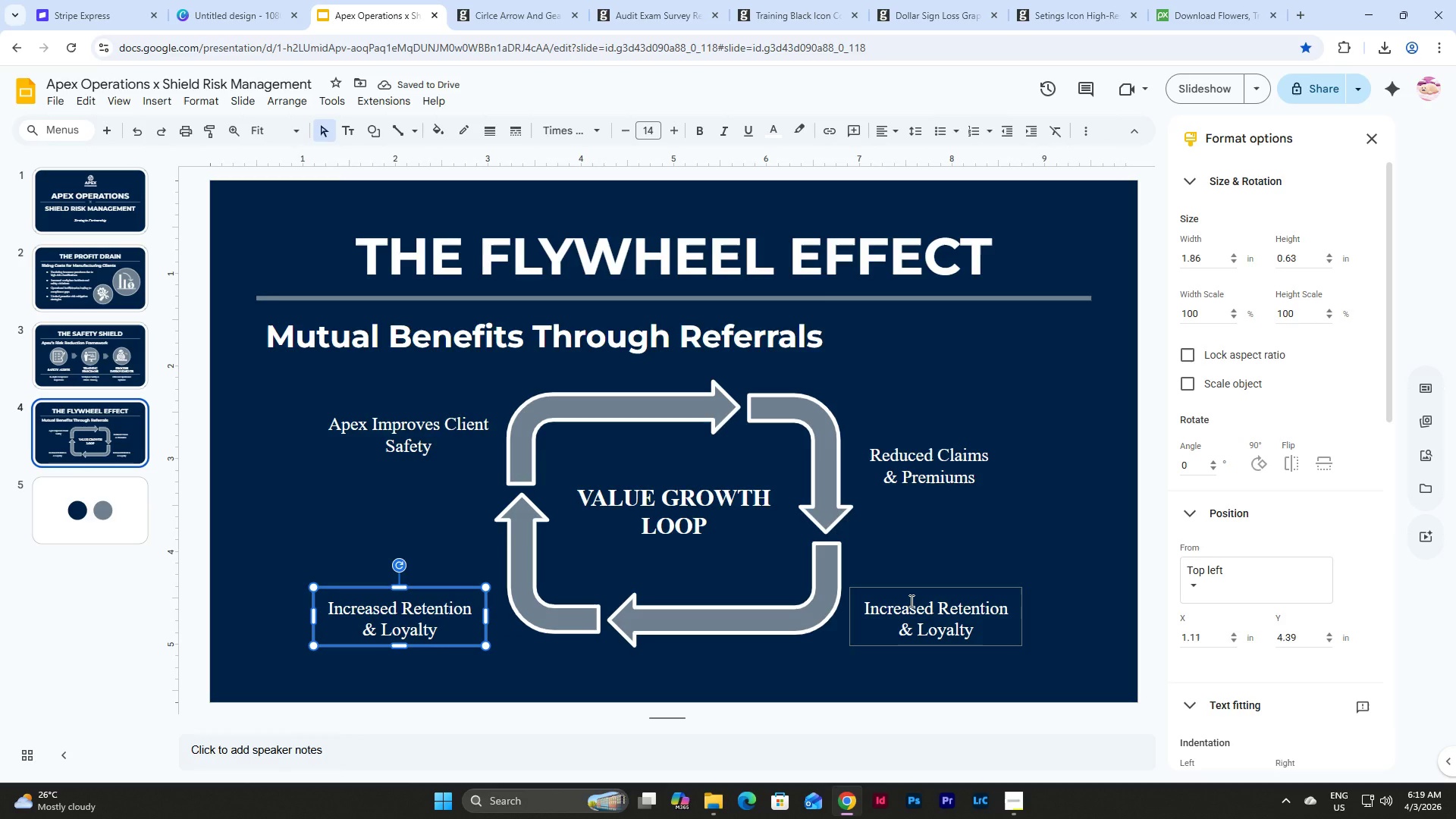 
left_click([910, 601])
 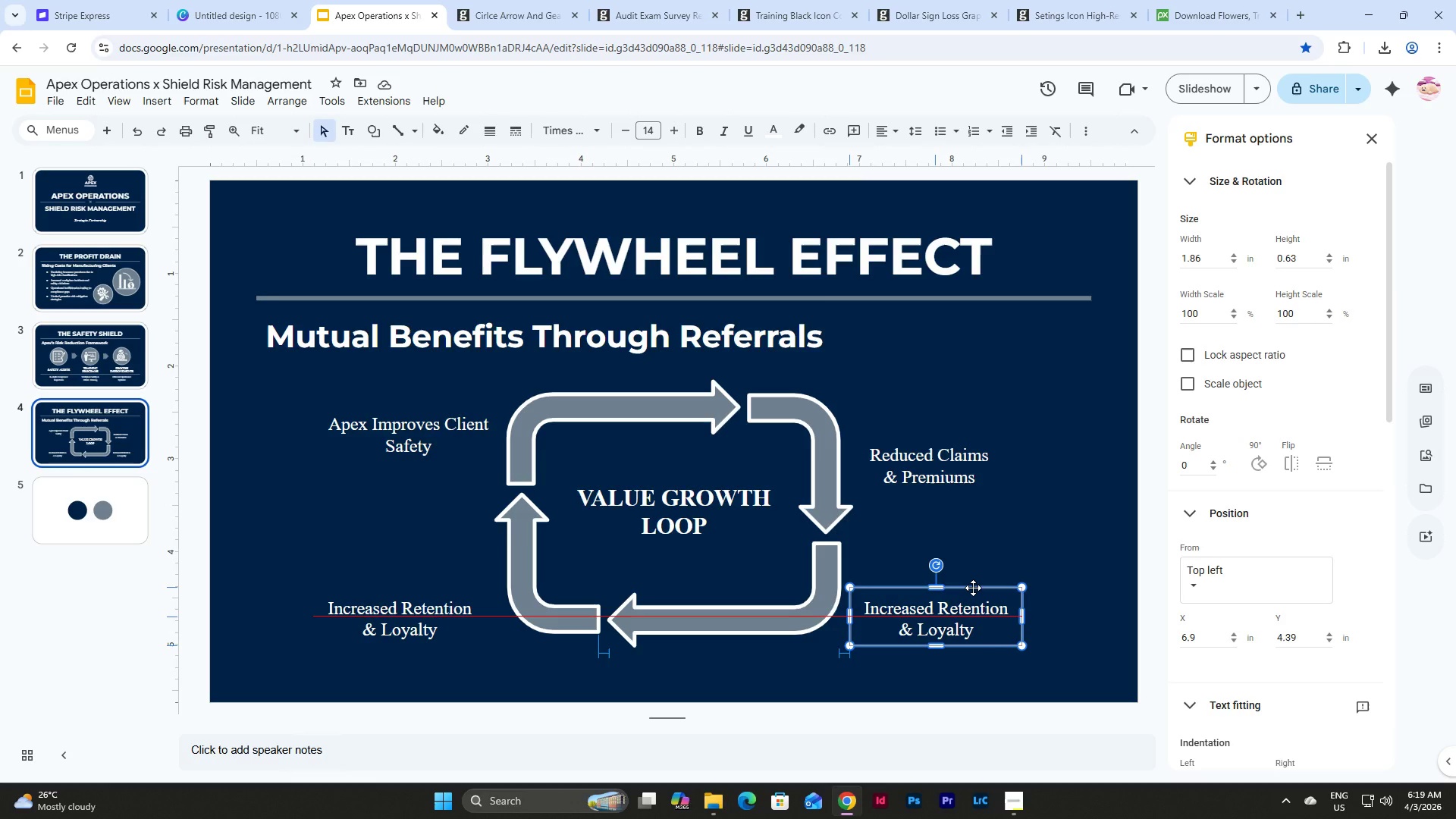 
left_click([973, 588])
 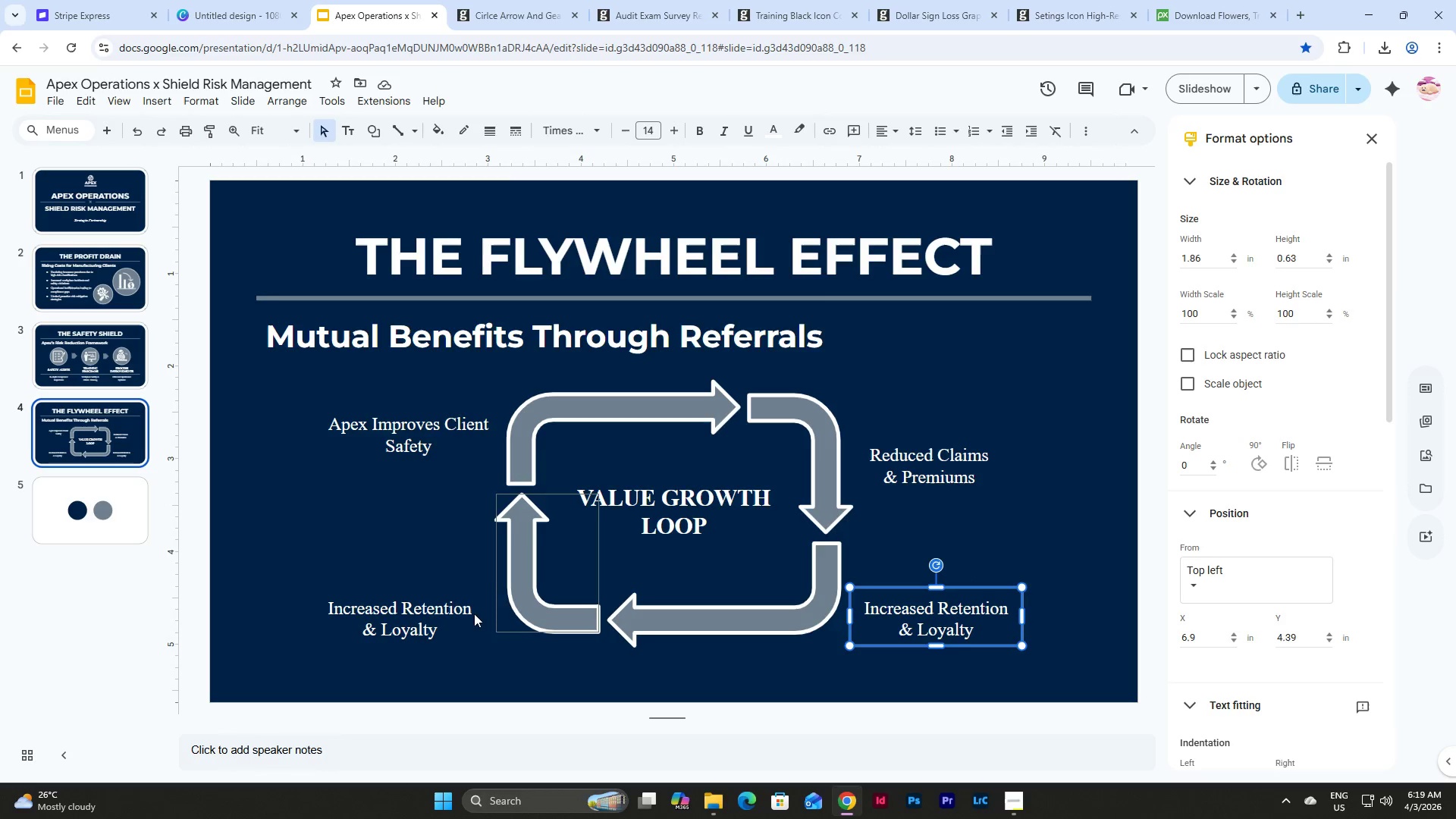 
left_click([462, 610])
 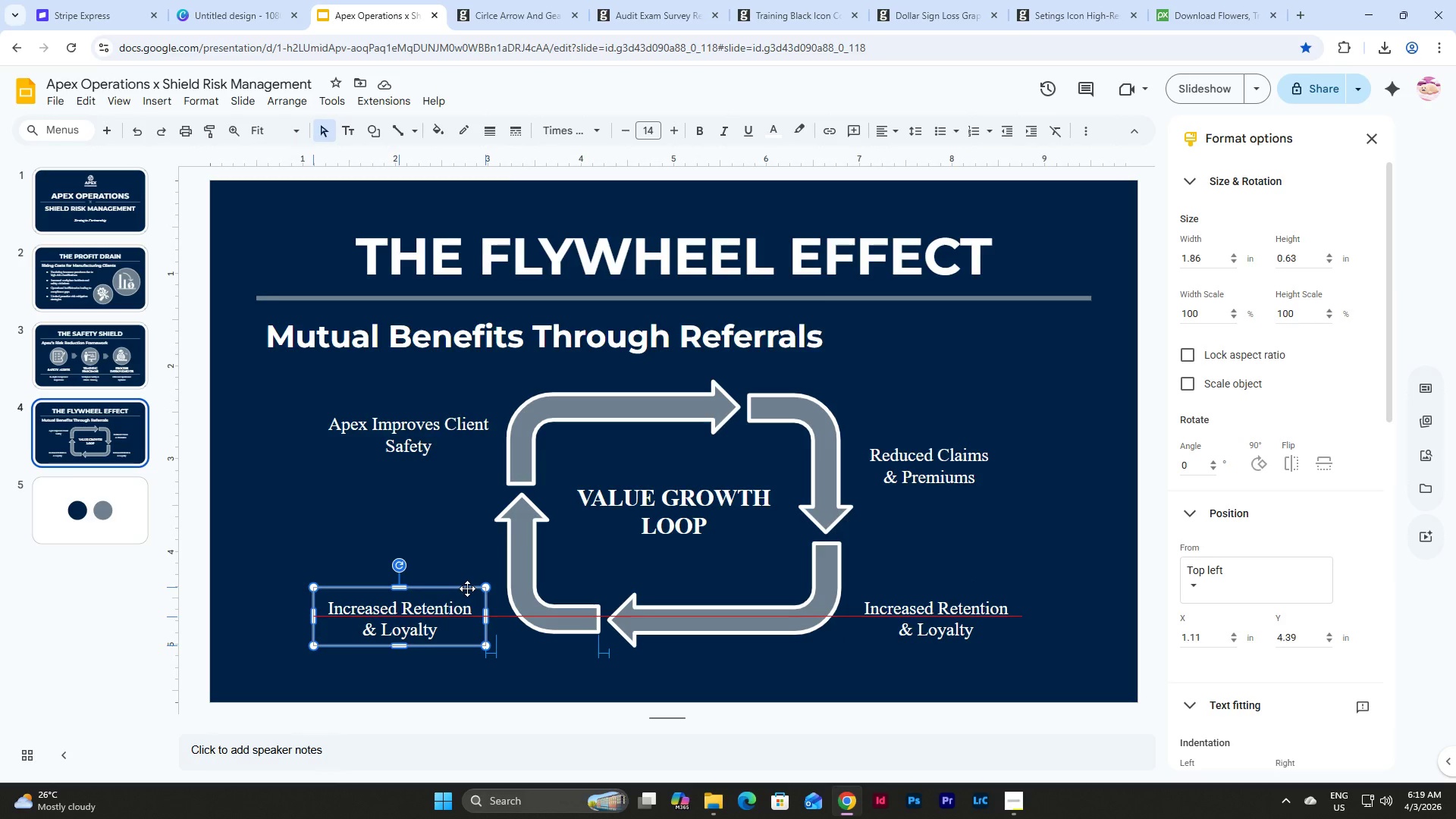 
left_click([467, 588])
 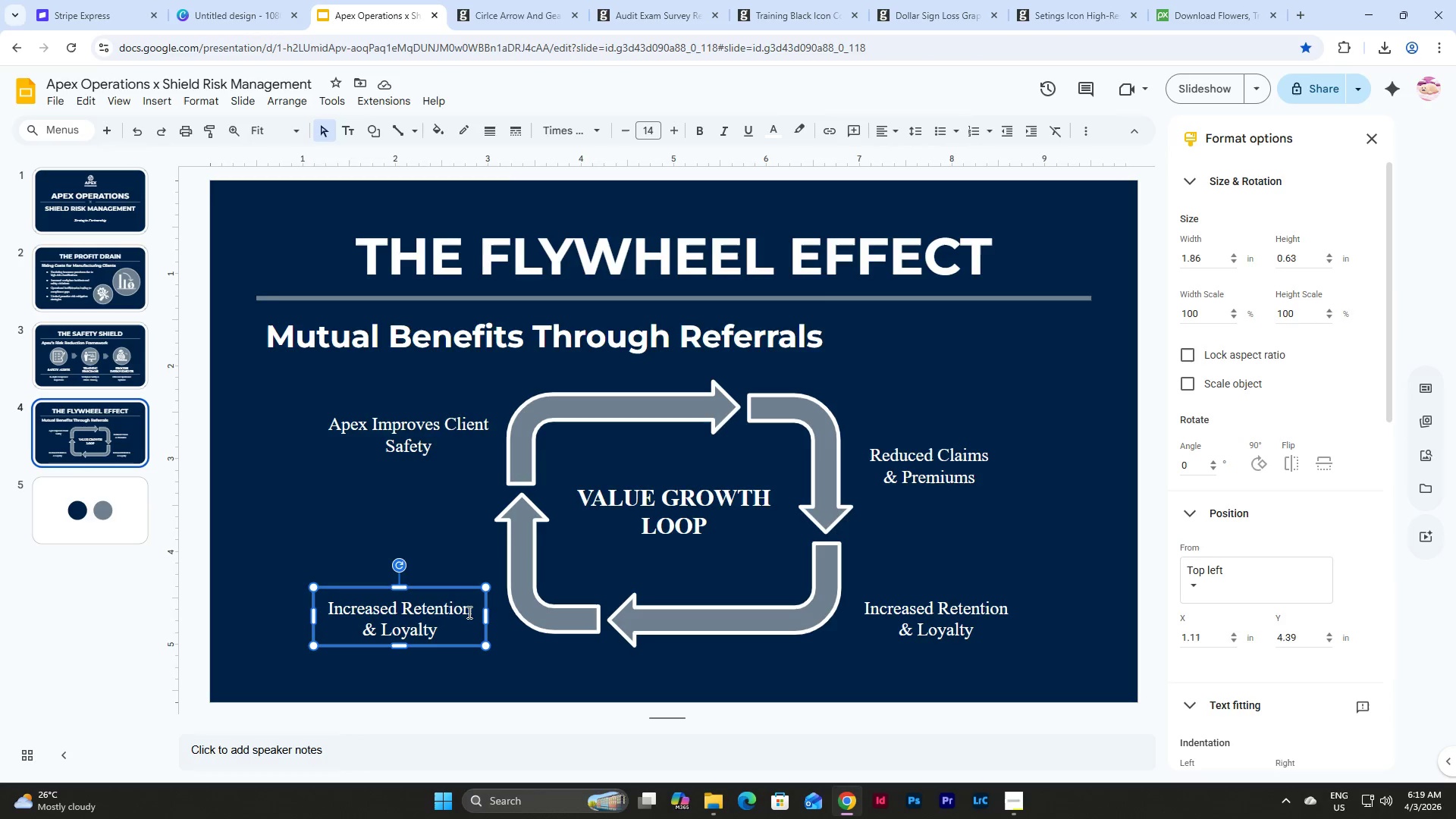 
left_click([466, 613])
 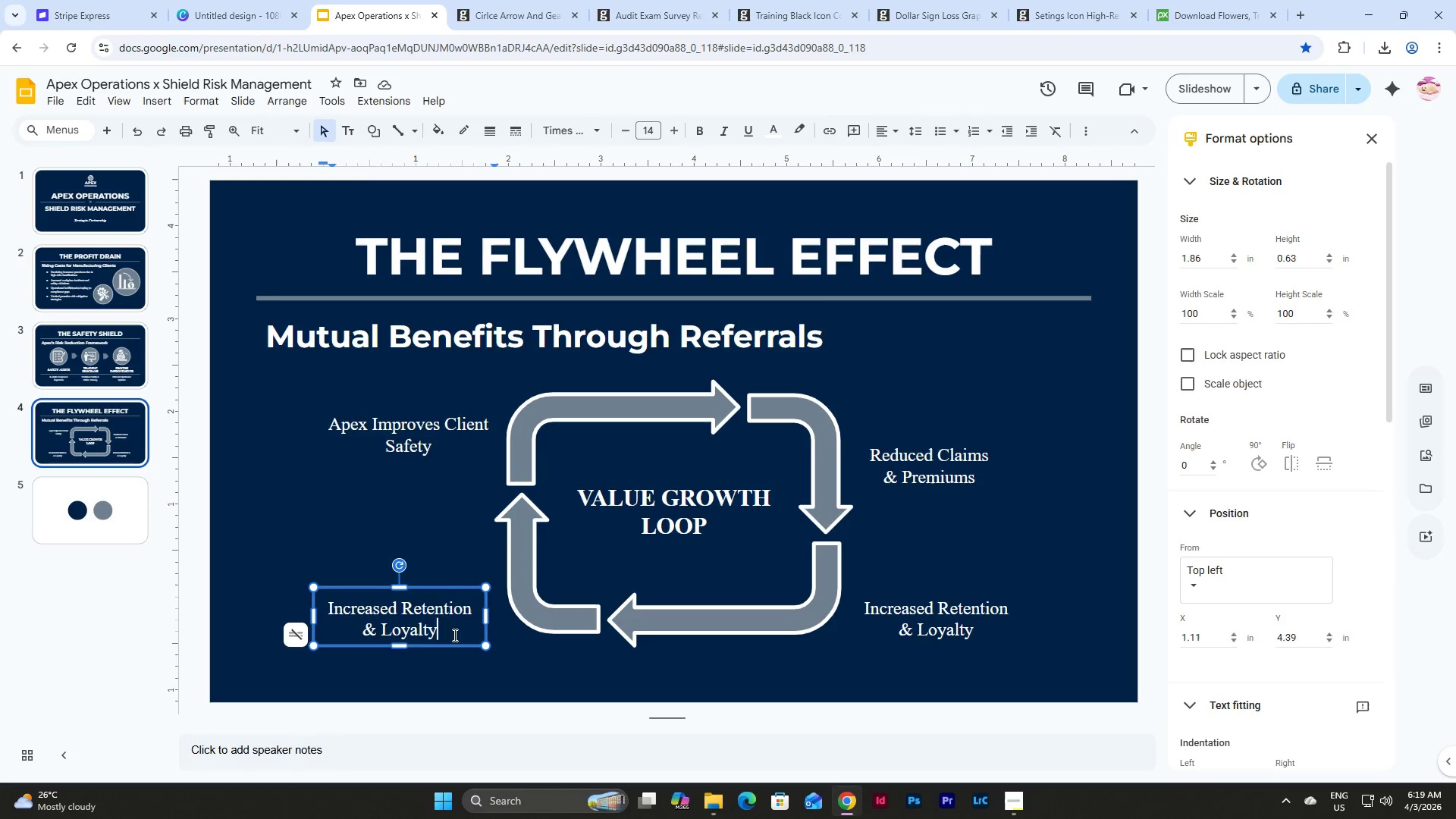 
left_click_drag(start_coordinate=[454, 635], to_coordinate=[328, 607])
 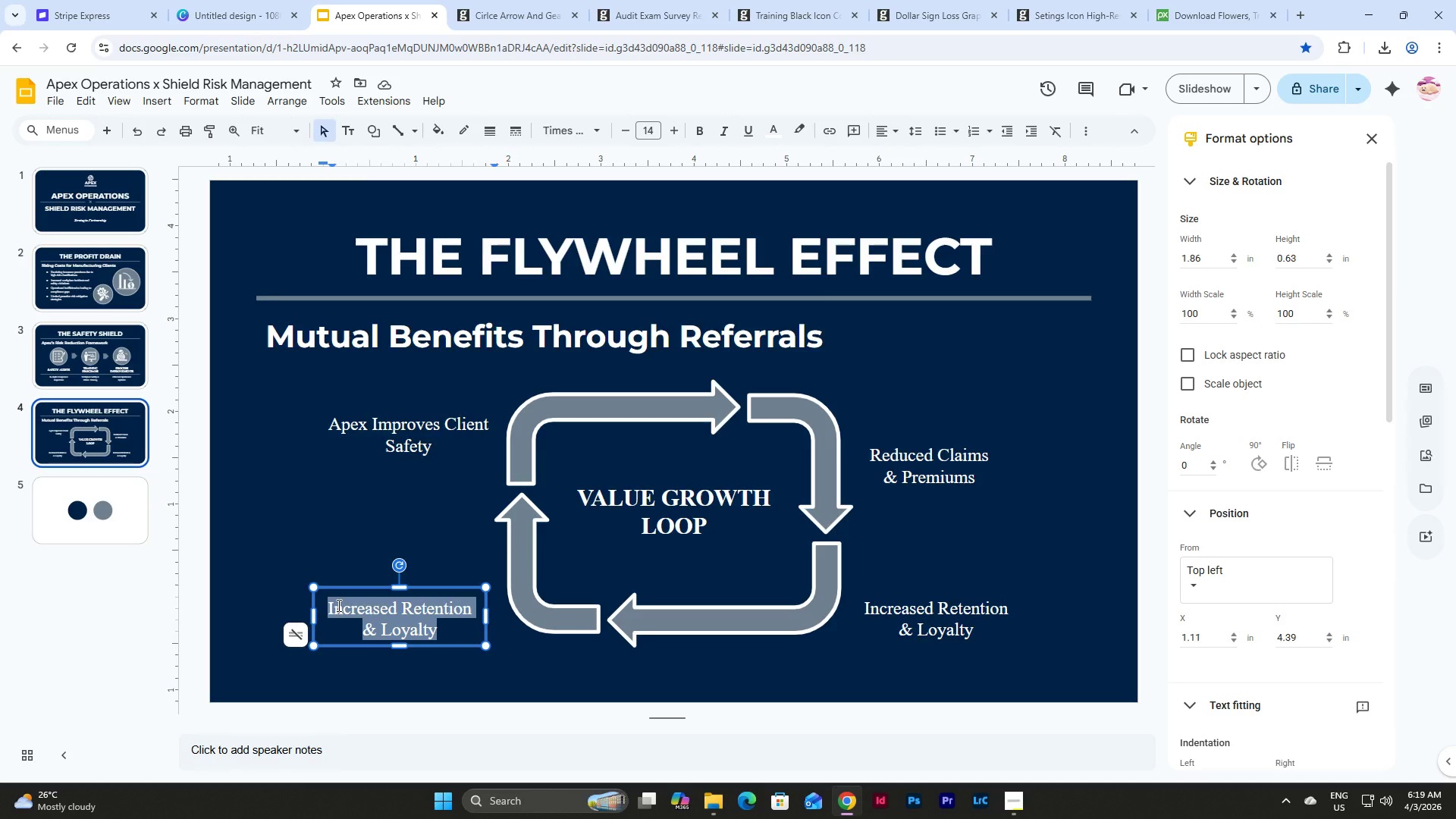 
type(Brokers Refers Clients to Apex)
 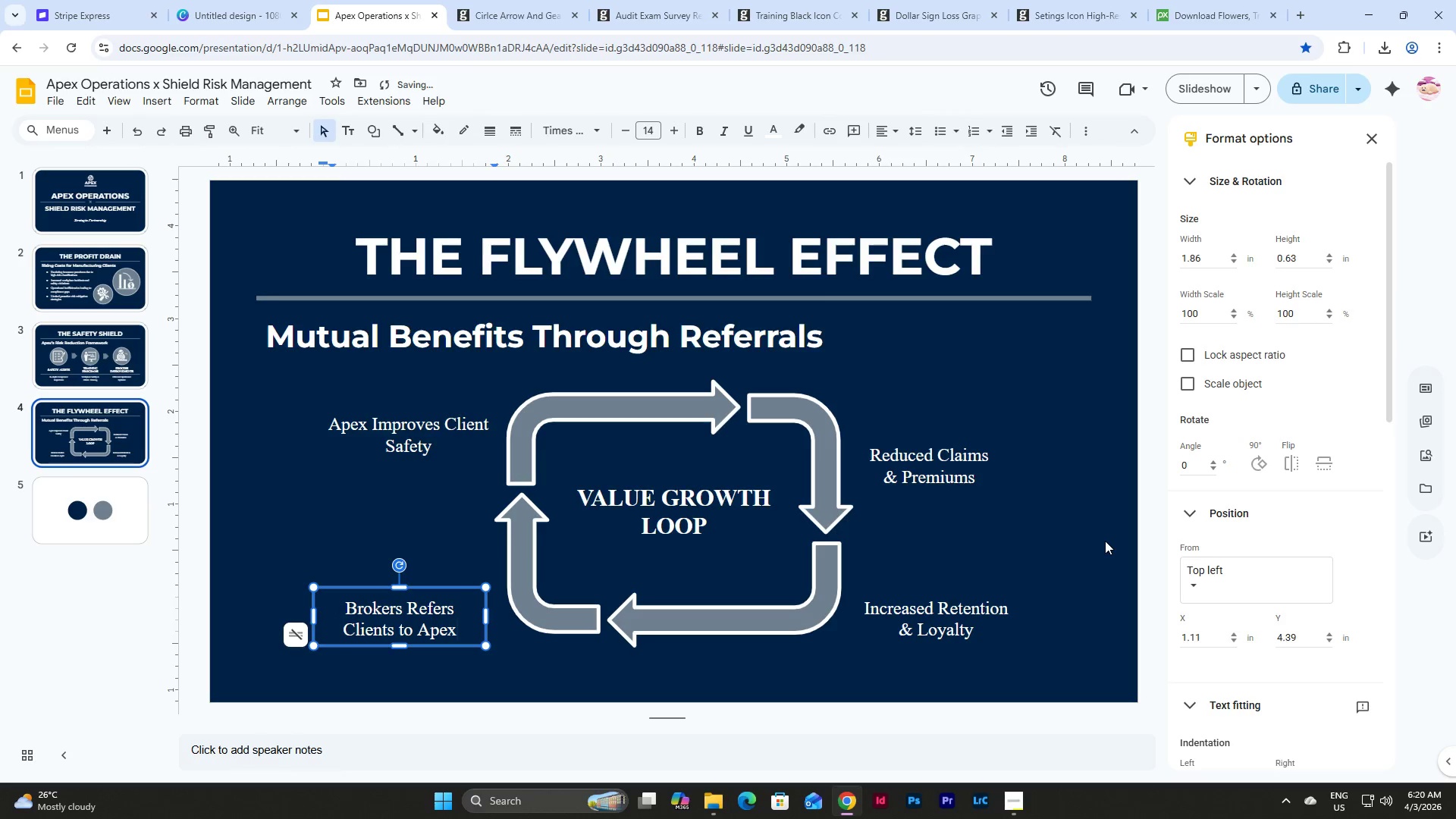 
left_click([1088, 547])
 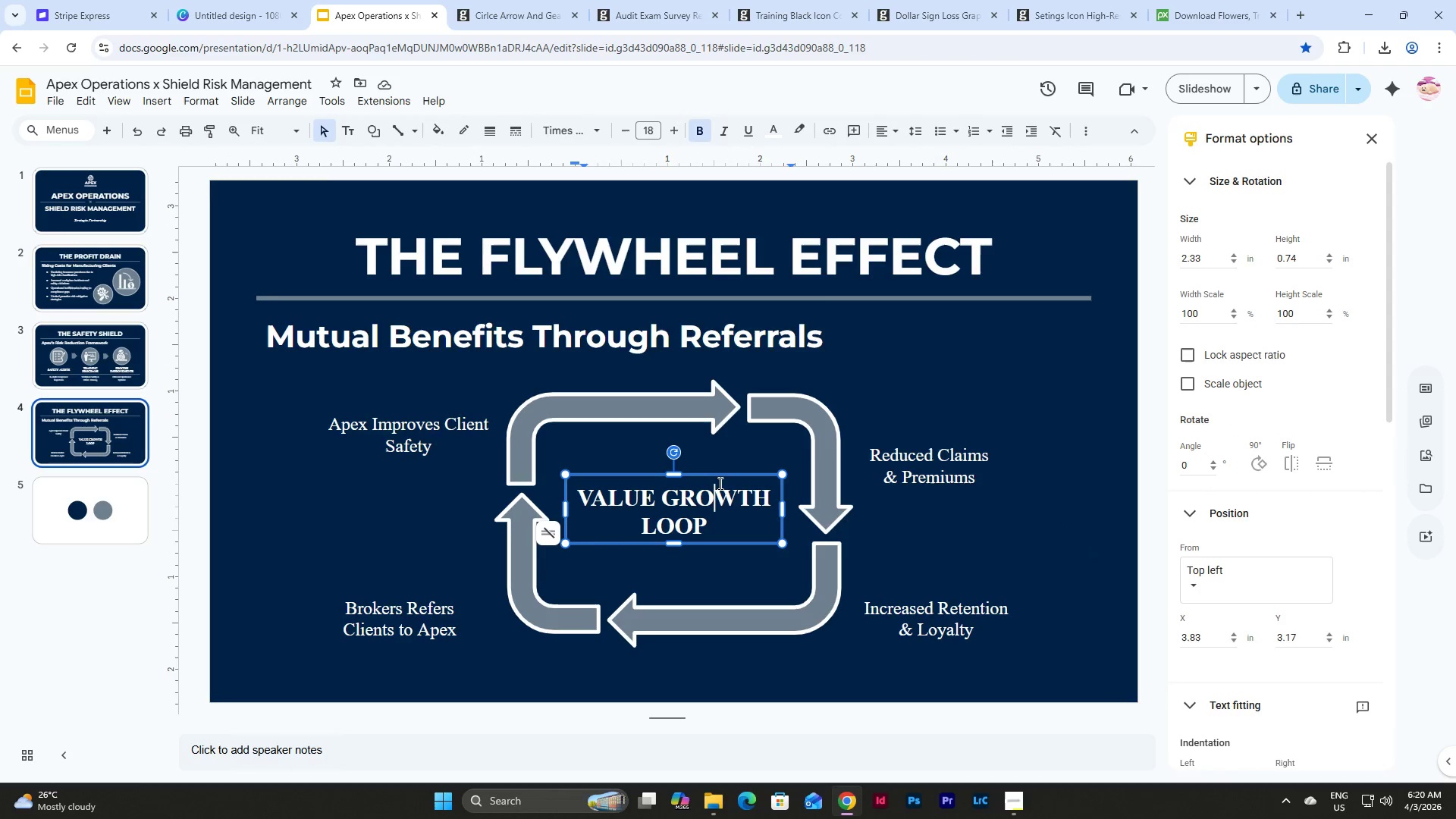 
left_click_drag(start_coordinate=[719, 475], to_coordinate=[719, 479])
 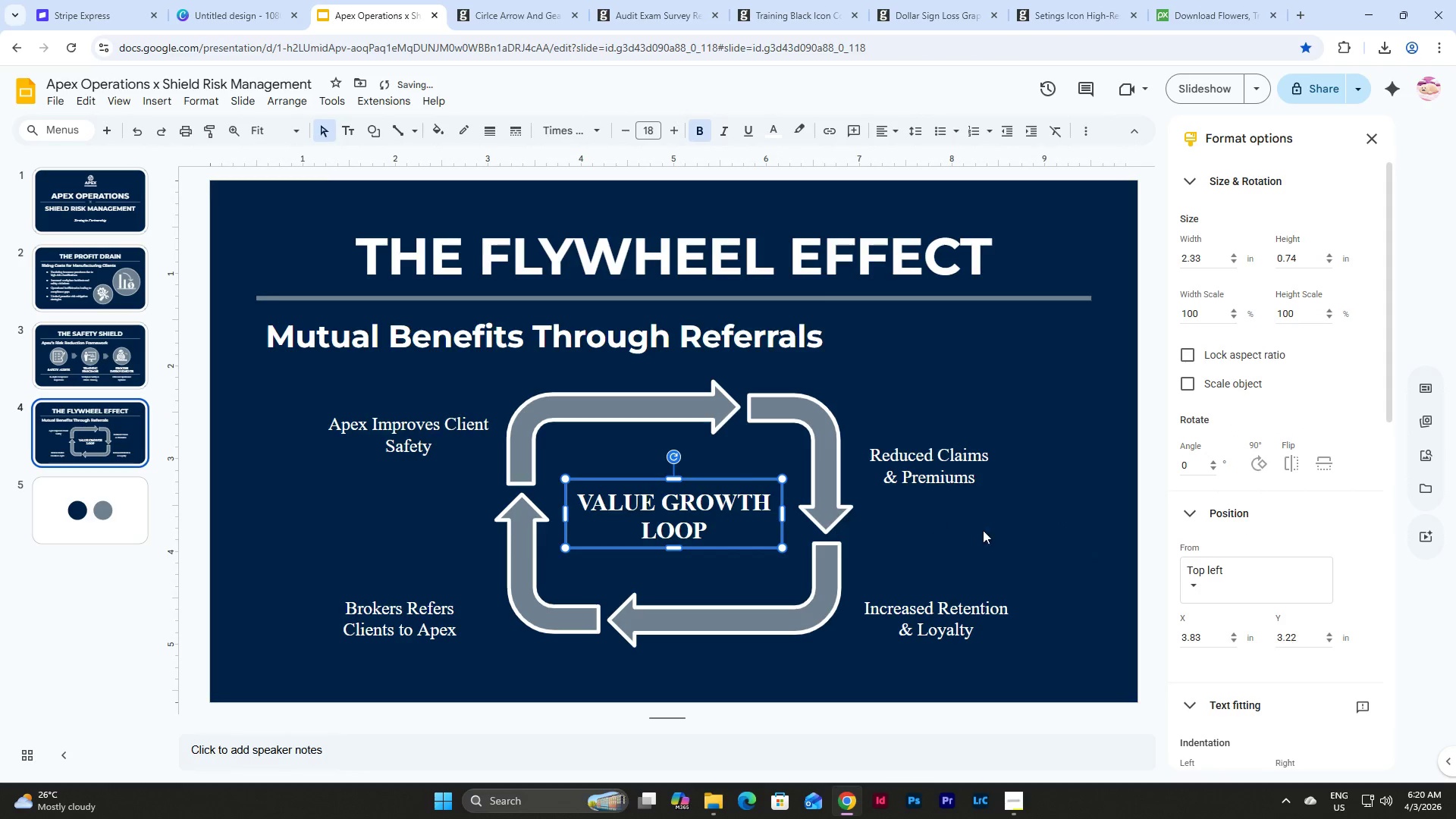 
left_click([995, 532])
 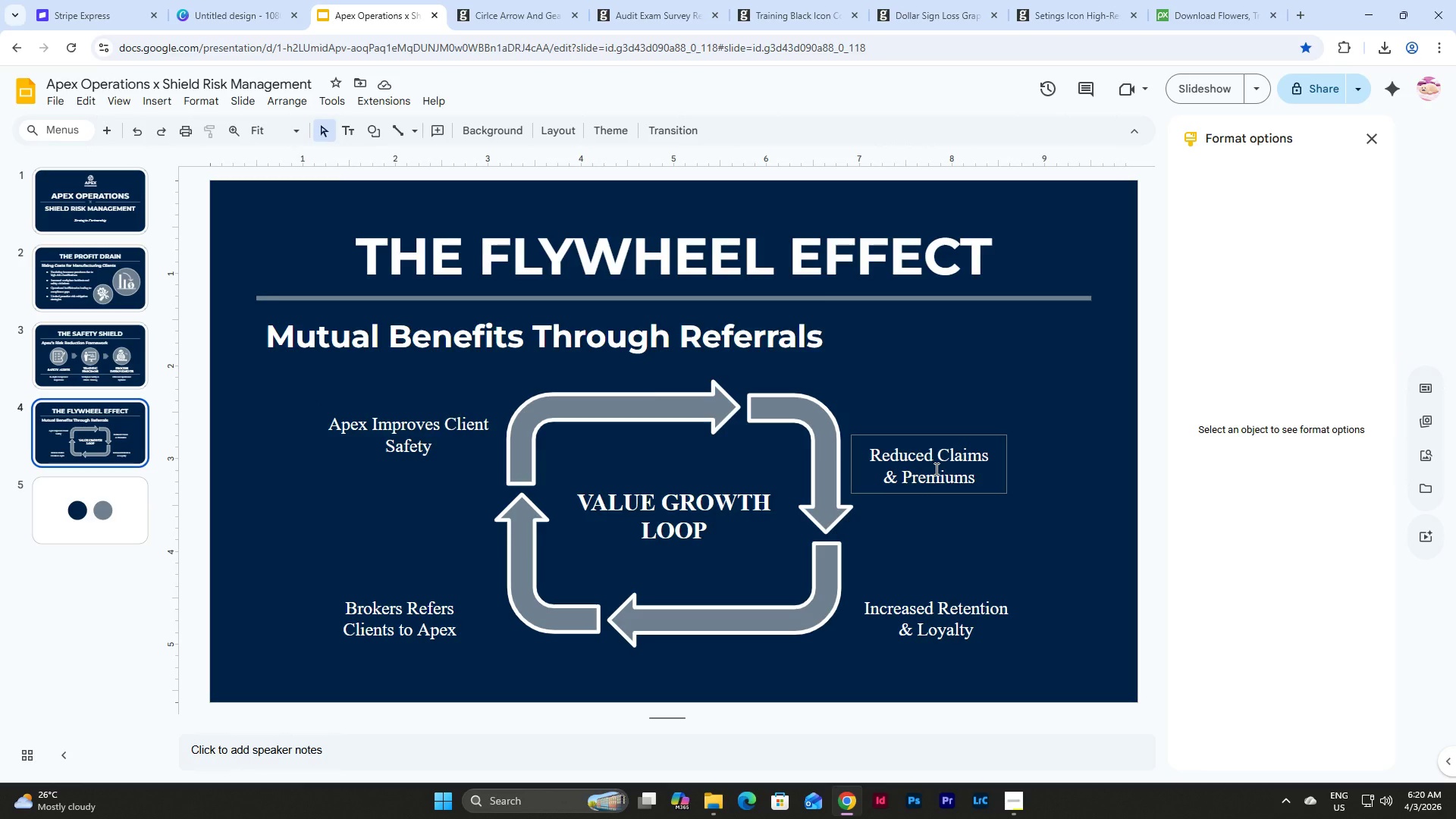 
wait(28.53)
 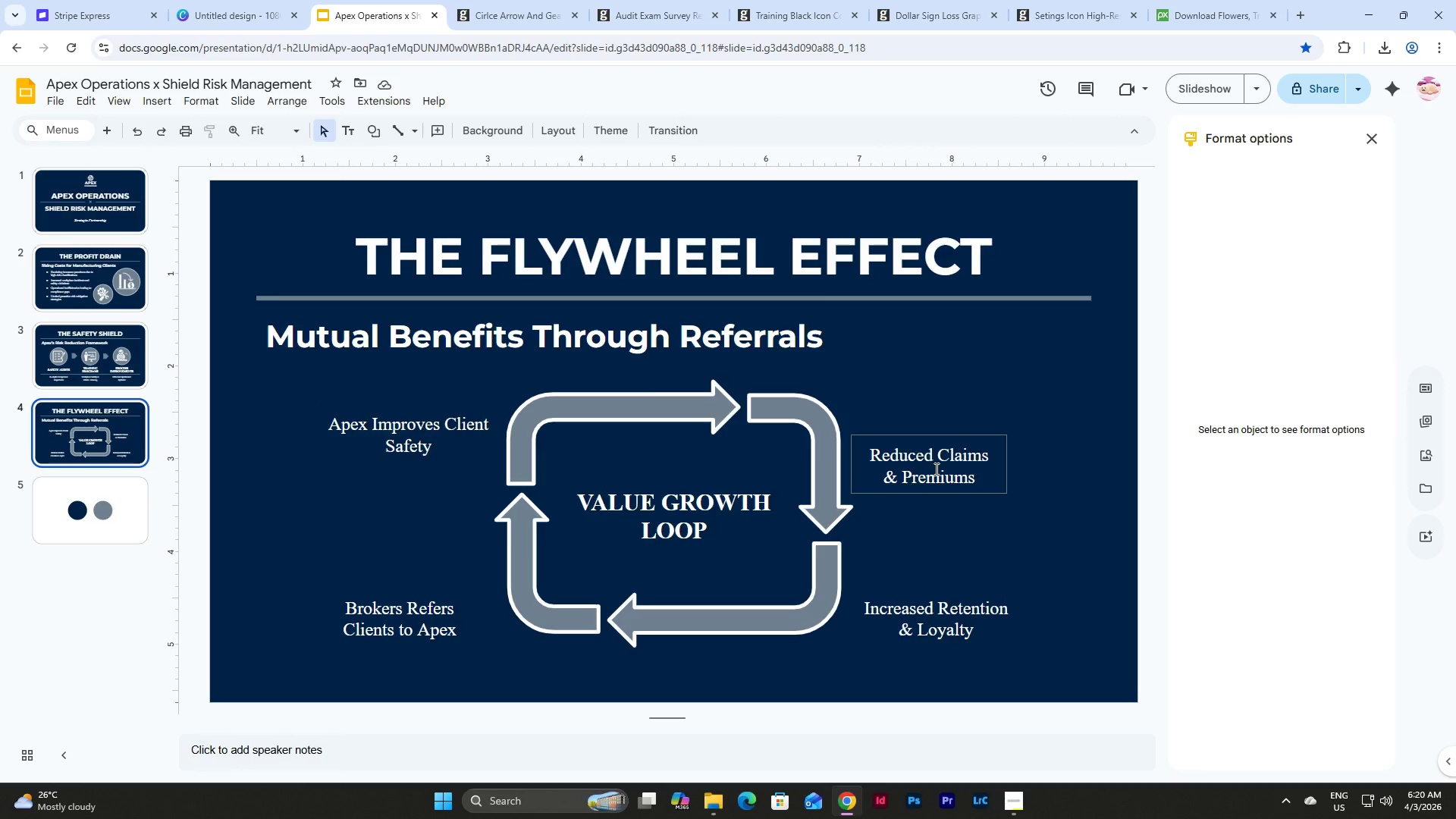 
left_click_drag(start_coordinate=[1059, 648], to_coordinate=[286, 379])
 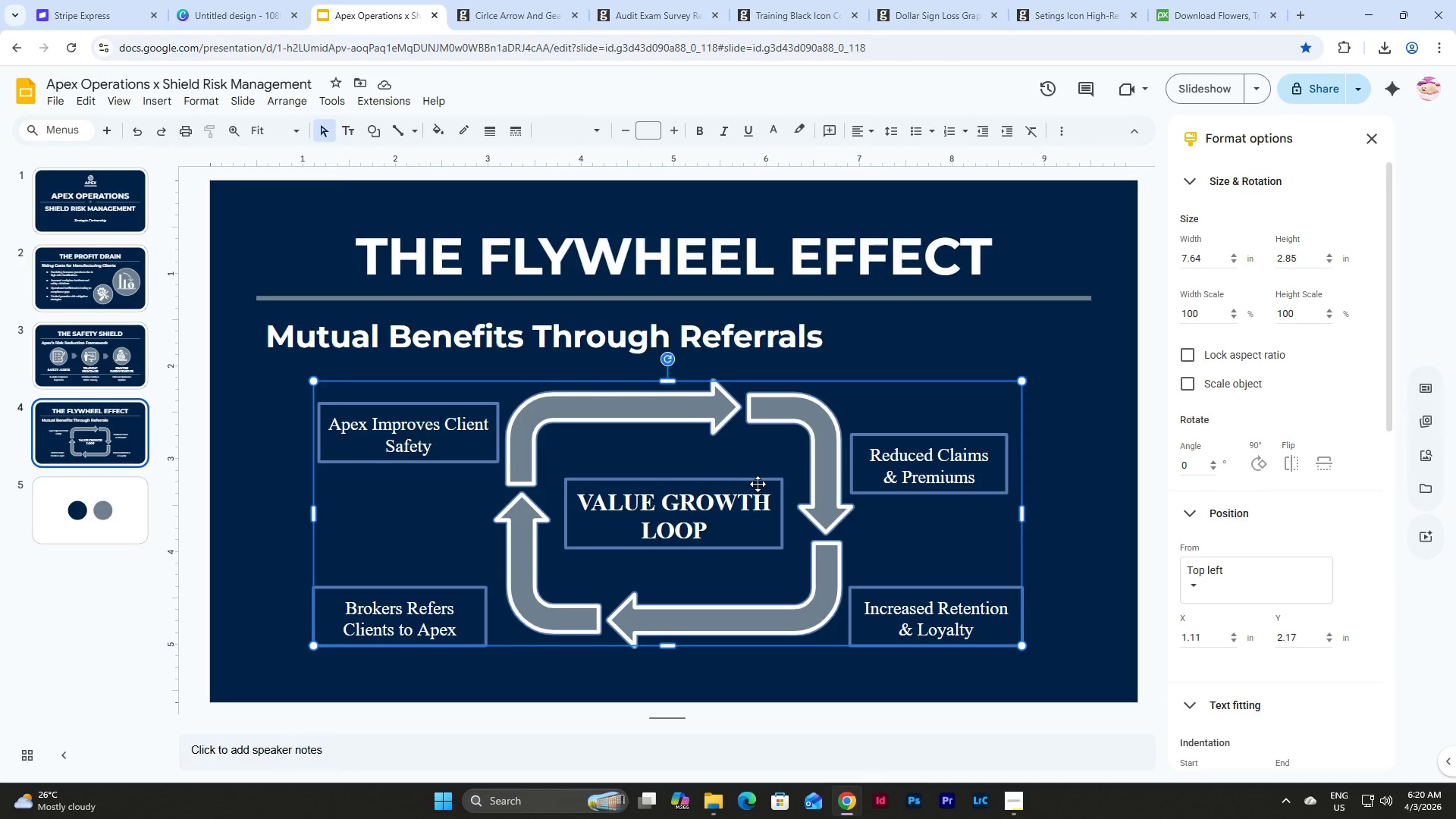 
left_click_drag(start_coordinate=[758, 484], to_coordinate=[762, 483])
 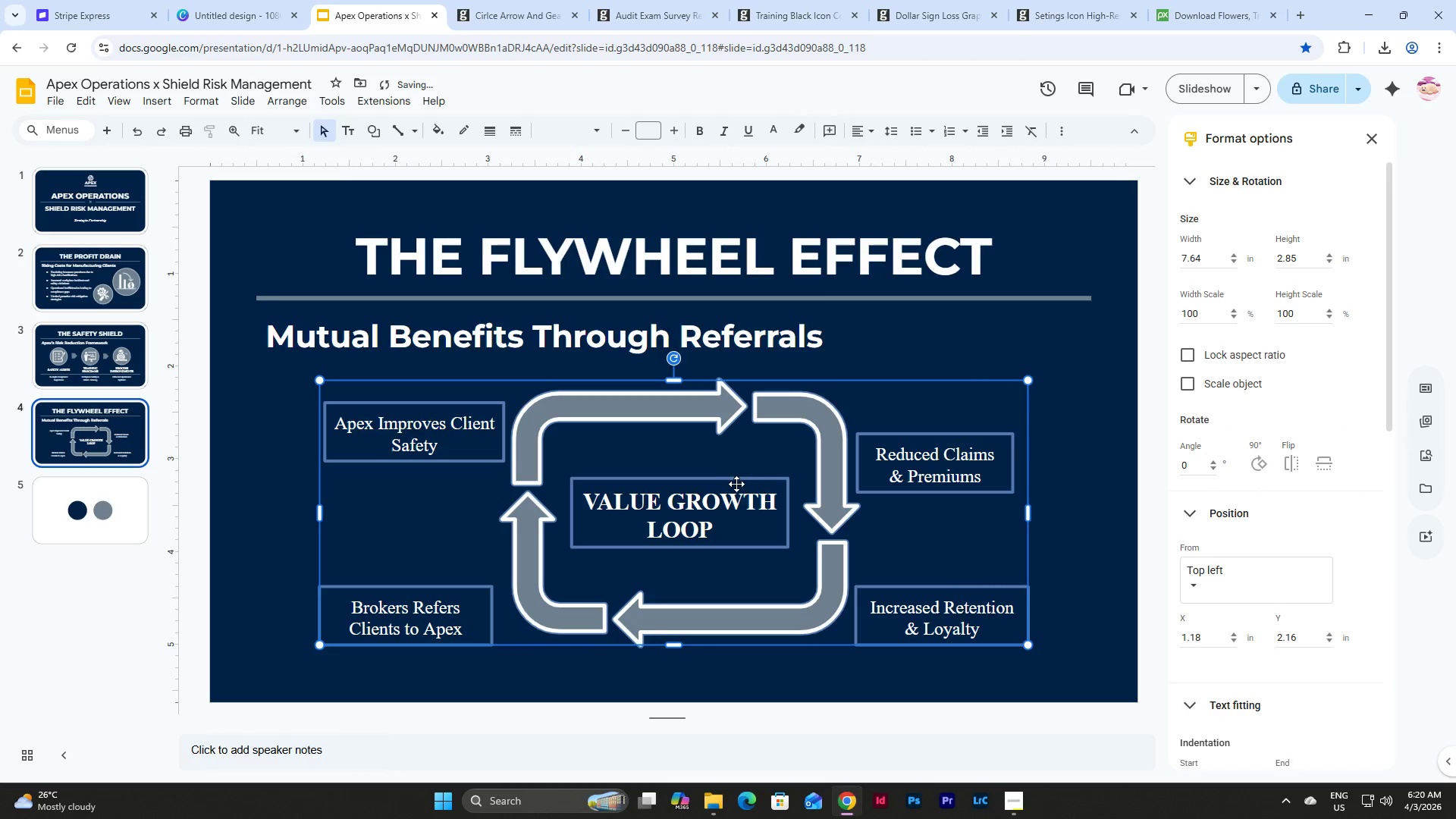 
left_click_drag(start_coordinate=[726, 484], to_coordinate=[724, 495])
 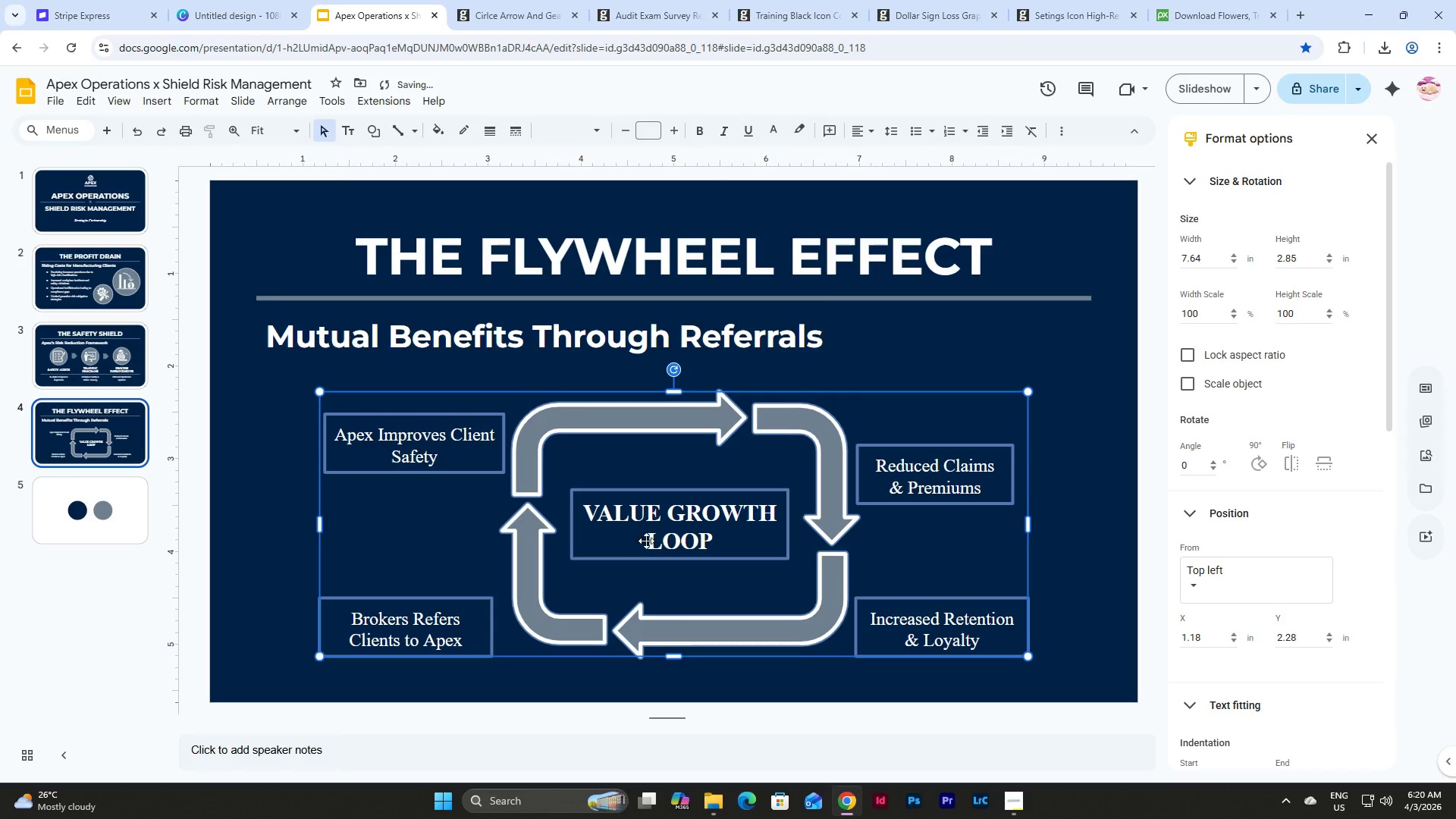 
left_click_drag(start_coordinate=[683, 530], to_coordinate=[682, 519])
 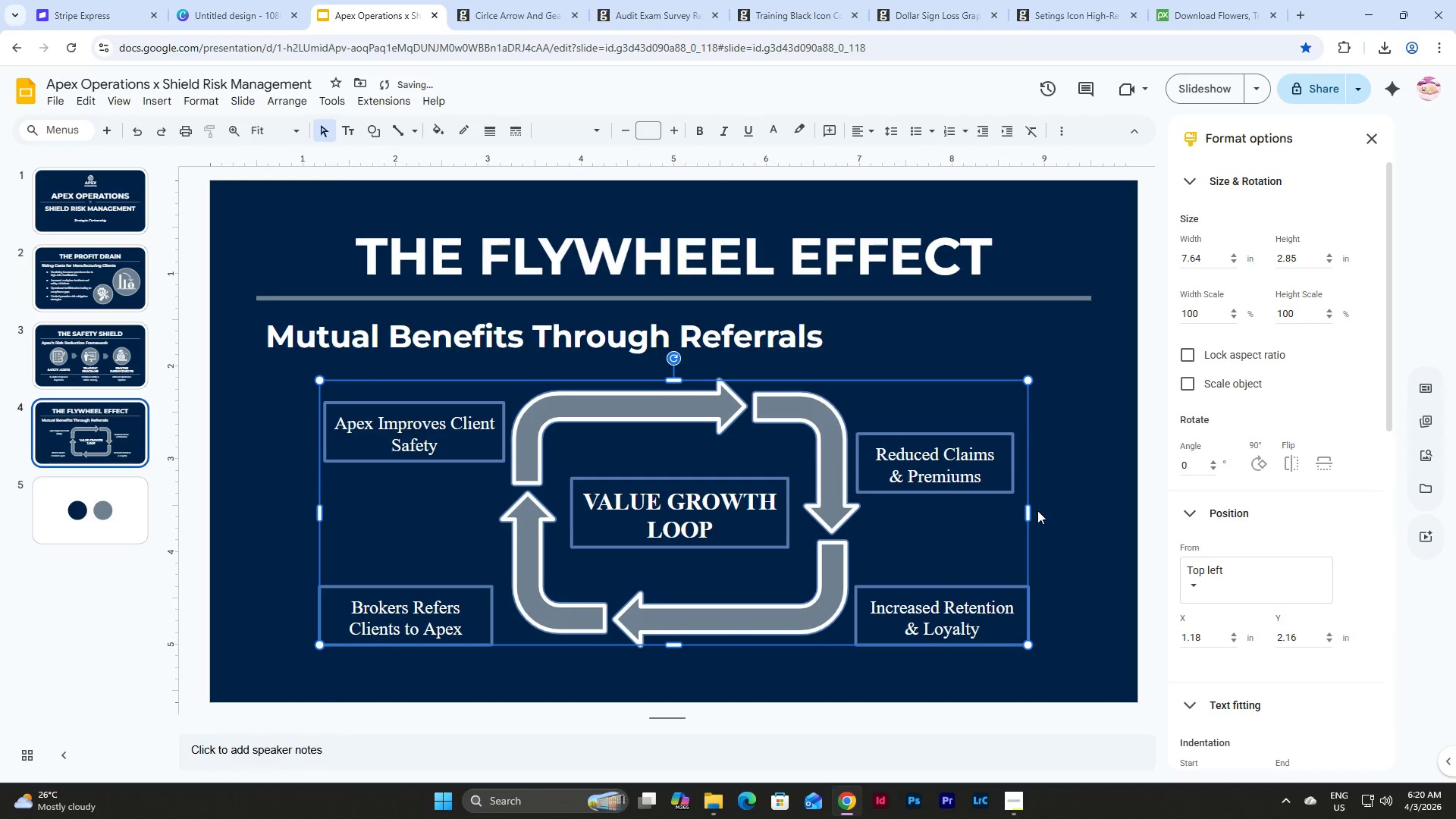 
left_click([1092, 505])
 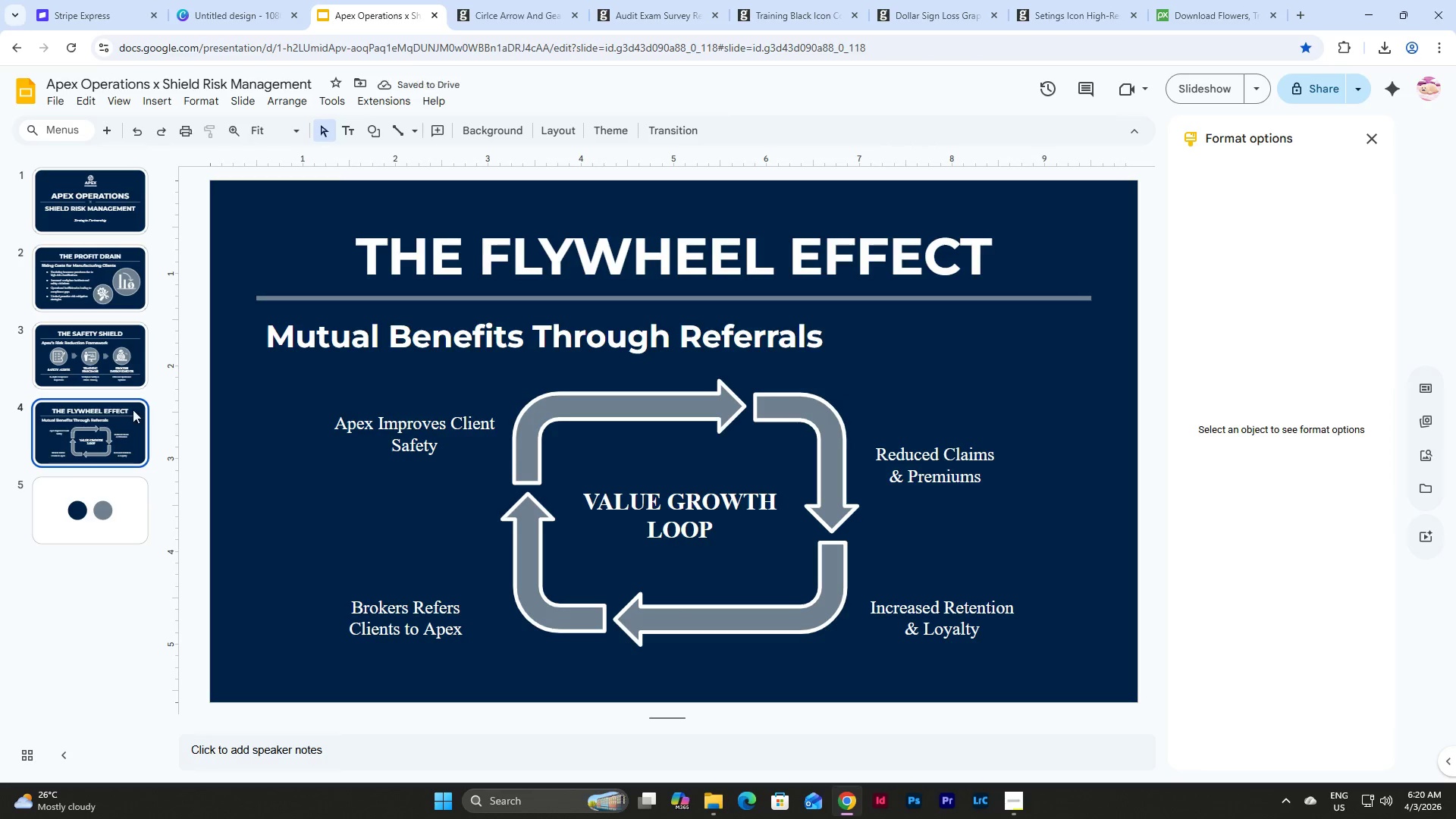 
double_click([112, 353])
 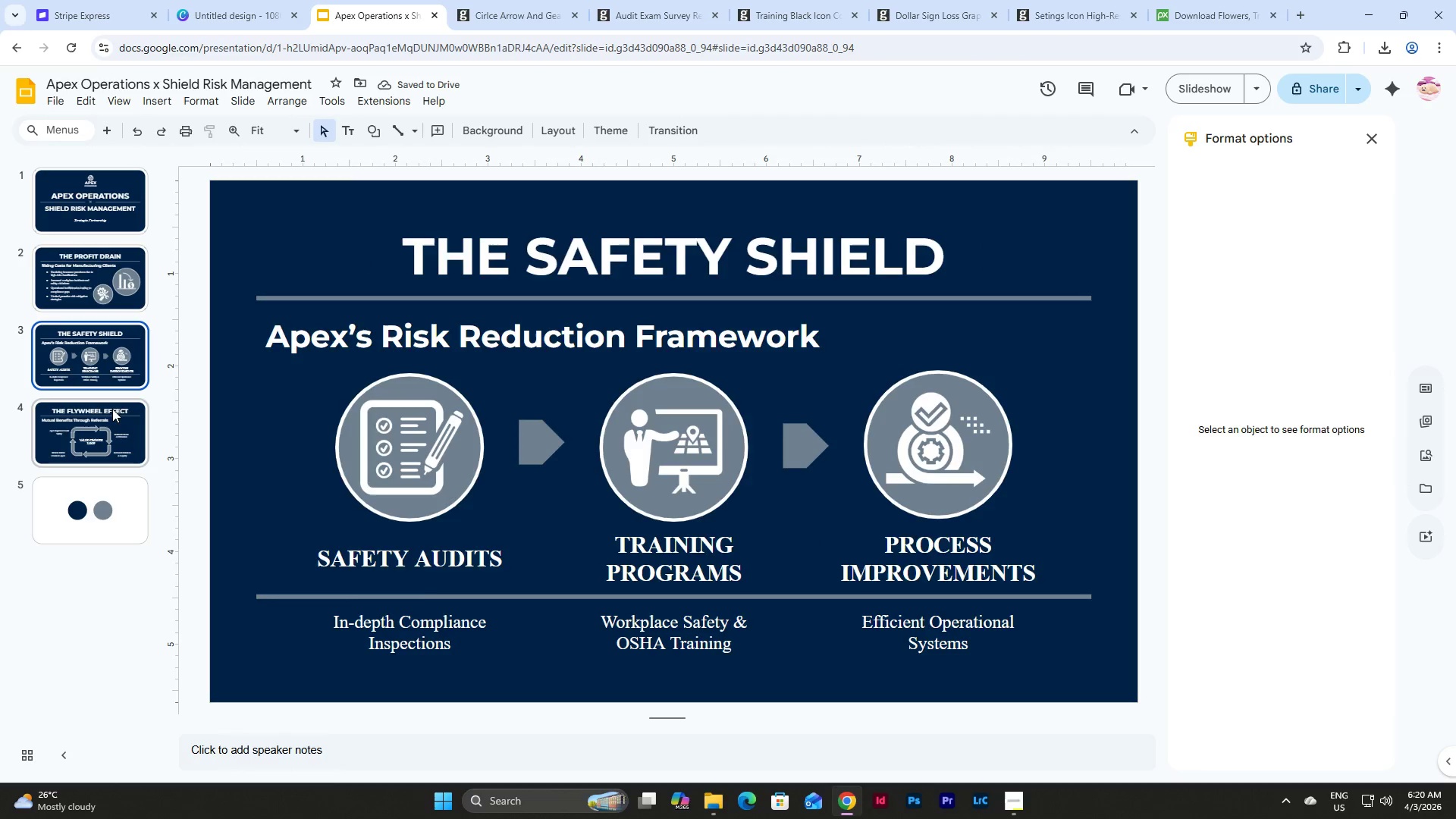 
left_click([112, 417])
 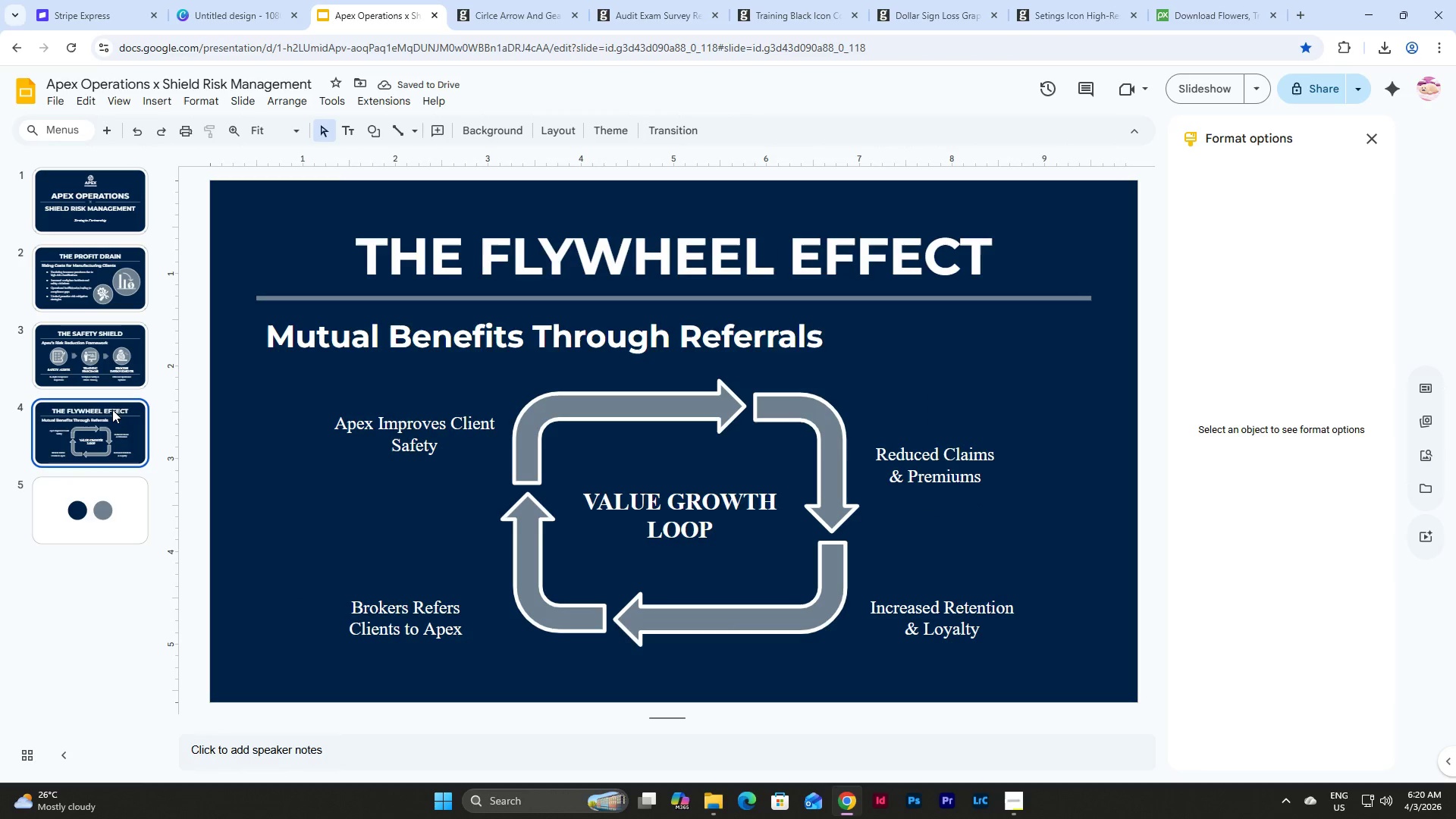 
left_click([112, 409])
 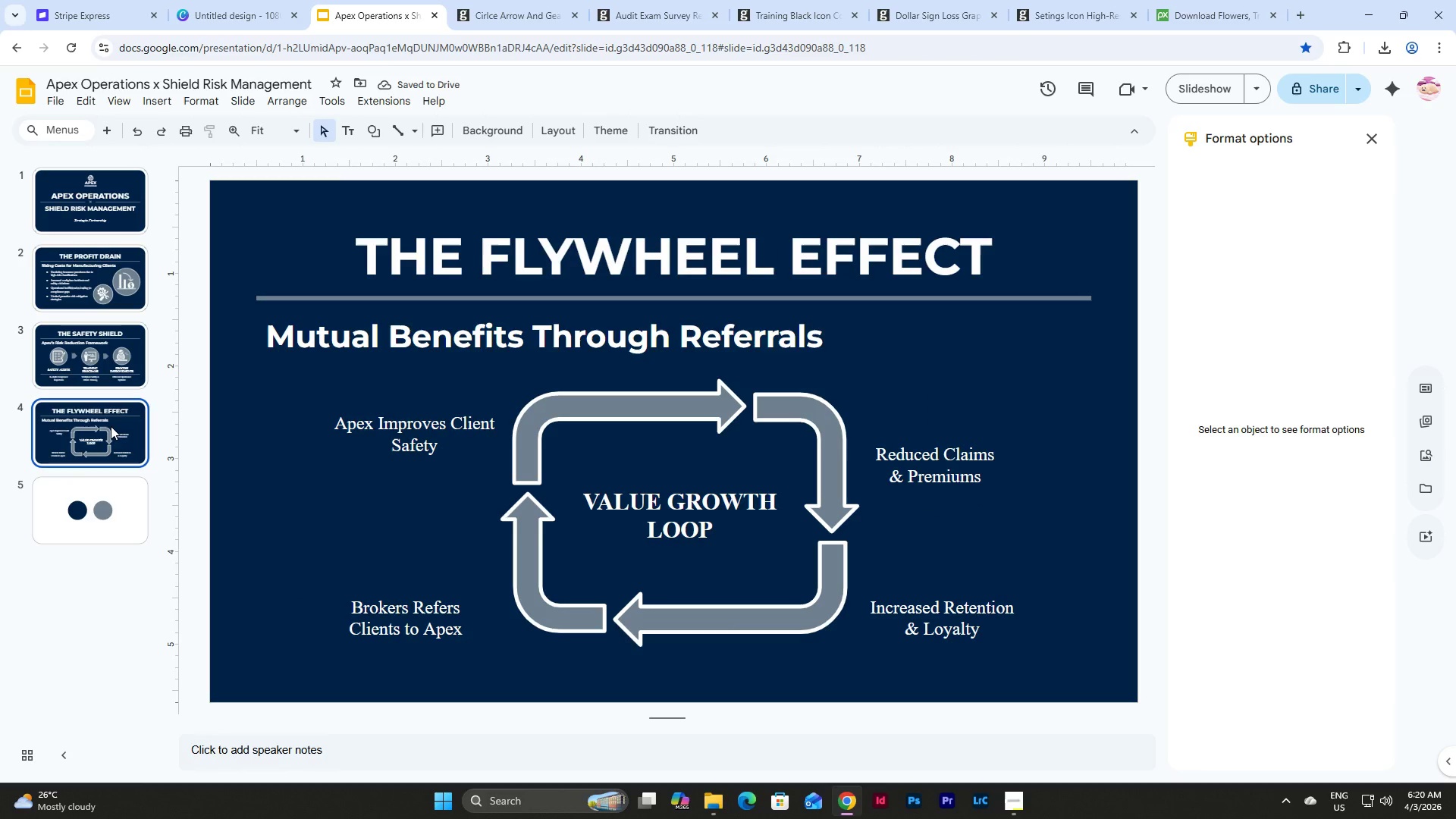 
left_click([111, 426])
 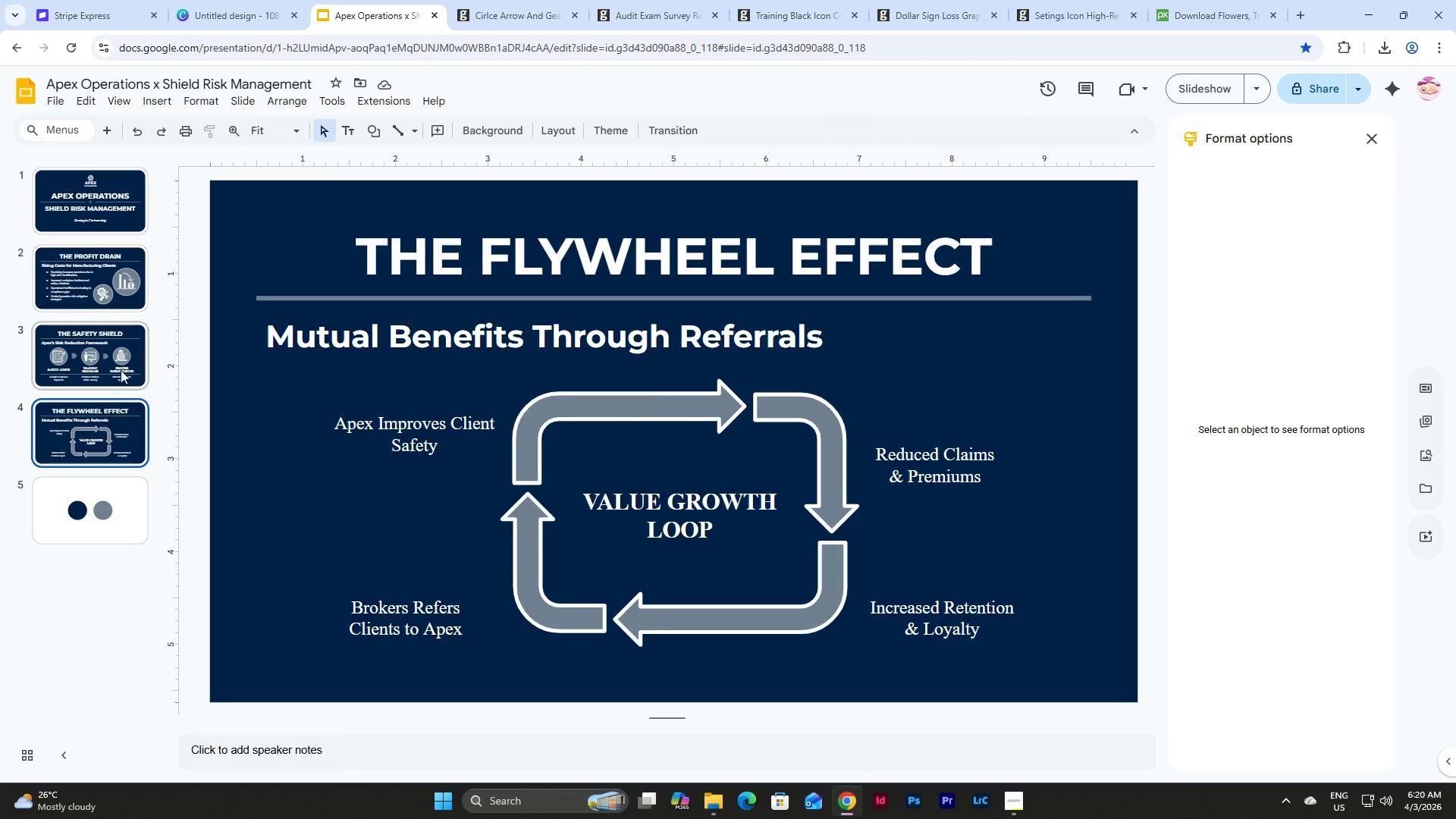 
left_click([121, 364])
 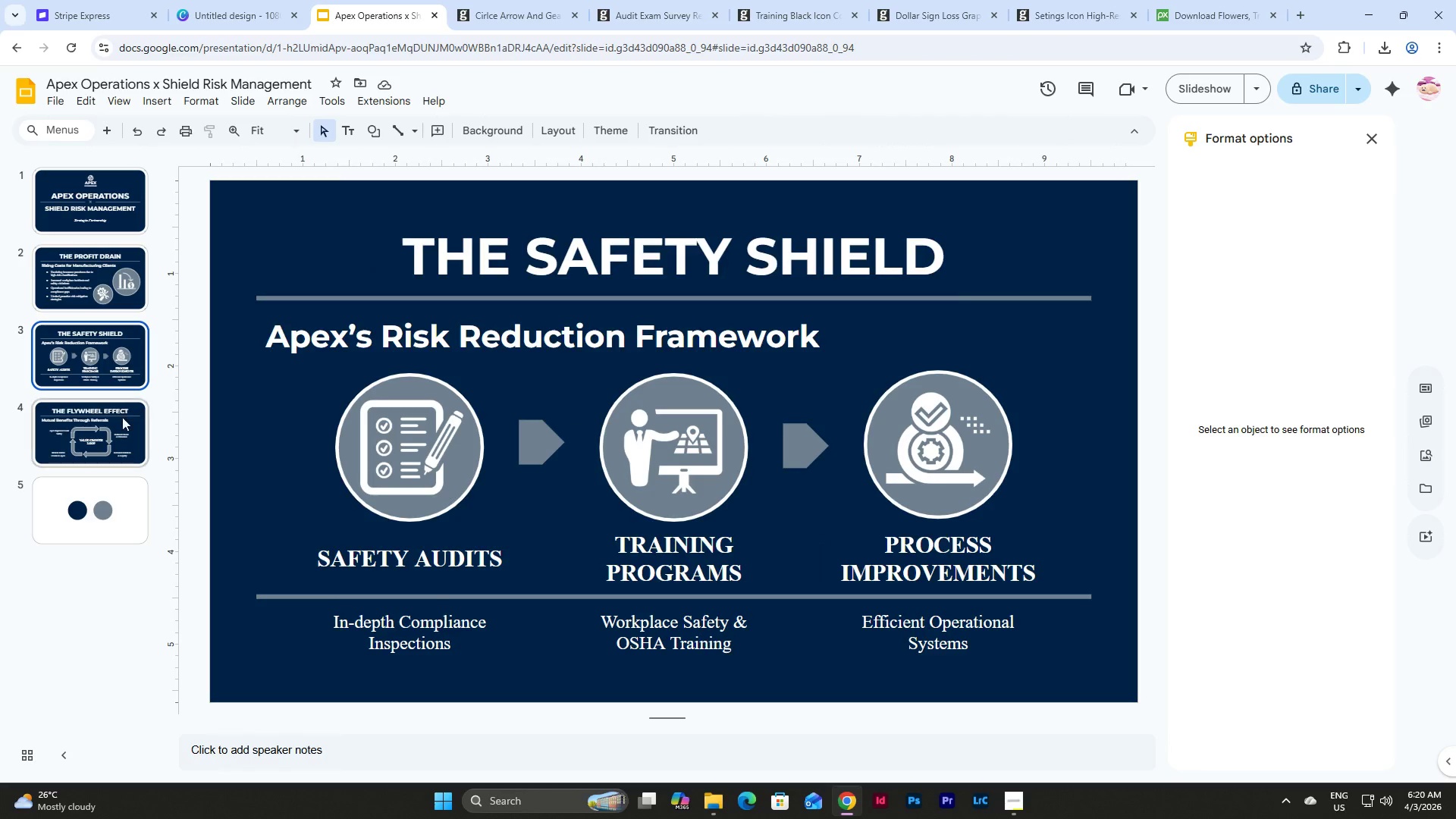 
left_click([122, 425])
 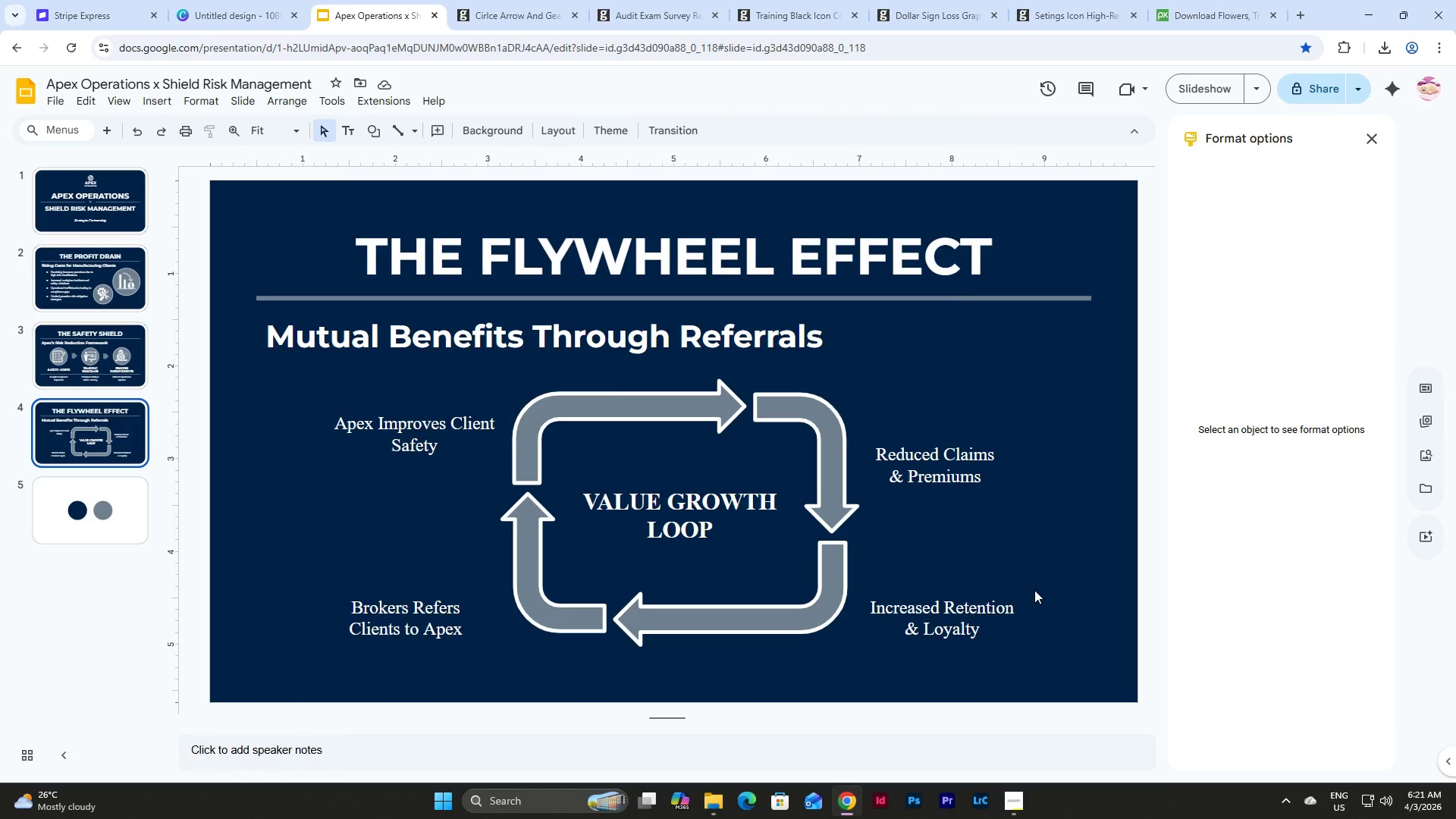 
left_click([1074, 605])
 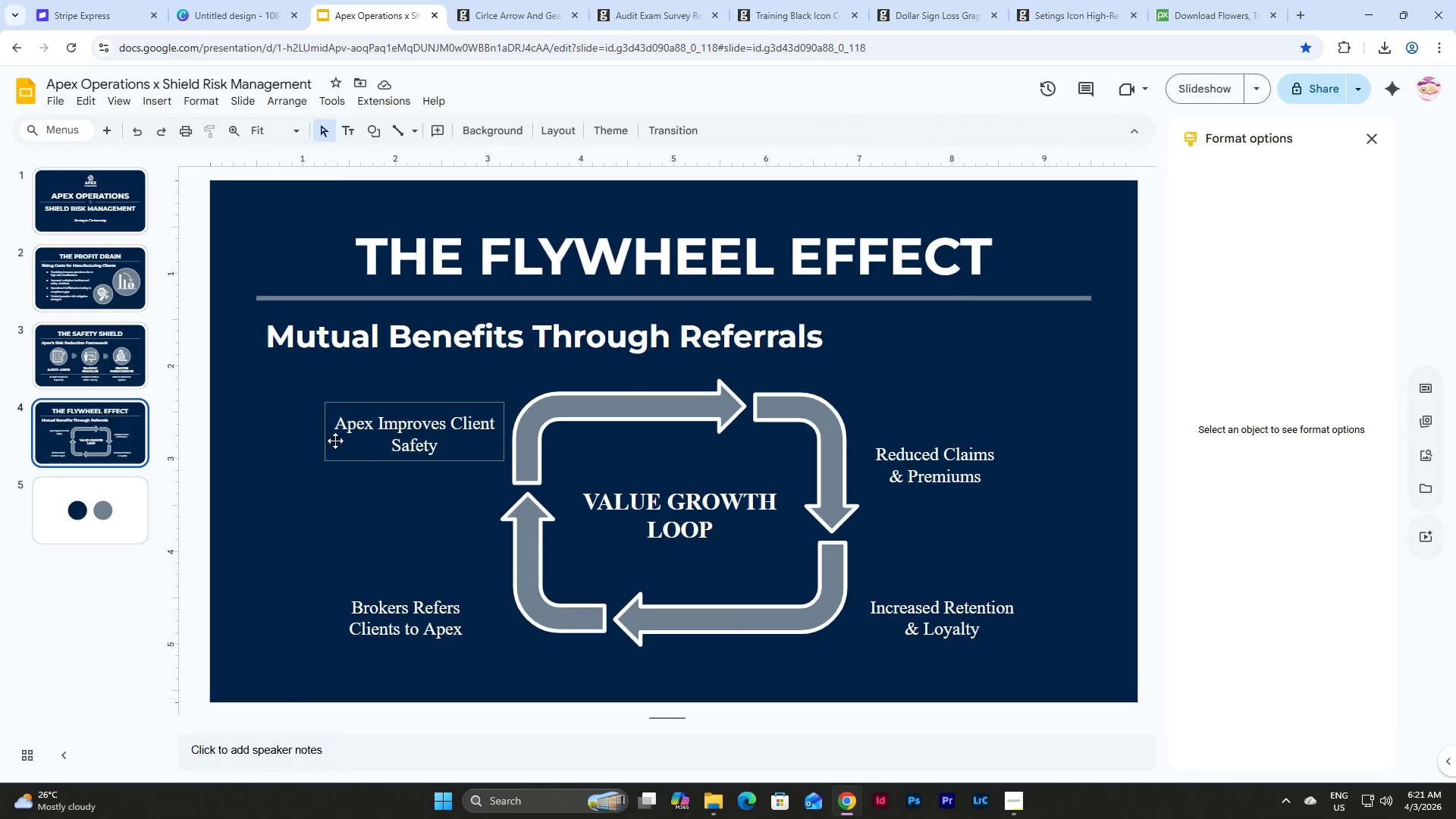 
left_click([384, 438])
 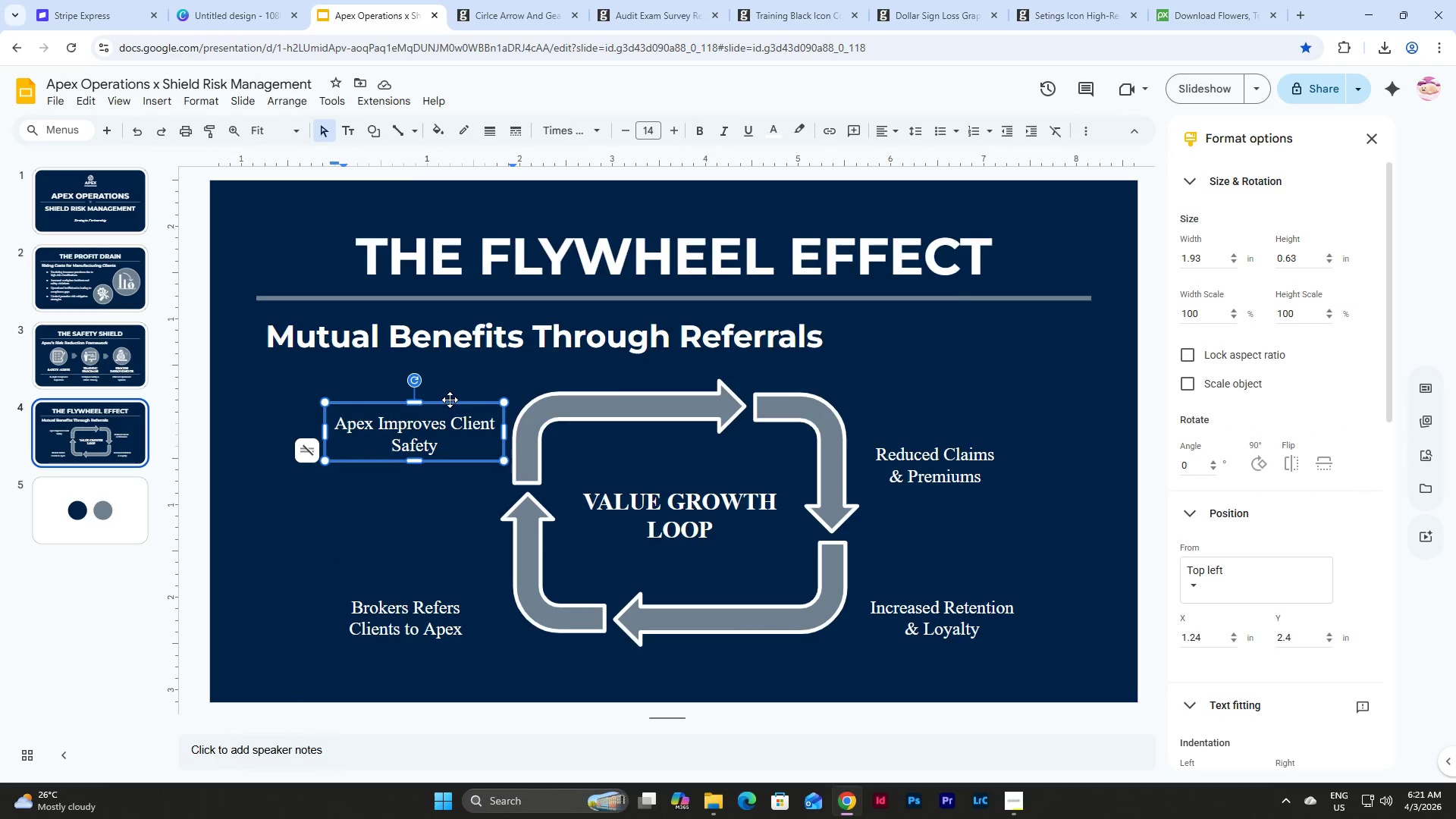 
left_click([450, 400])
 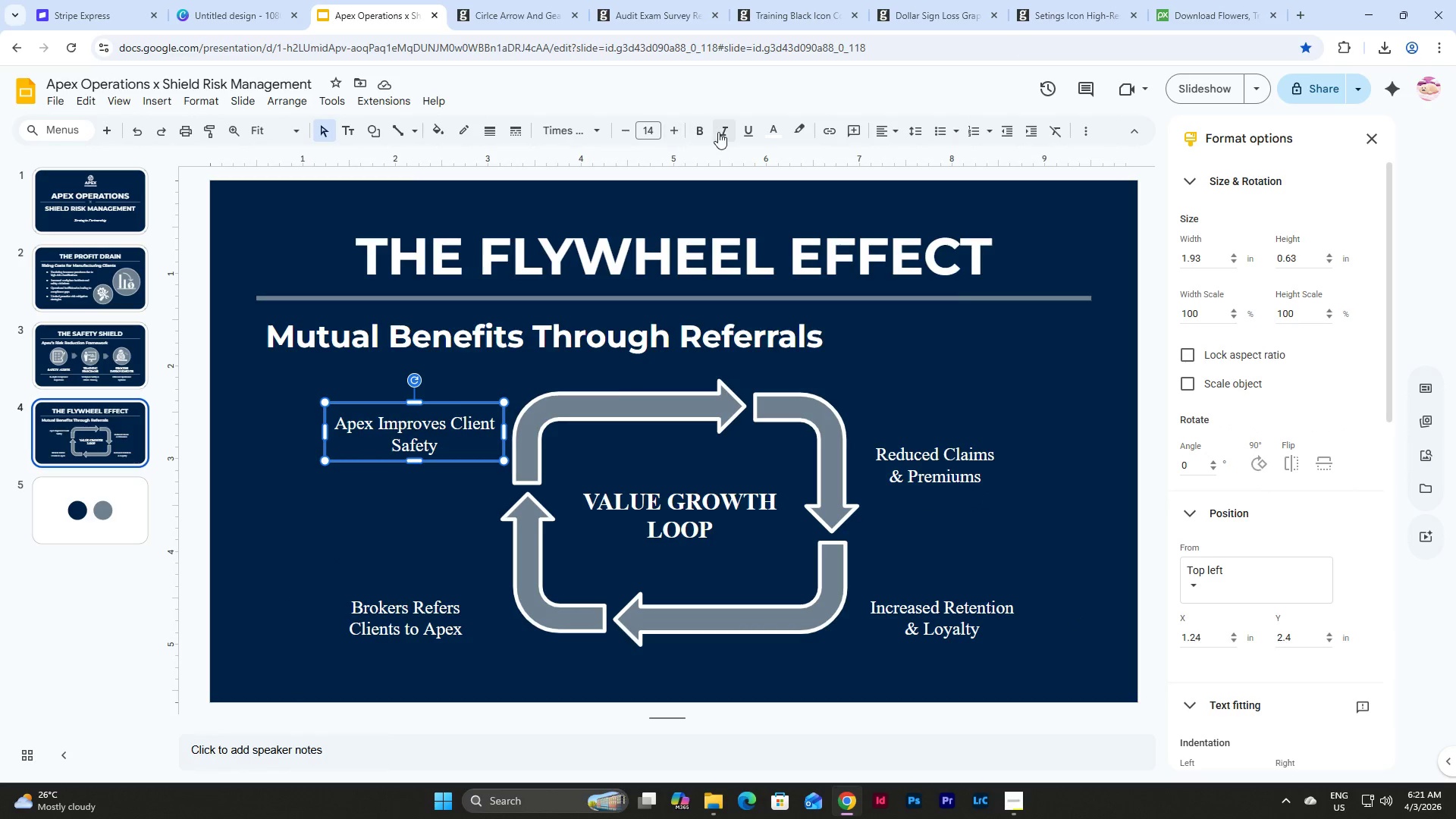 
left_click([726, 131])
 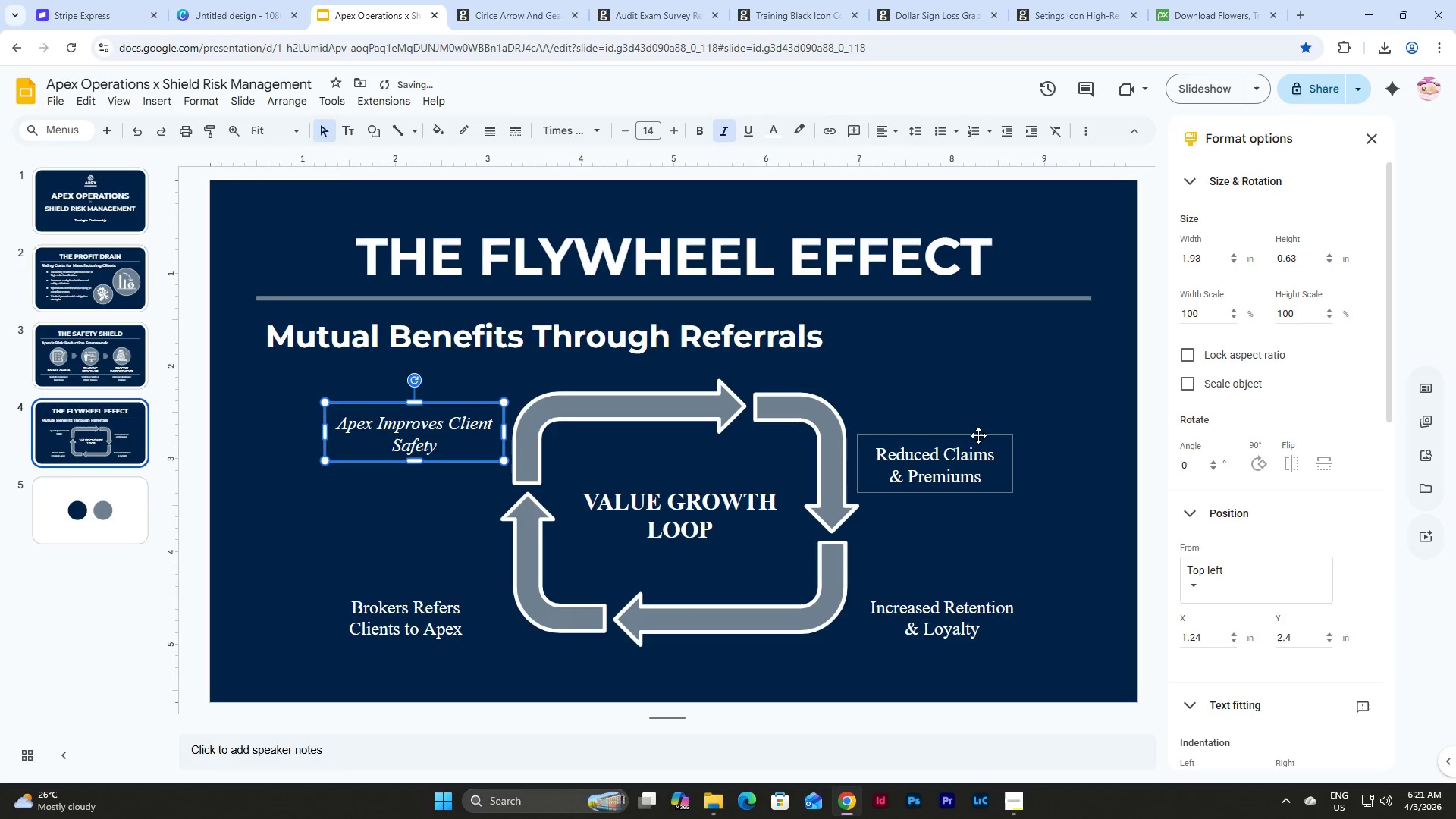 
left_click([978, 435])
 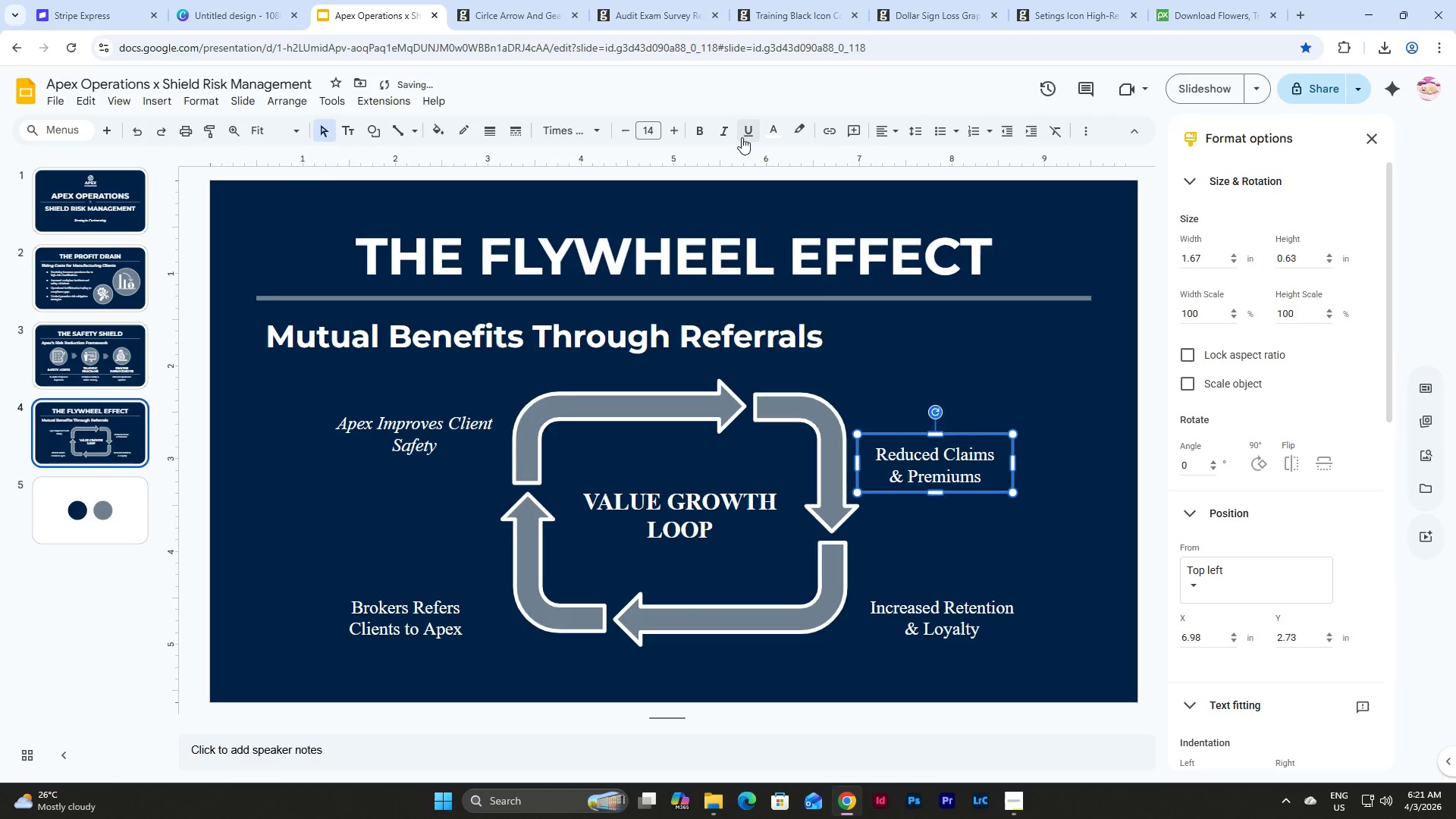 
left_click([726, 123])
 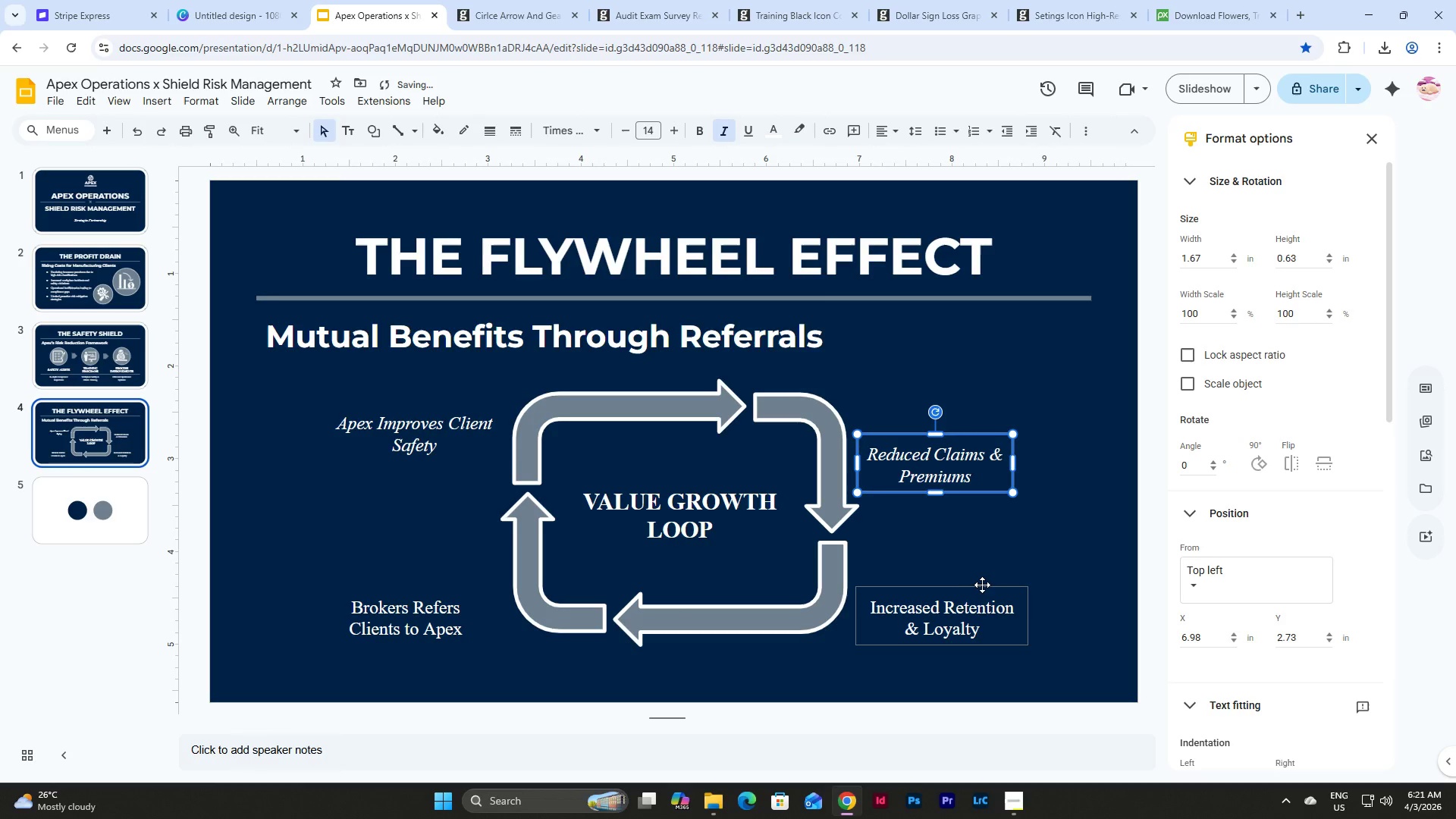 
left_click([983, 584])
 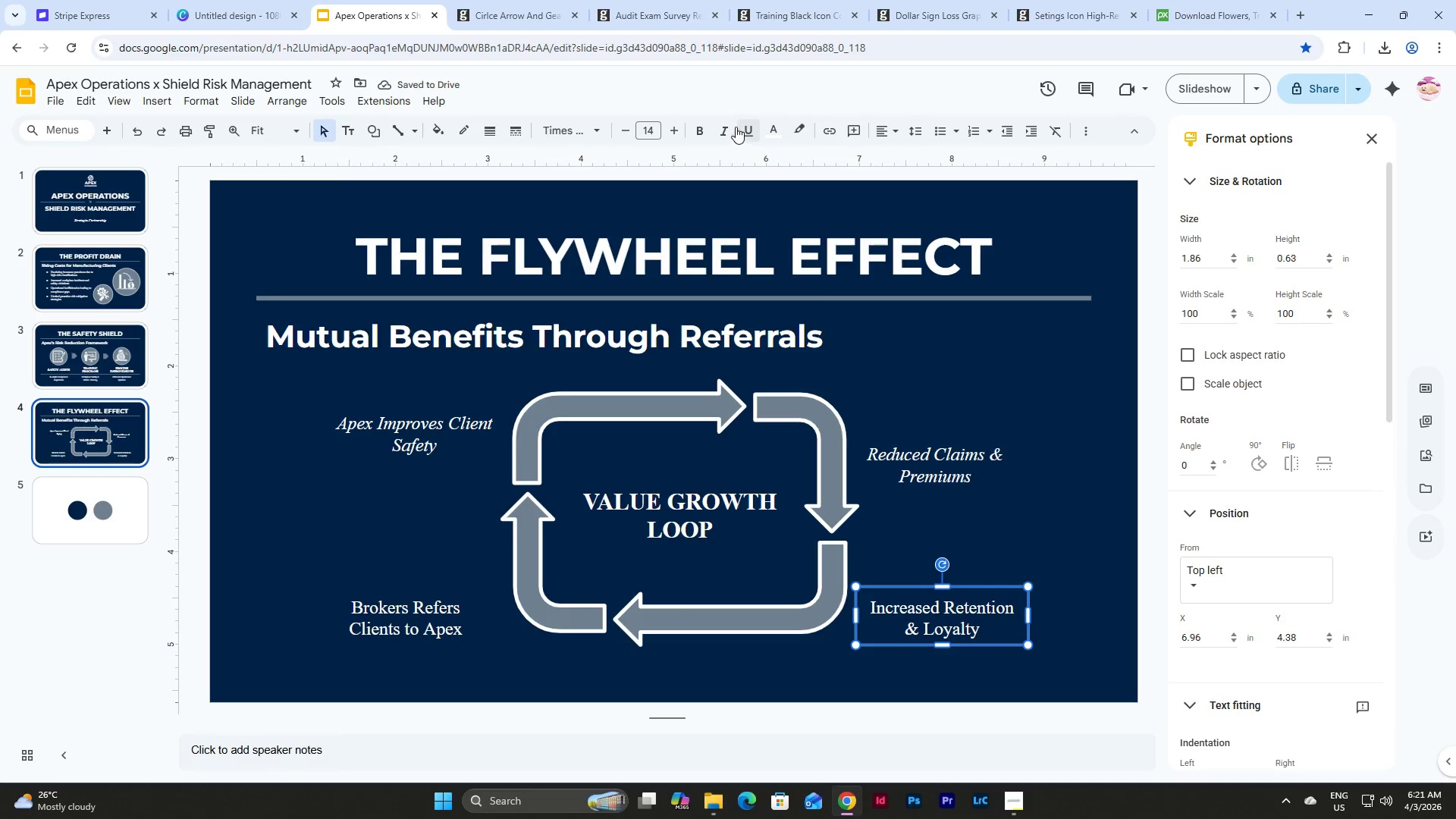 
left_click([729, 124])
 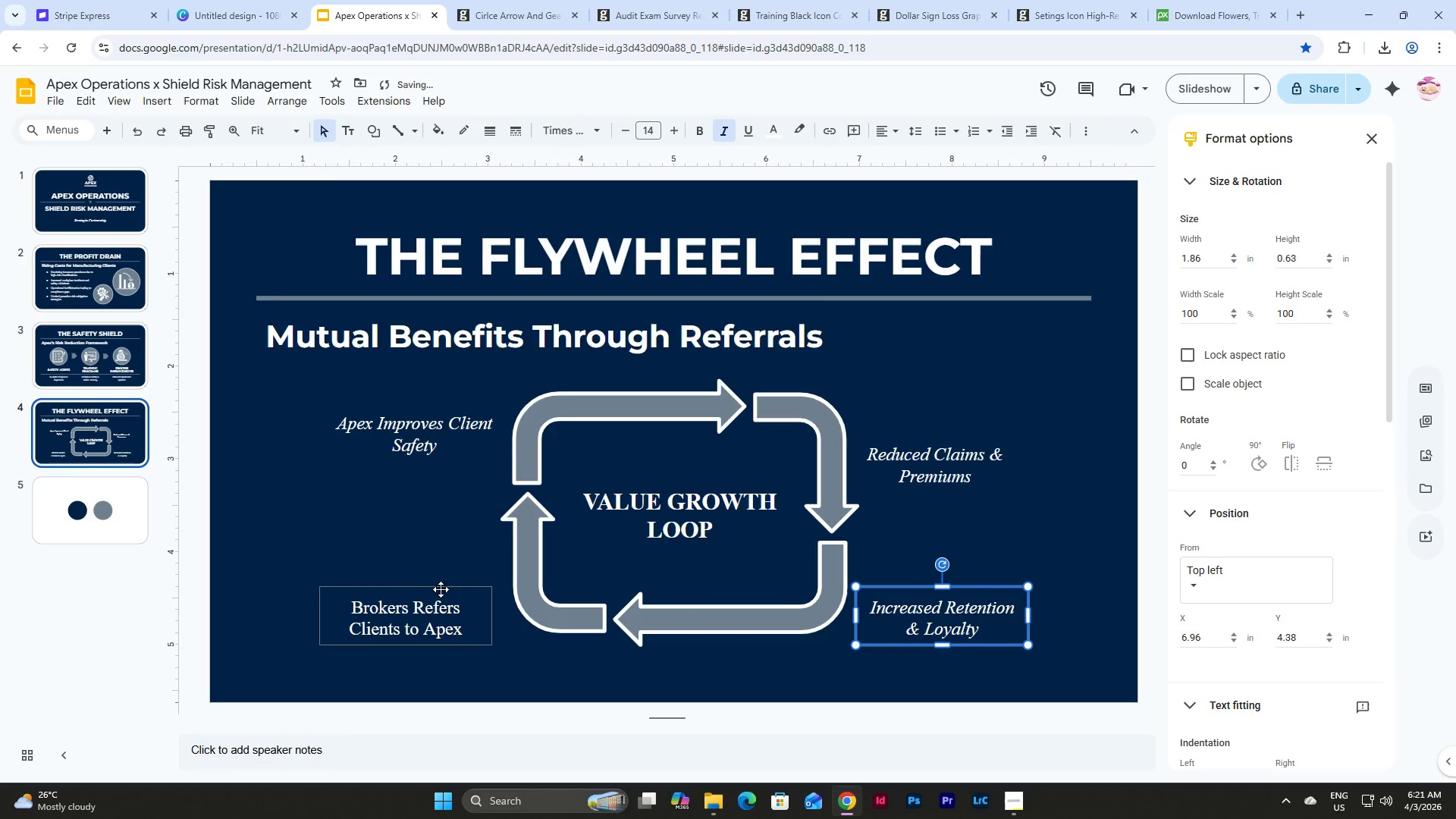 
left_click([439, 591])
 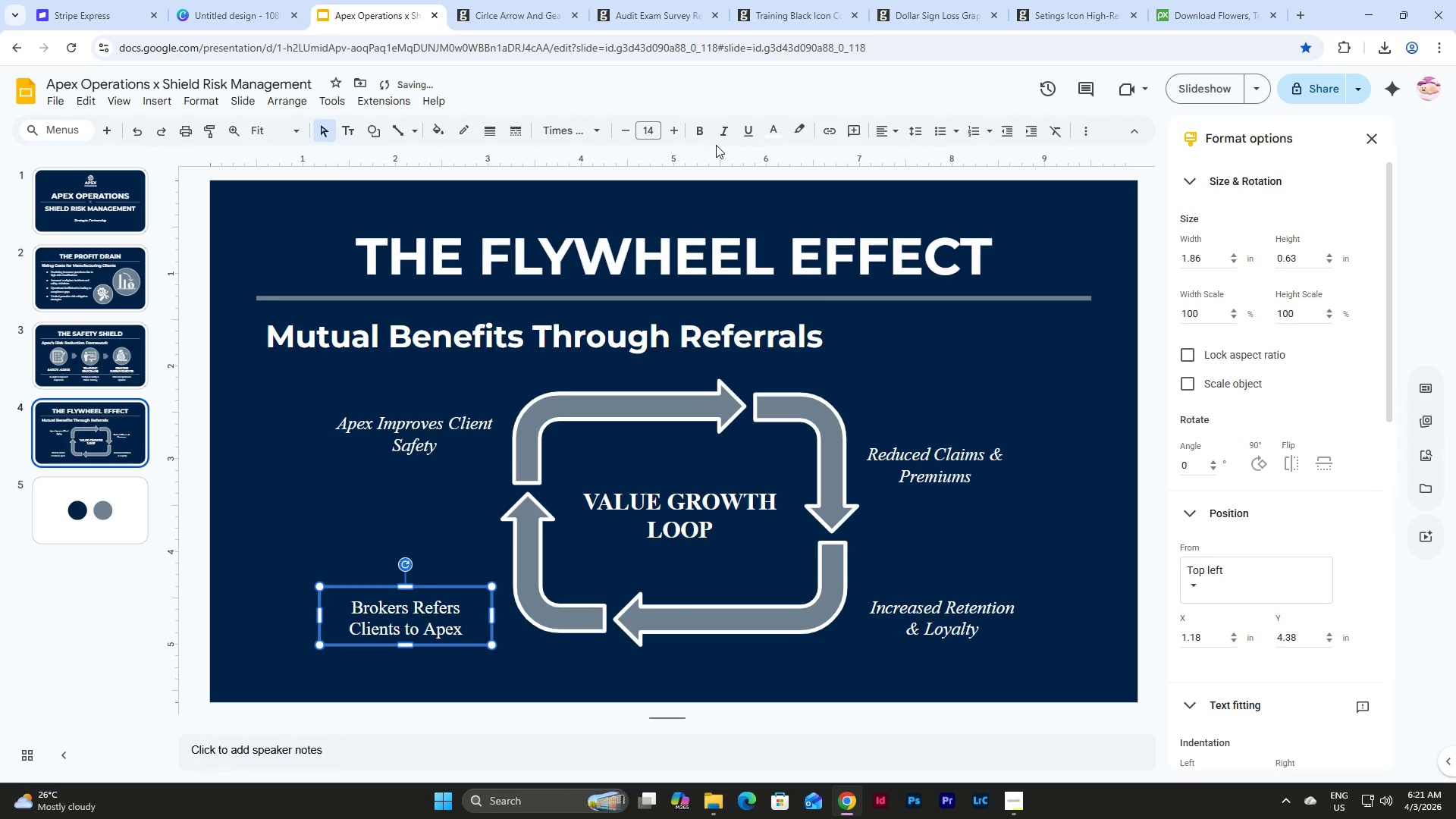 
left_click([723, 133])
 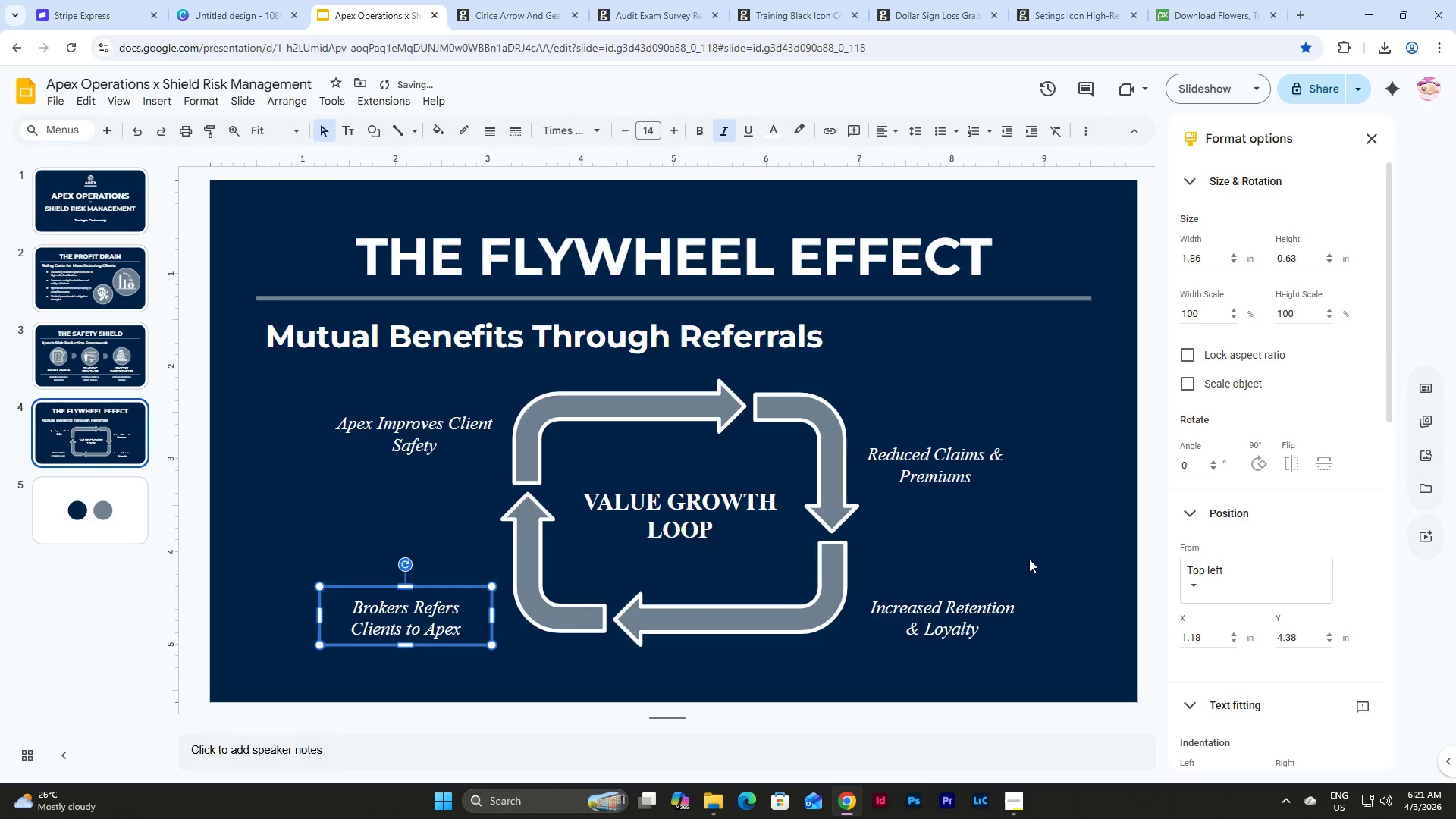 
left_click([1061, 554])
 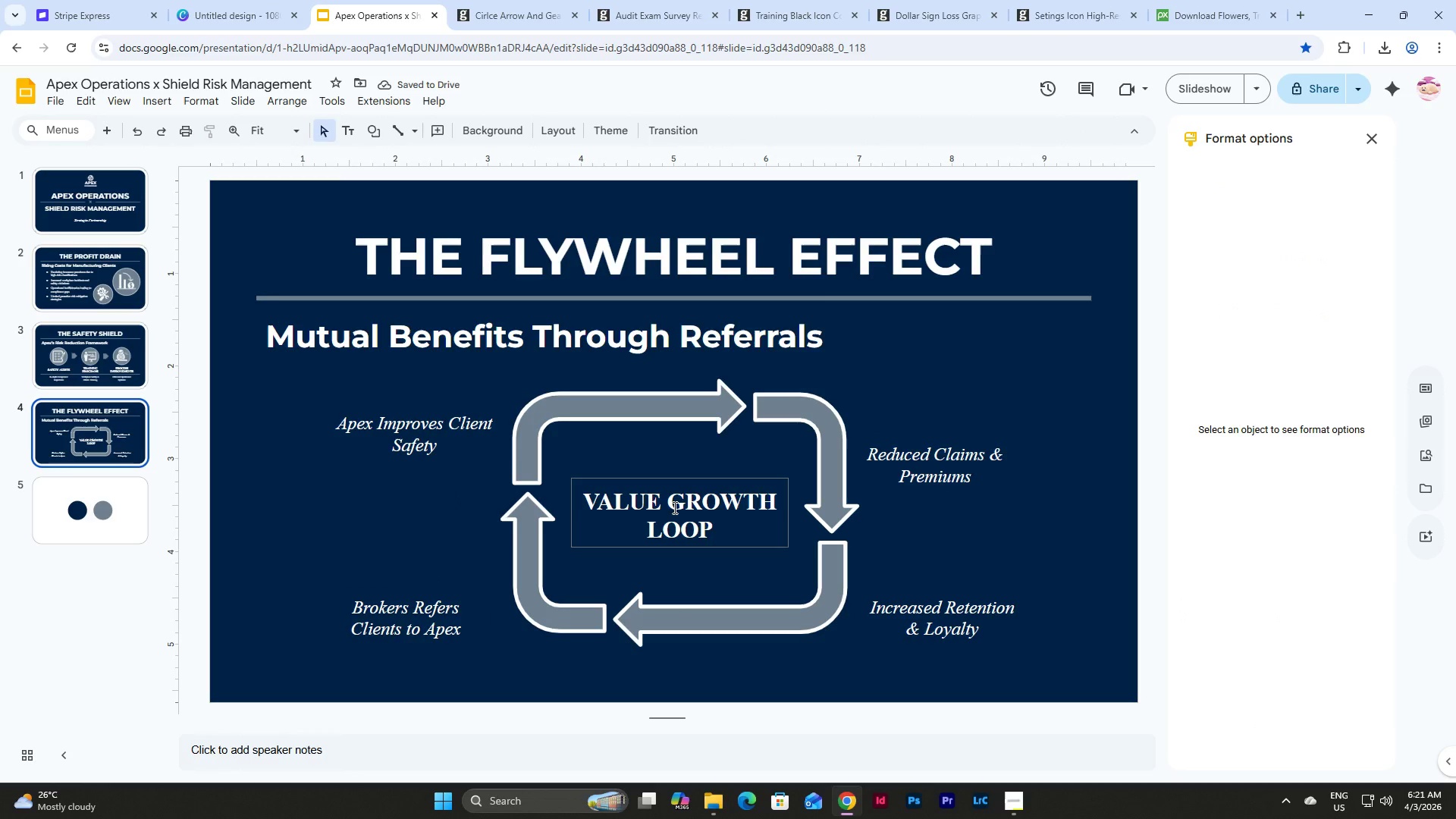 
left_click([696, 478])
 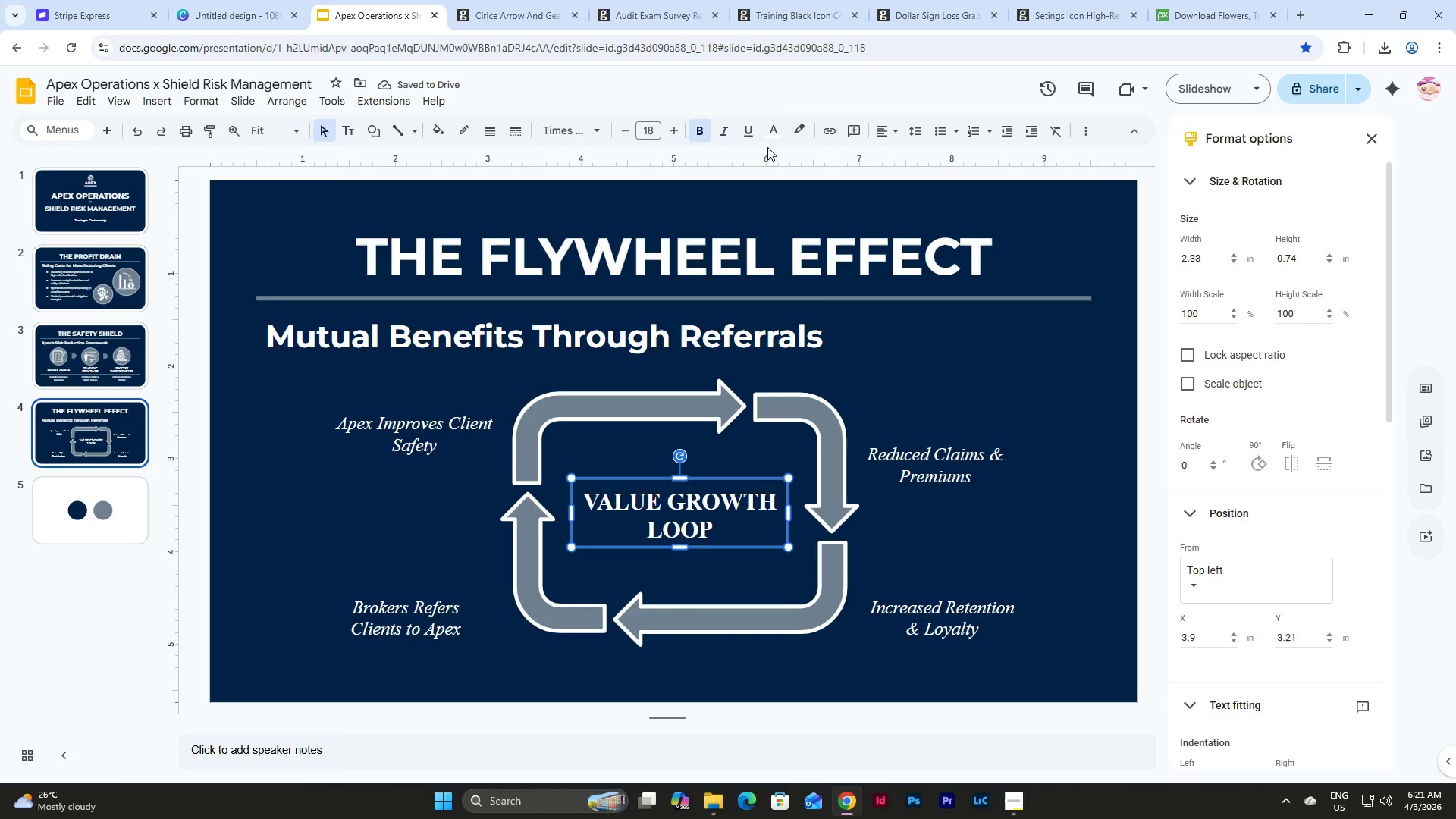 
left_click([748, 132])
 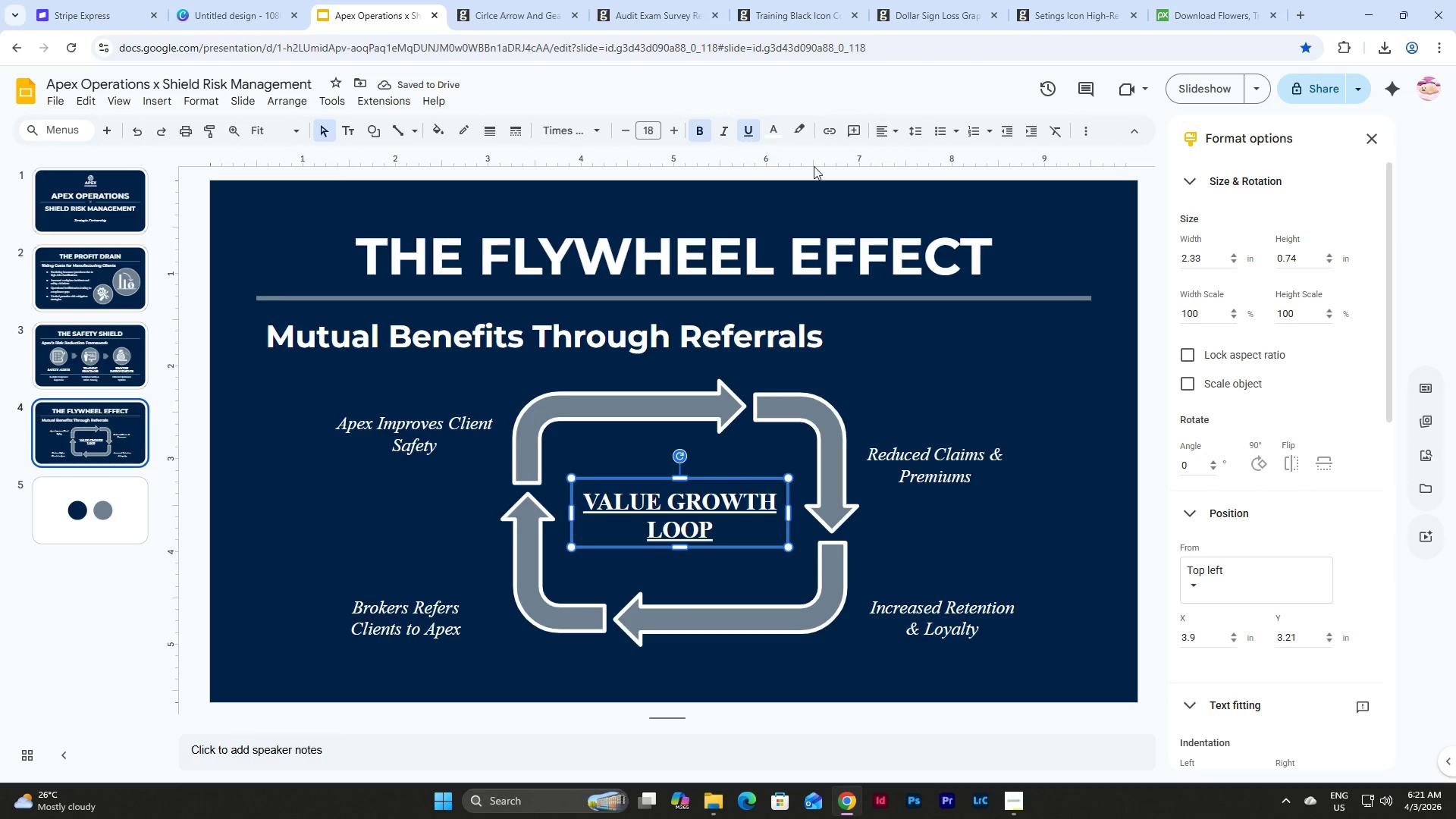 
left_click([748, 131])
 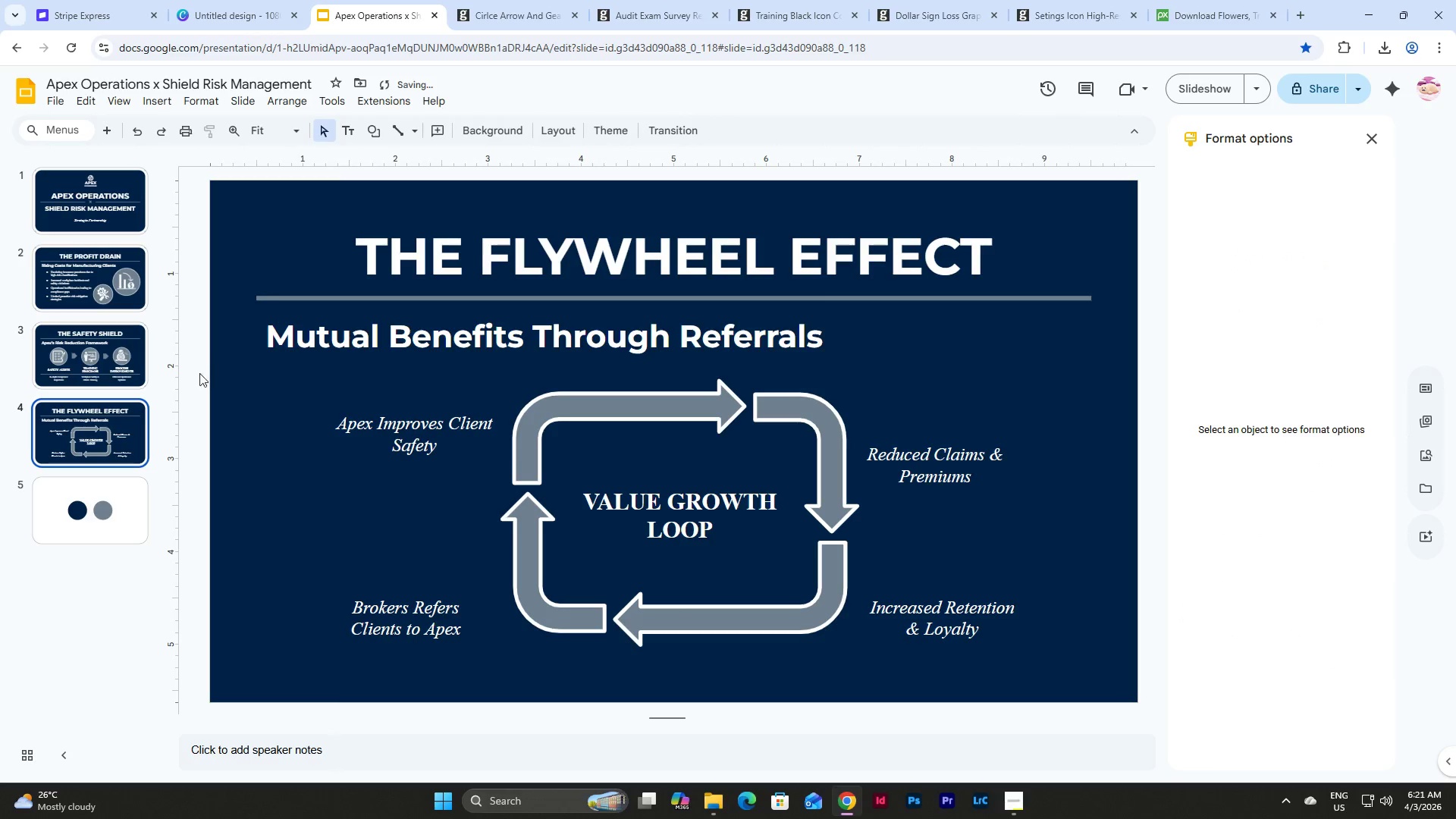 
right_click([78, 433])
 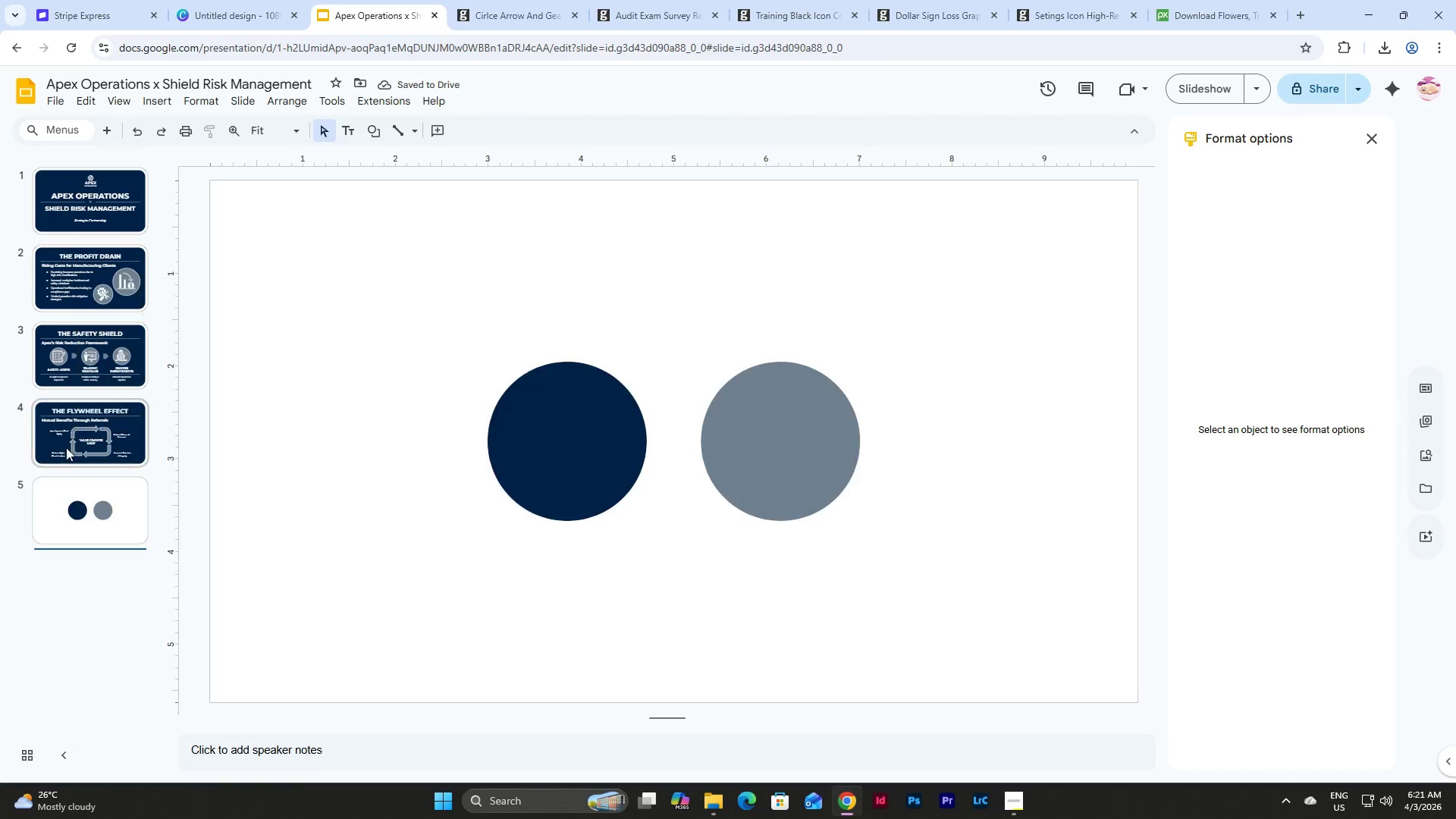 
double_click([77, 418])
 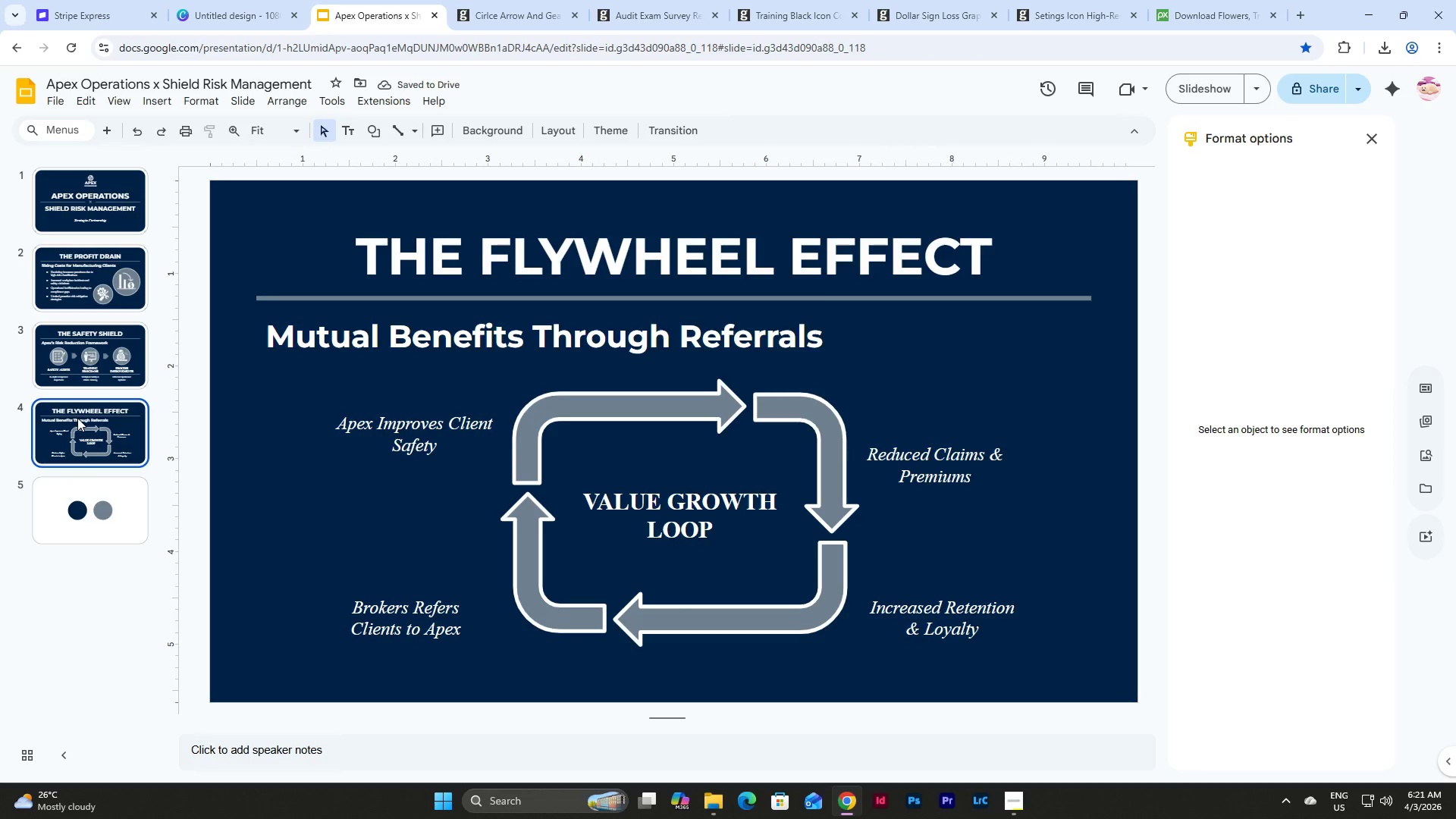 
key(Control+C)
 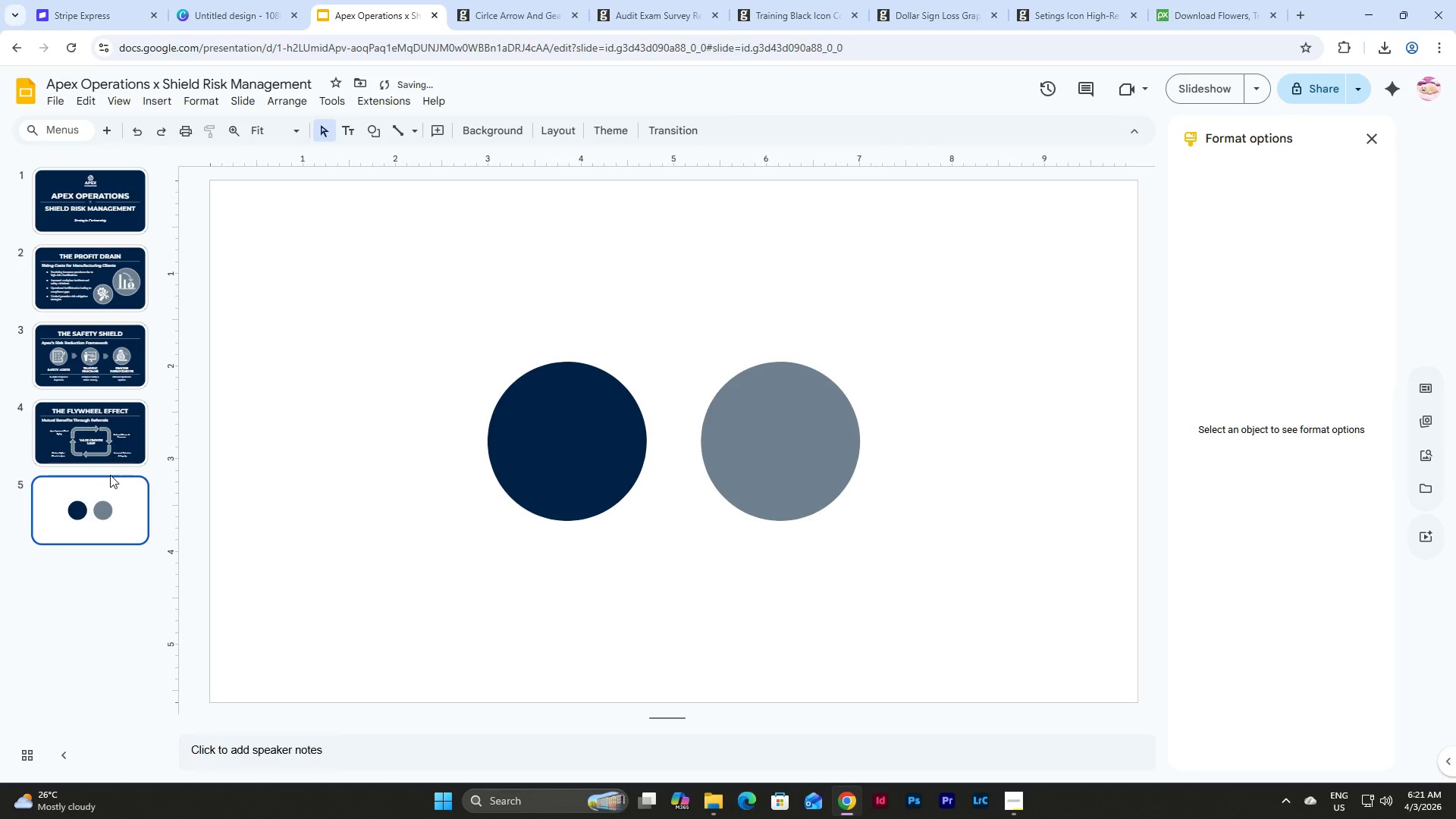 
left_click([115, 469])
 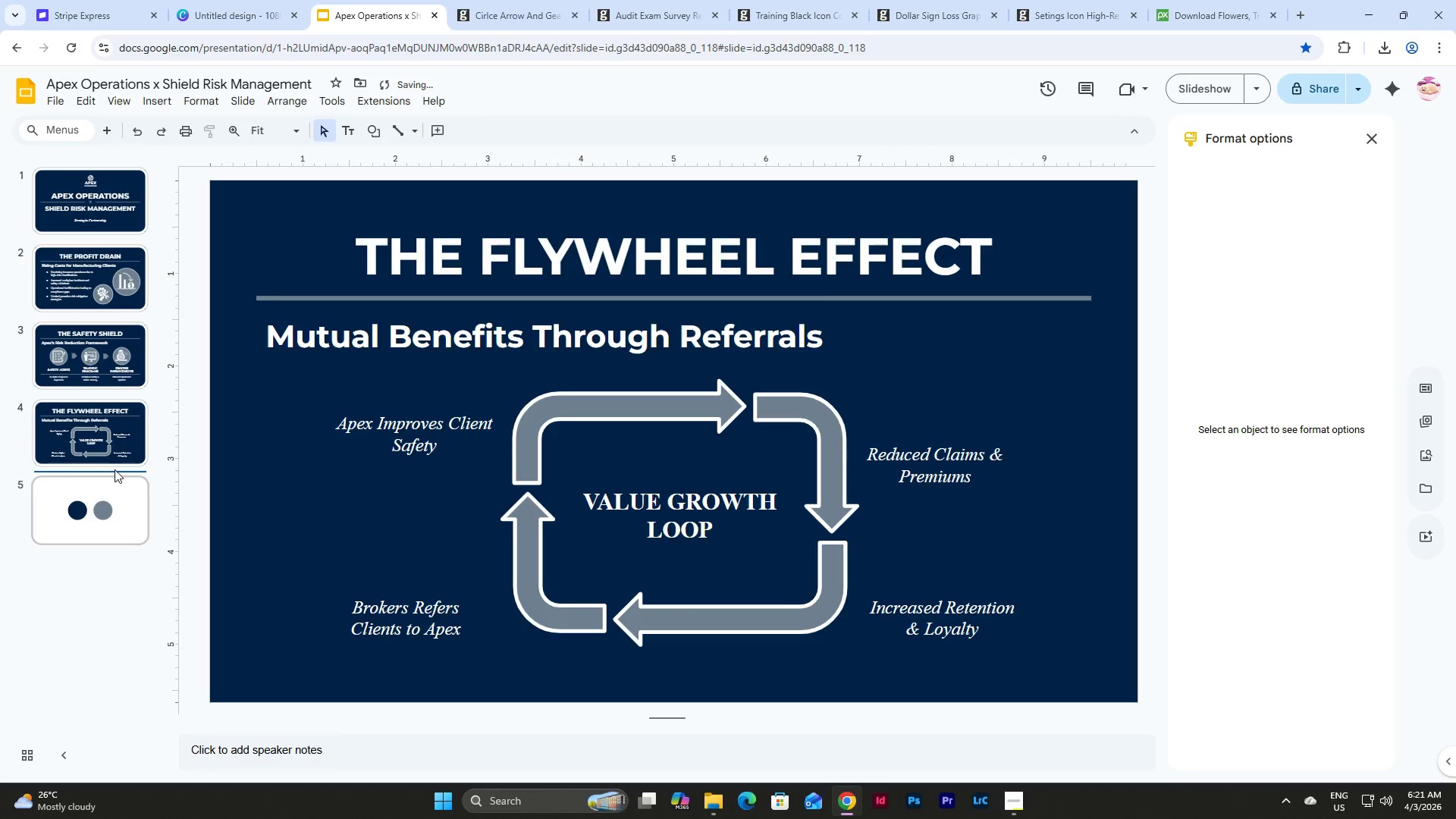 
key(Control+V)
 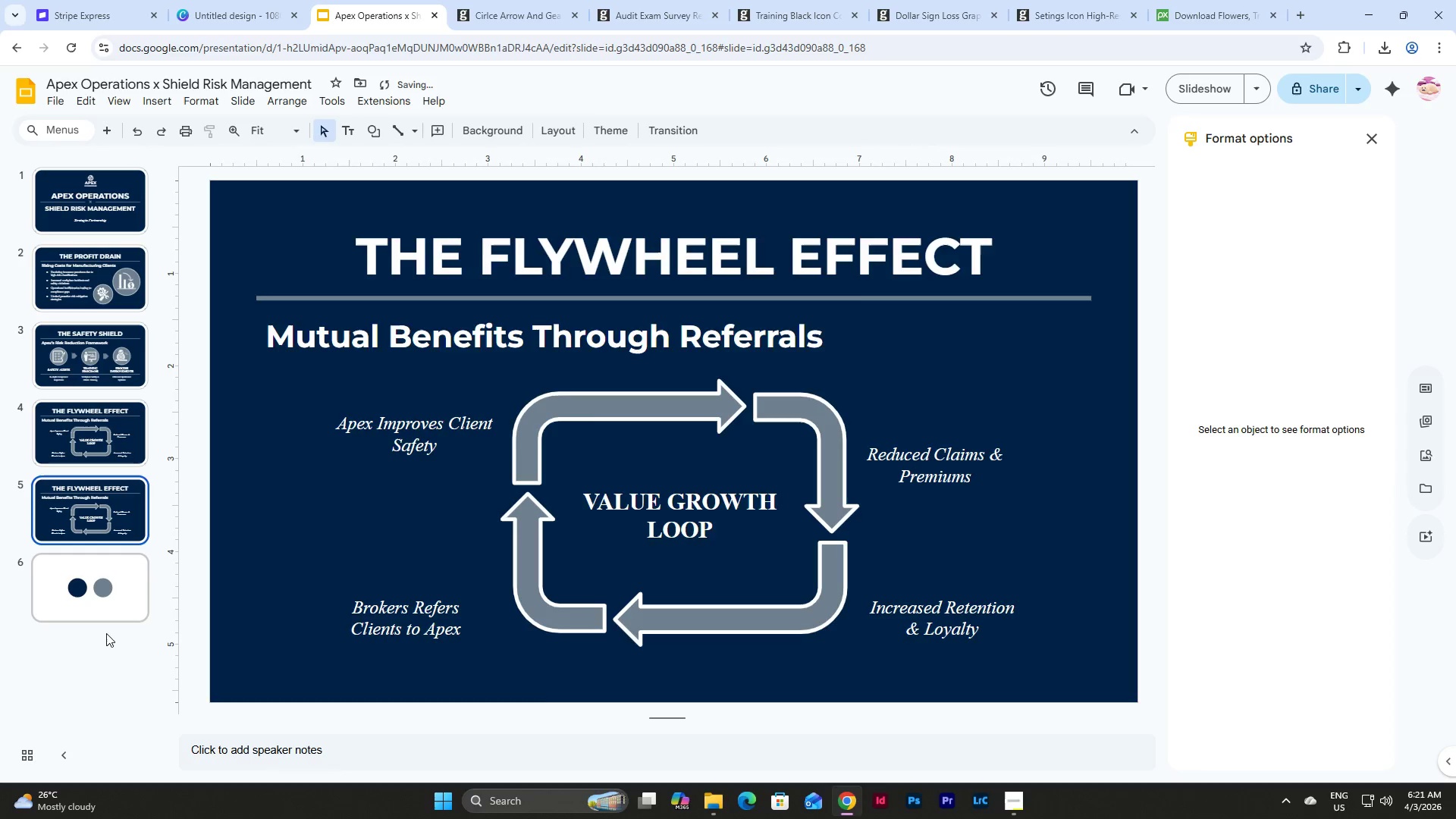 
left_click([102, 649])
 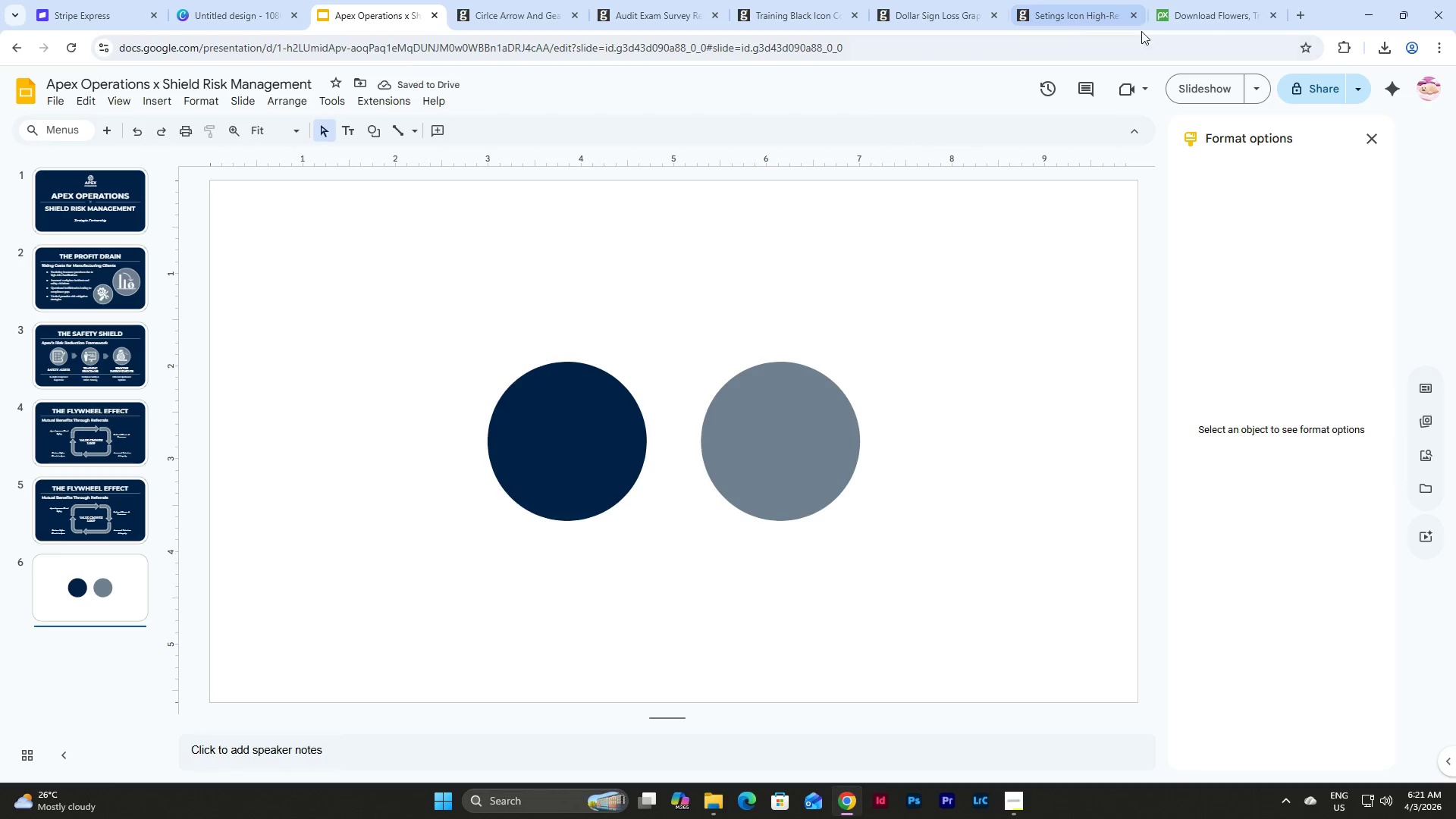 
left_click([1298, 13])
 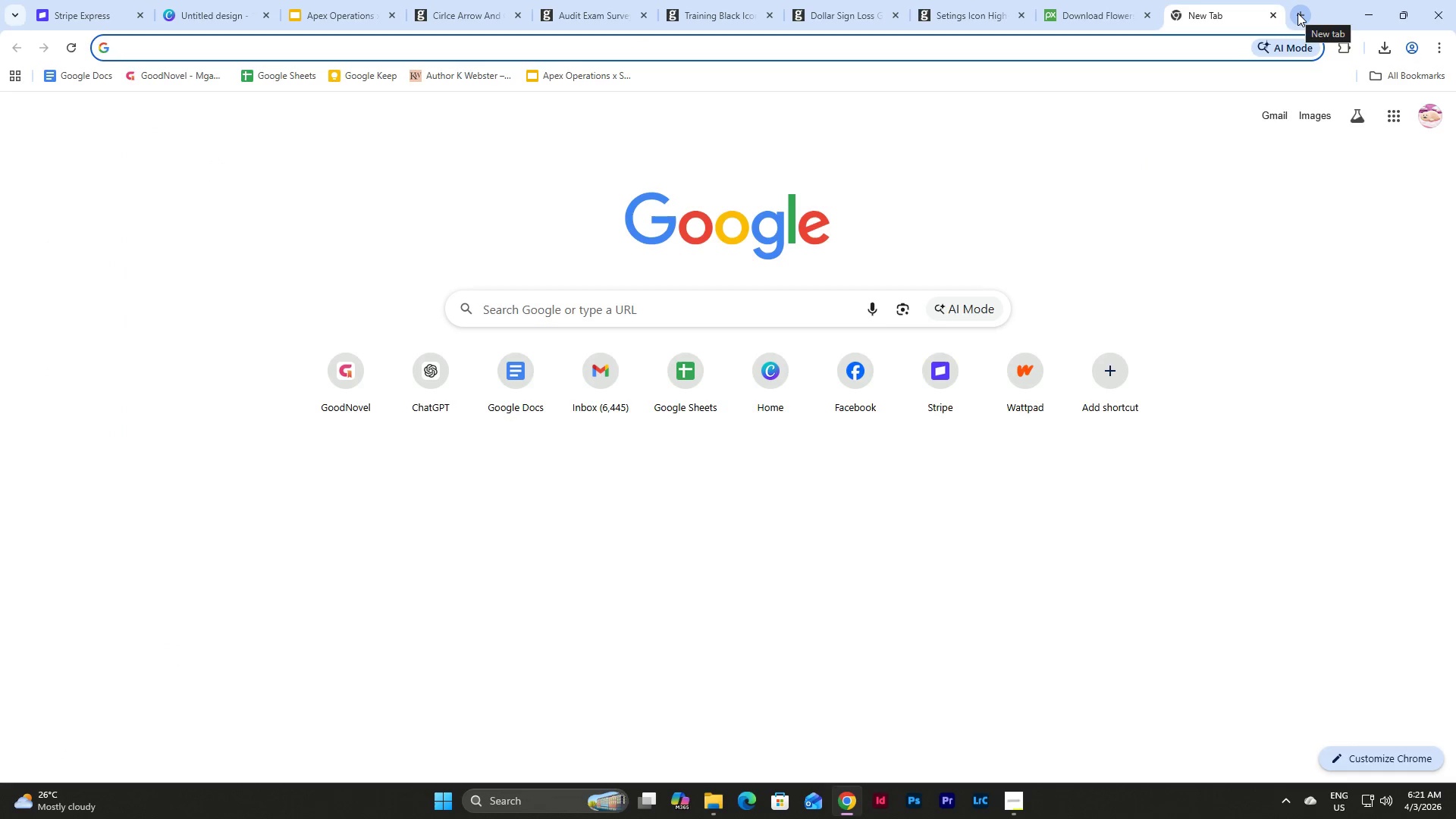 
type(flyh)
key(Backspace)
type(we)
key(Backspace)
type(hee)
 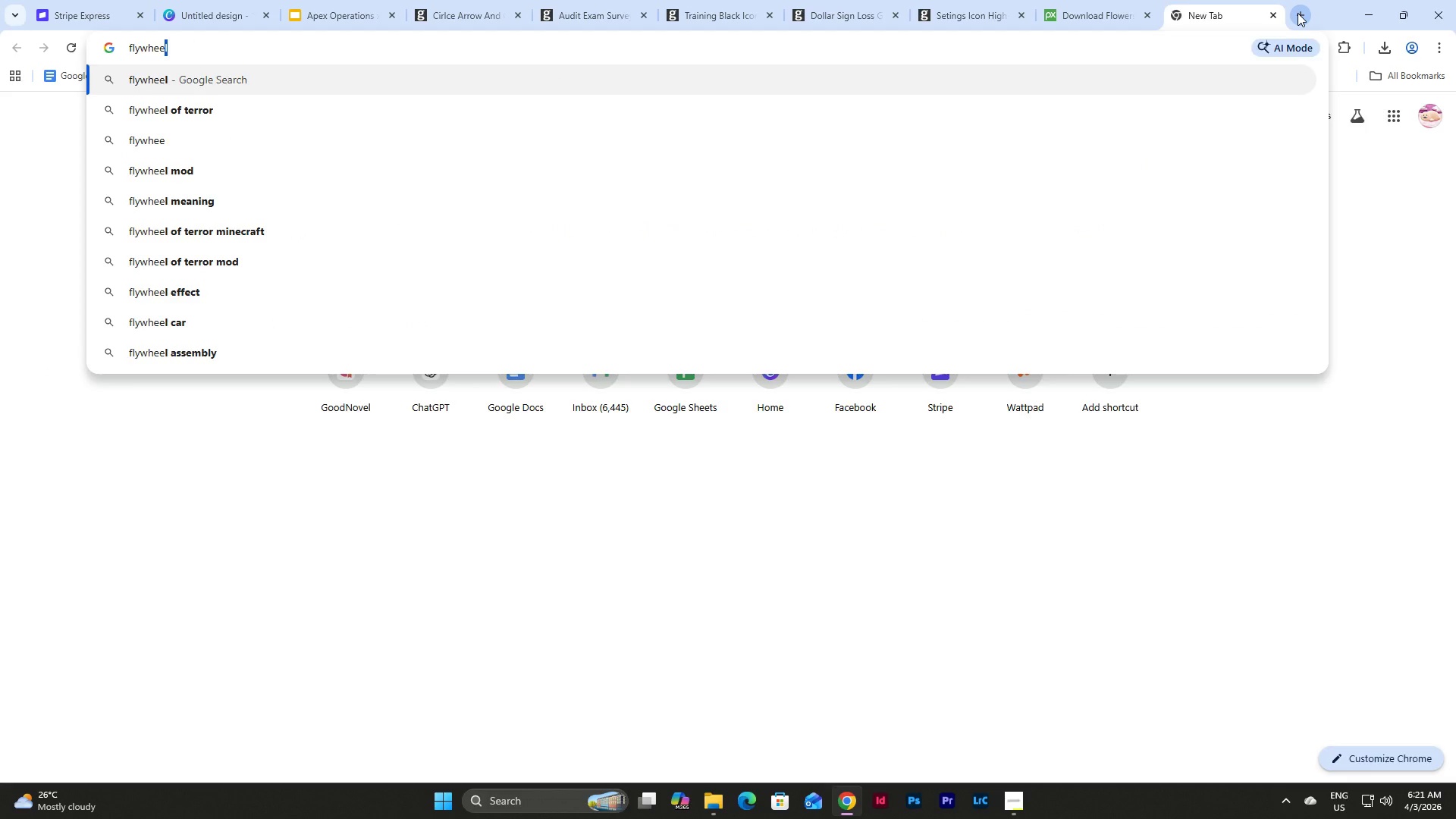 
key(Enter)
 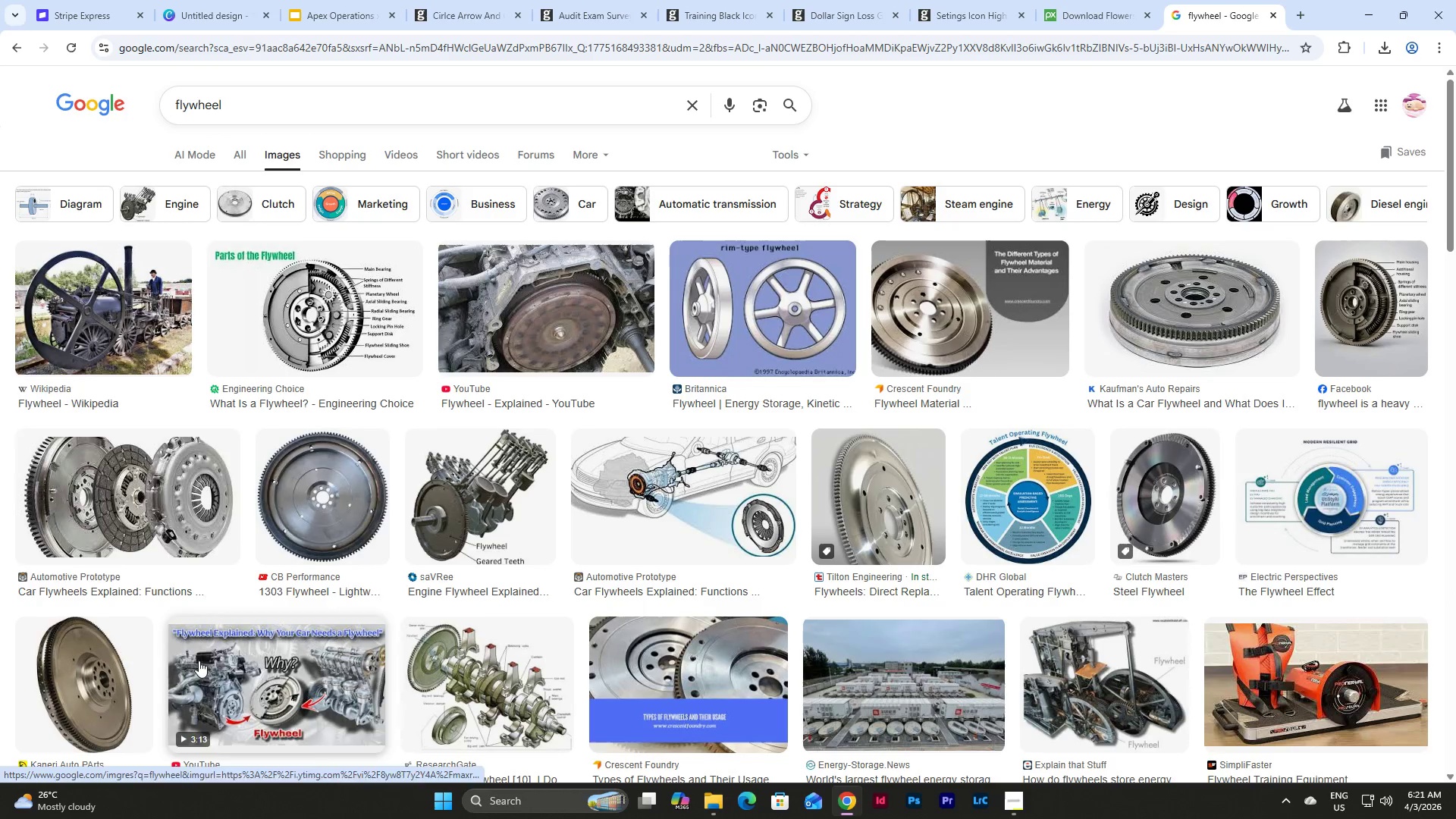 
wait(5.67)
 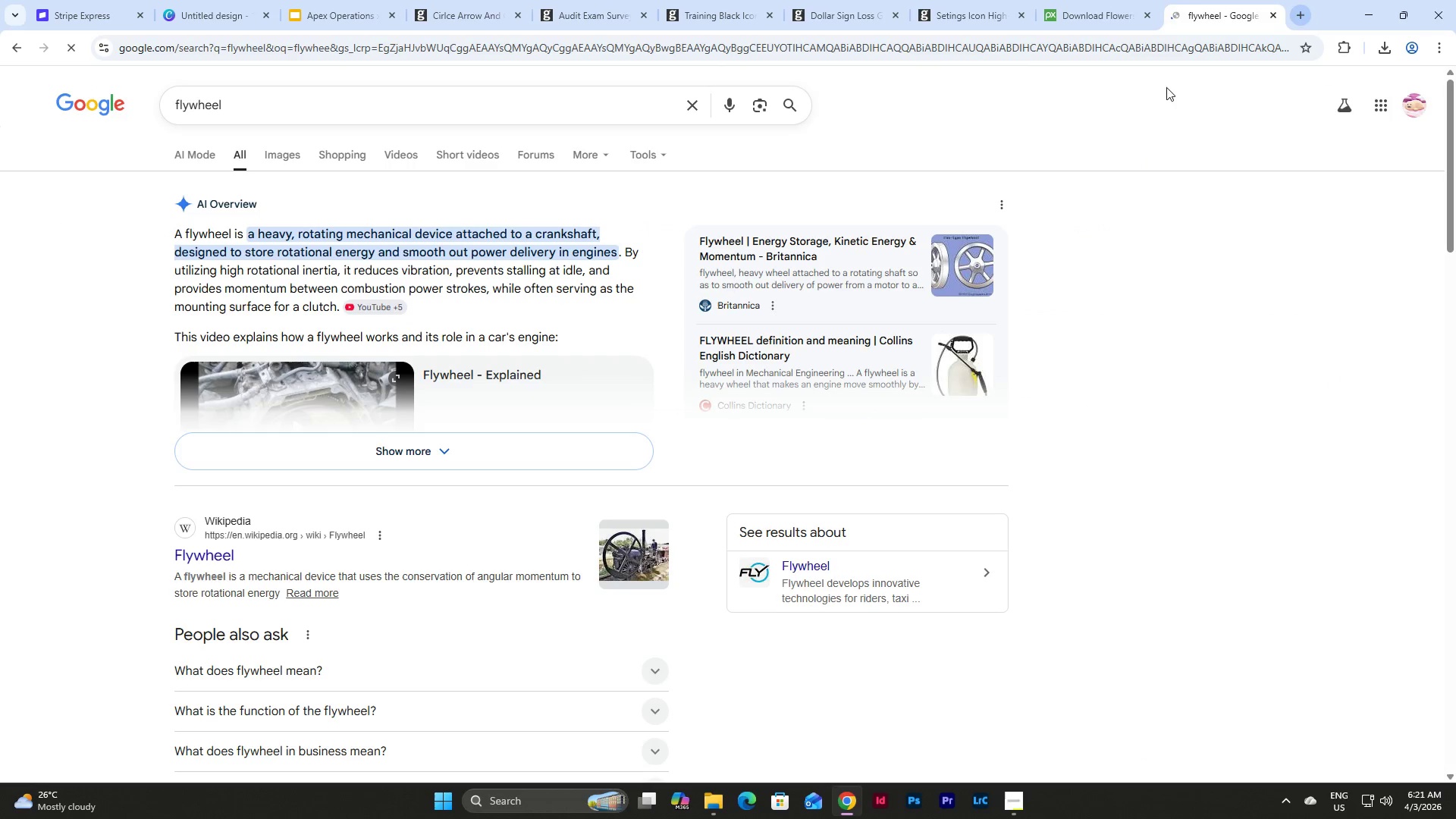 
left_click([1270, 13])
 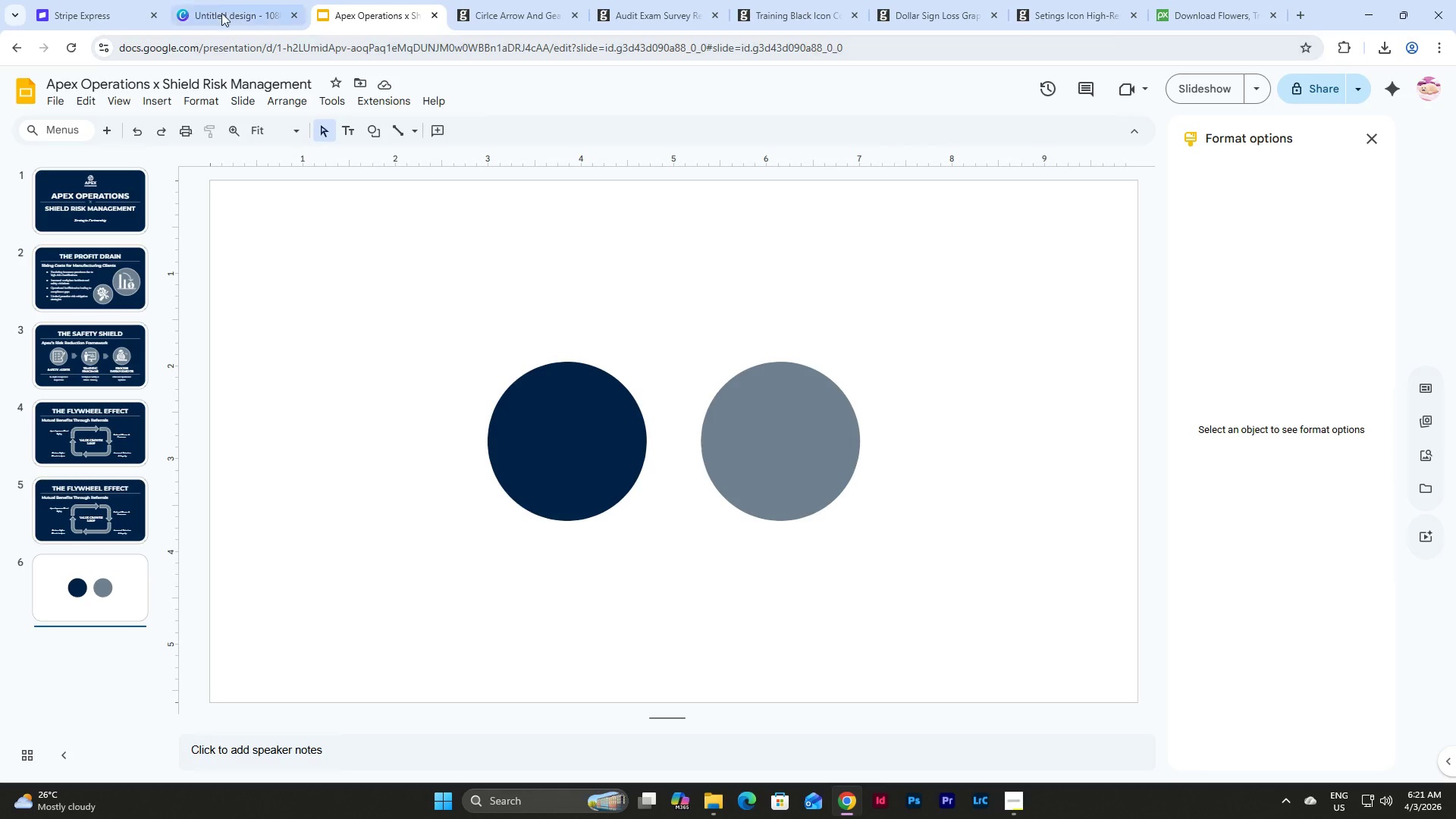 
left_click([217, 0])
 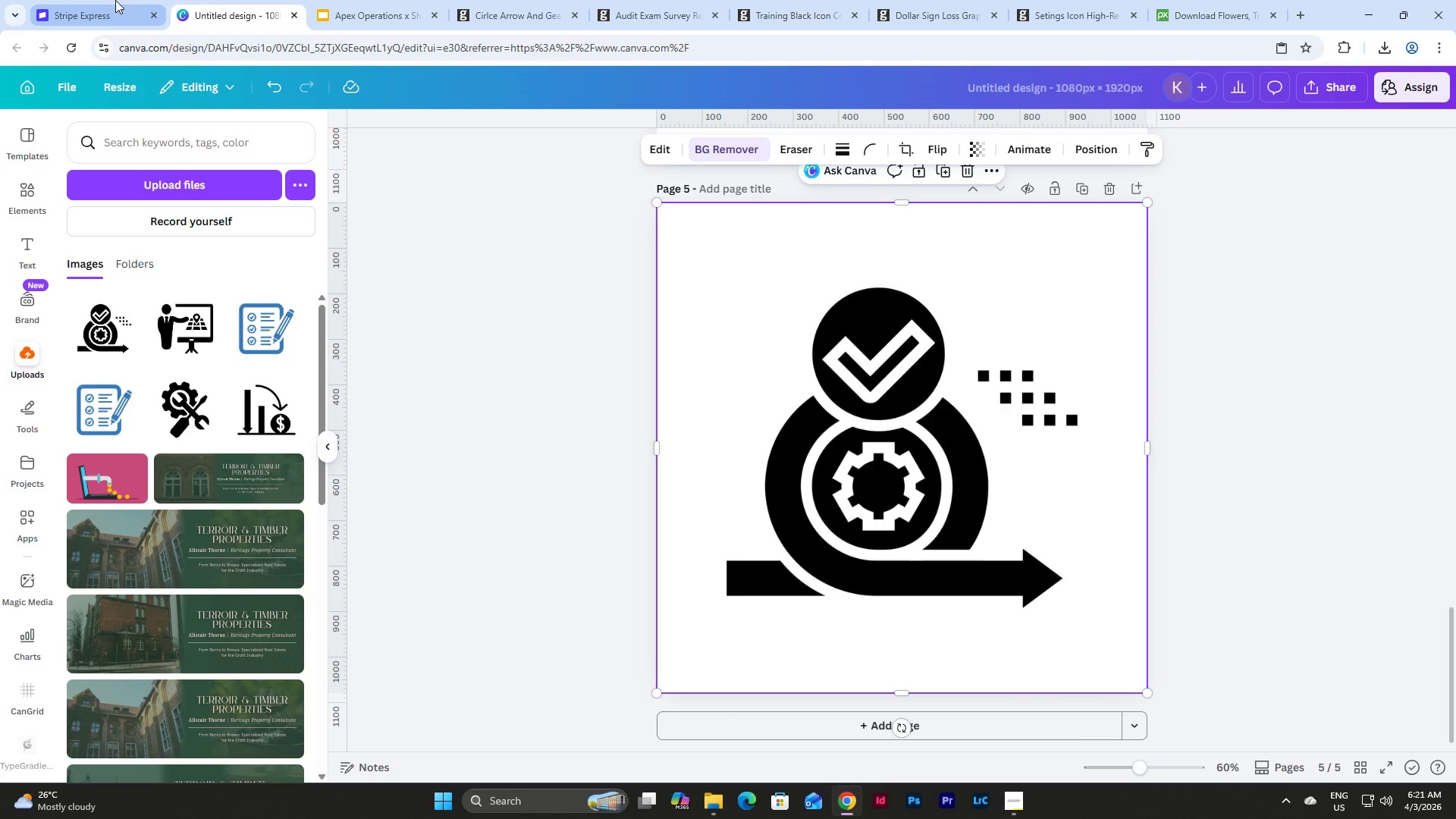 
left_click([350, 0])
 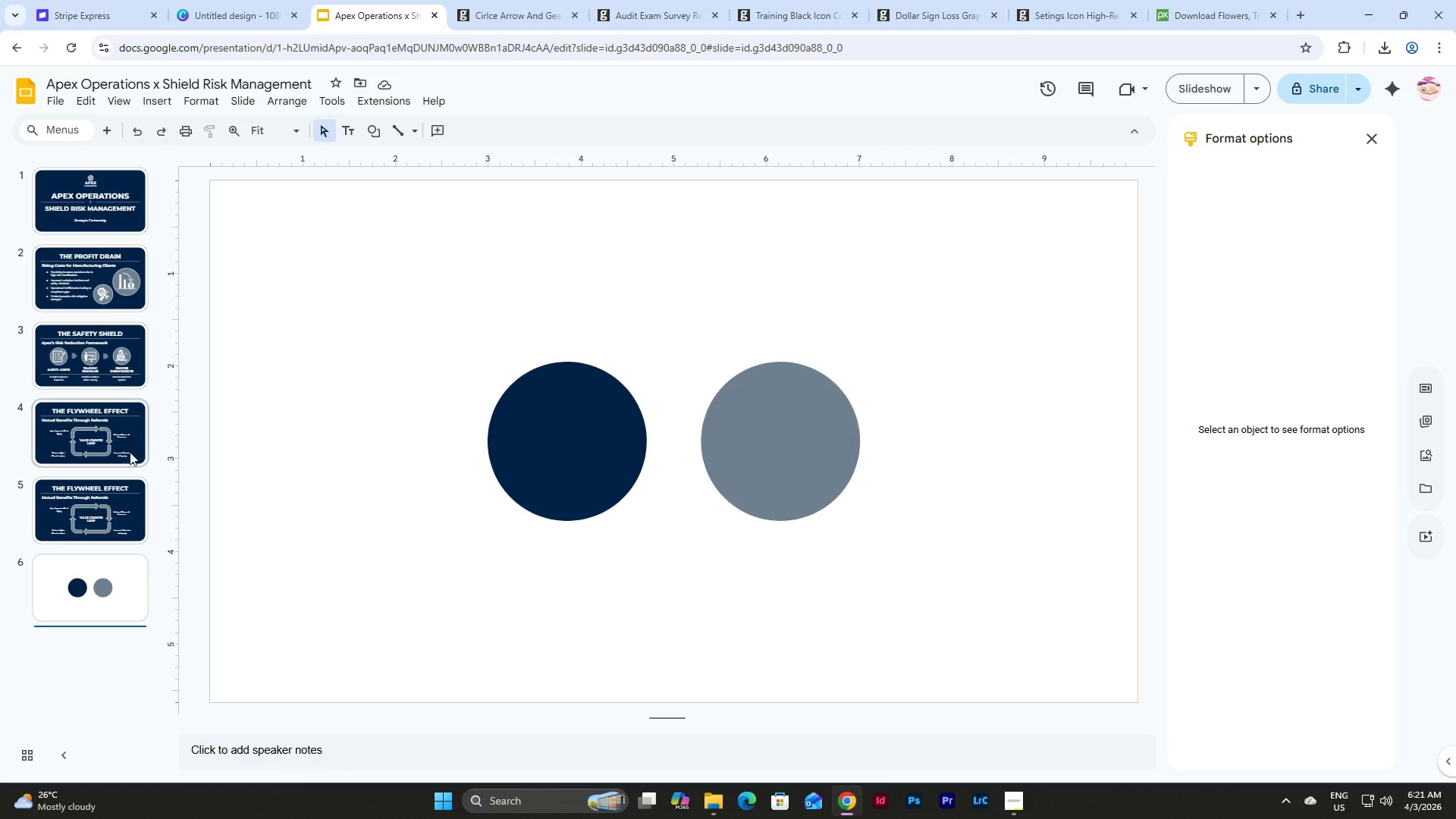 
left_click([118, 507])
 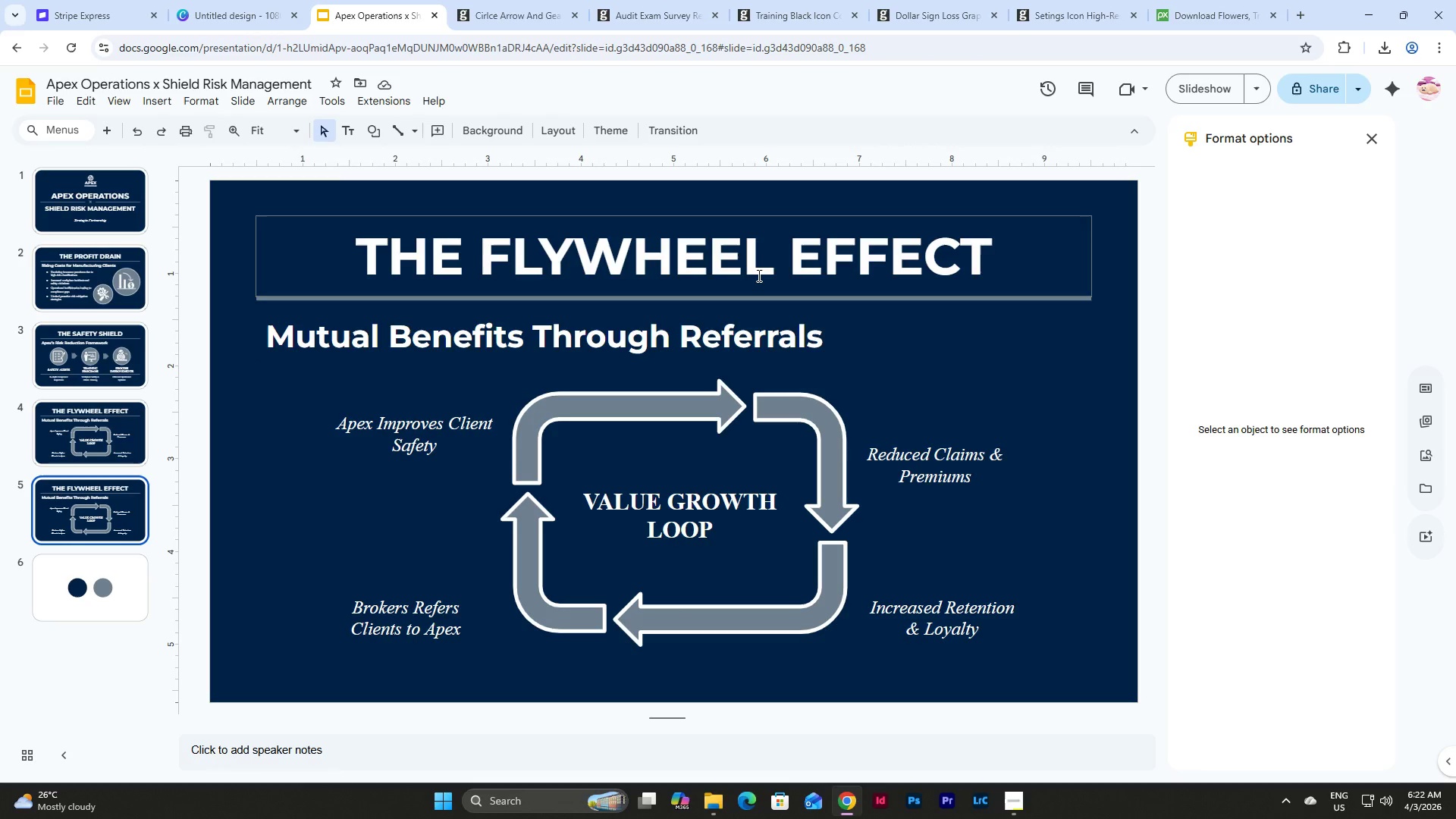 
wait(61.28)
 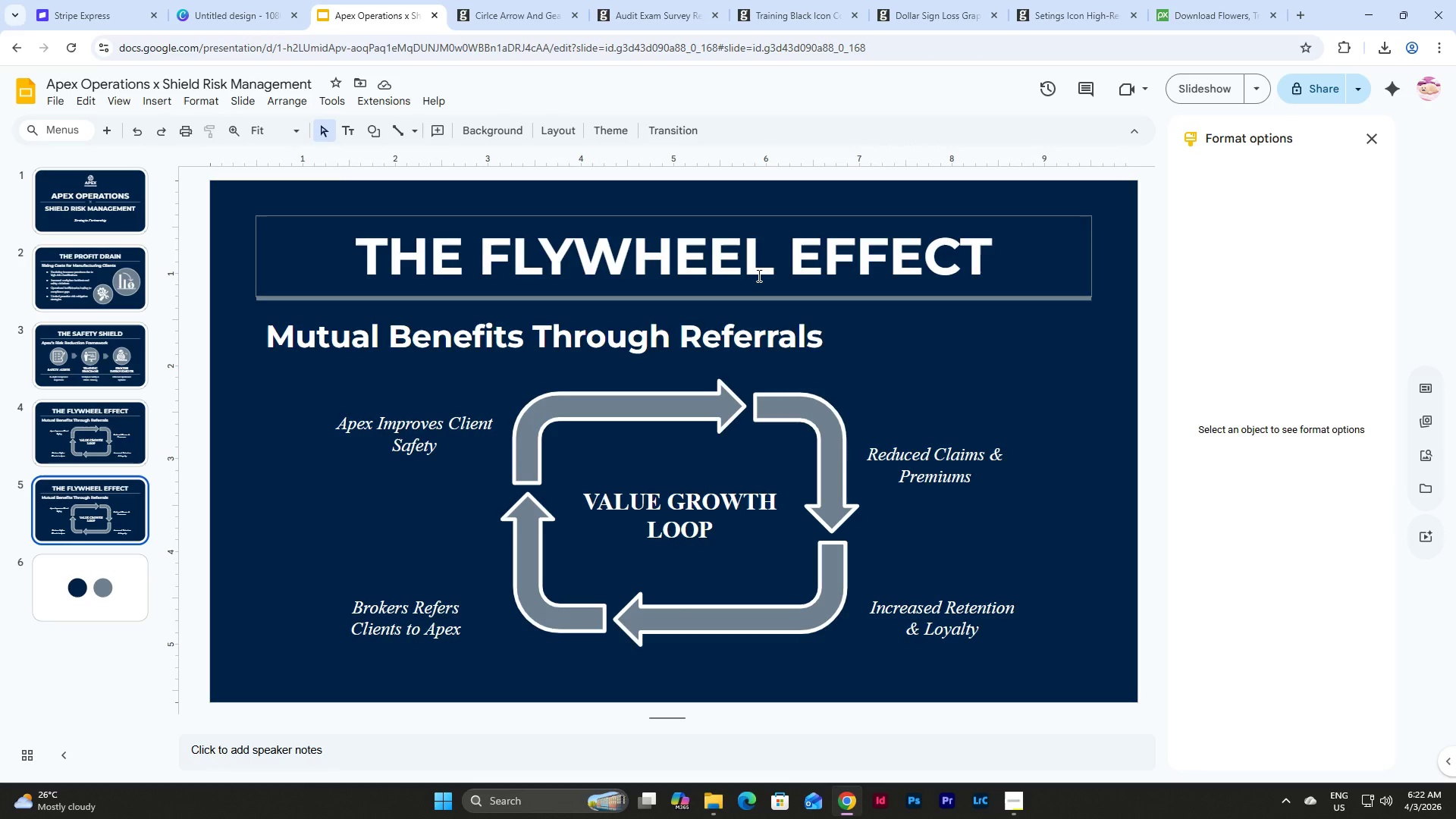 
left_click([1021, 799])